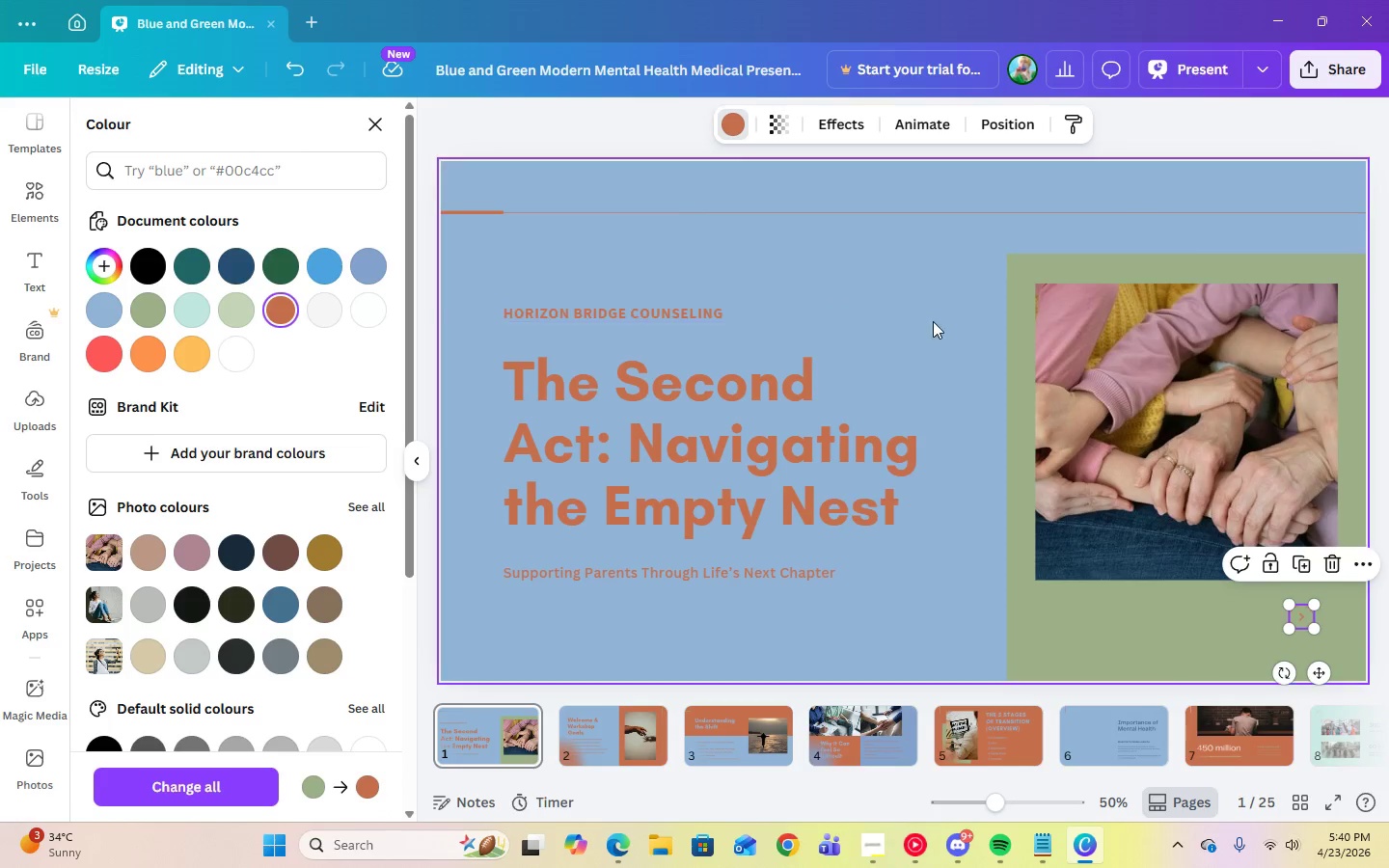 
left_click([978, 320])
 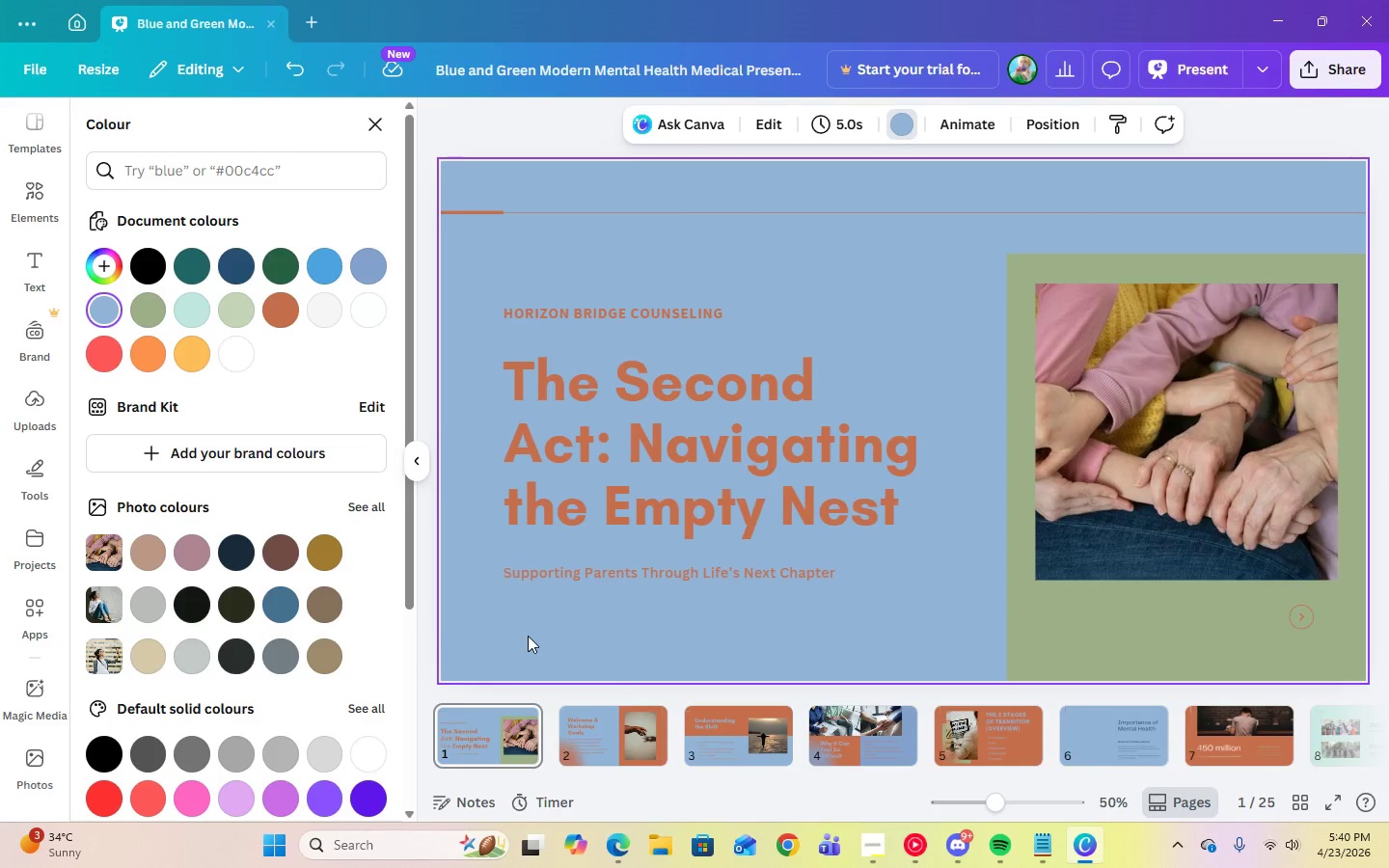 
left_click([651, 721])
 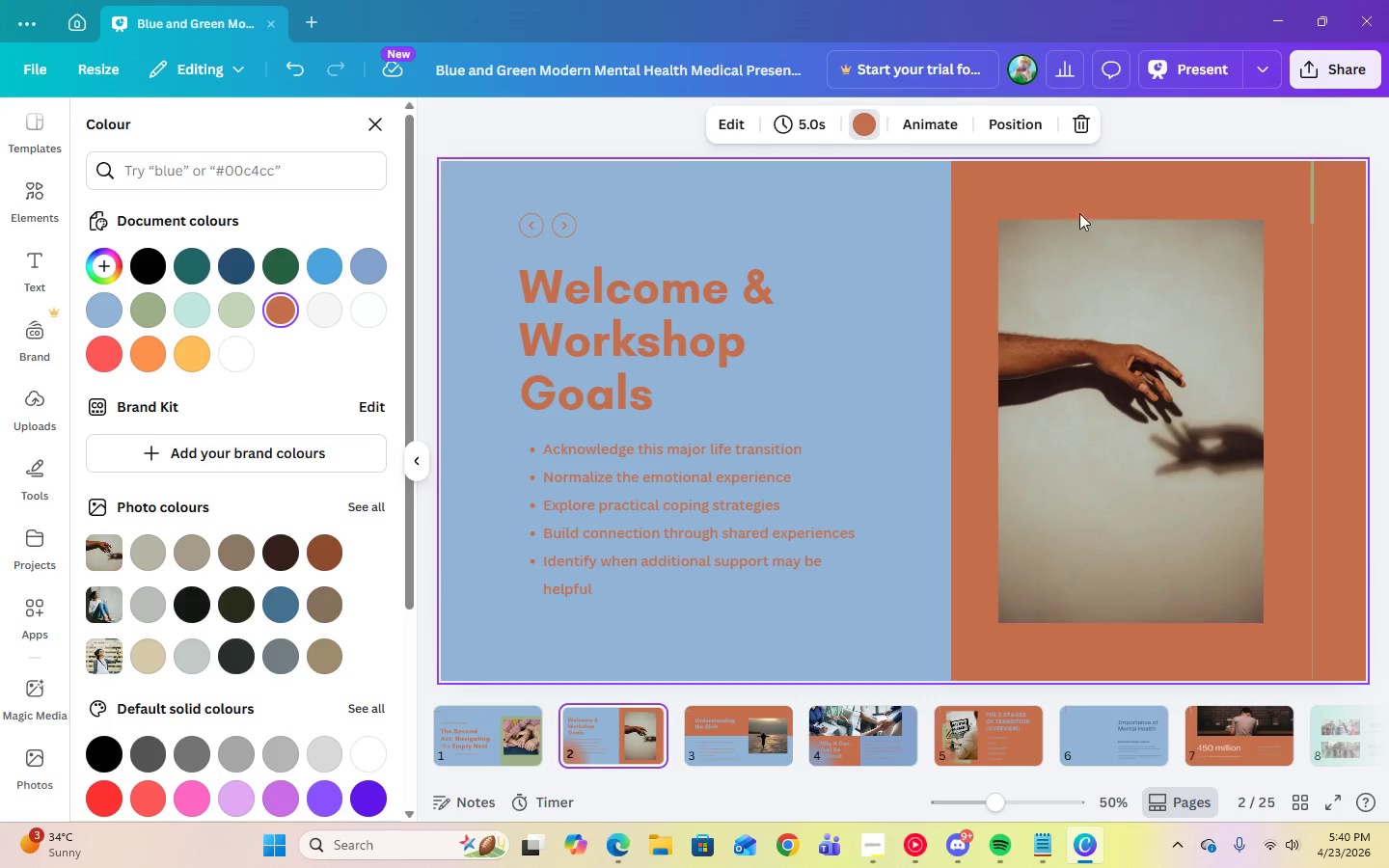 
left_click([1086, 198])
 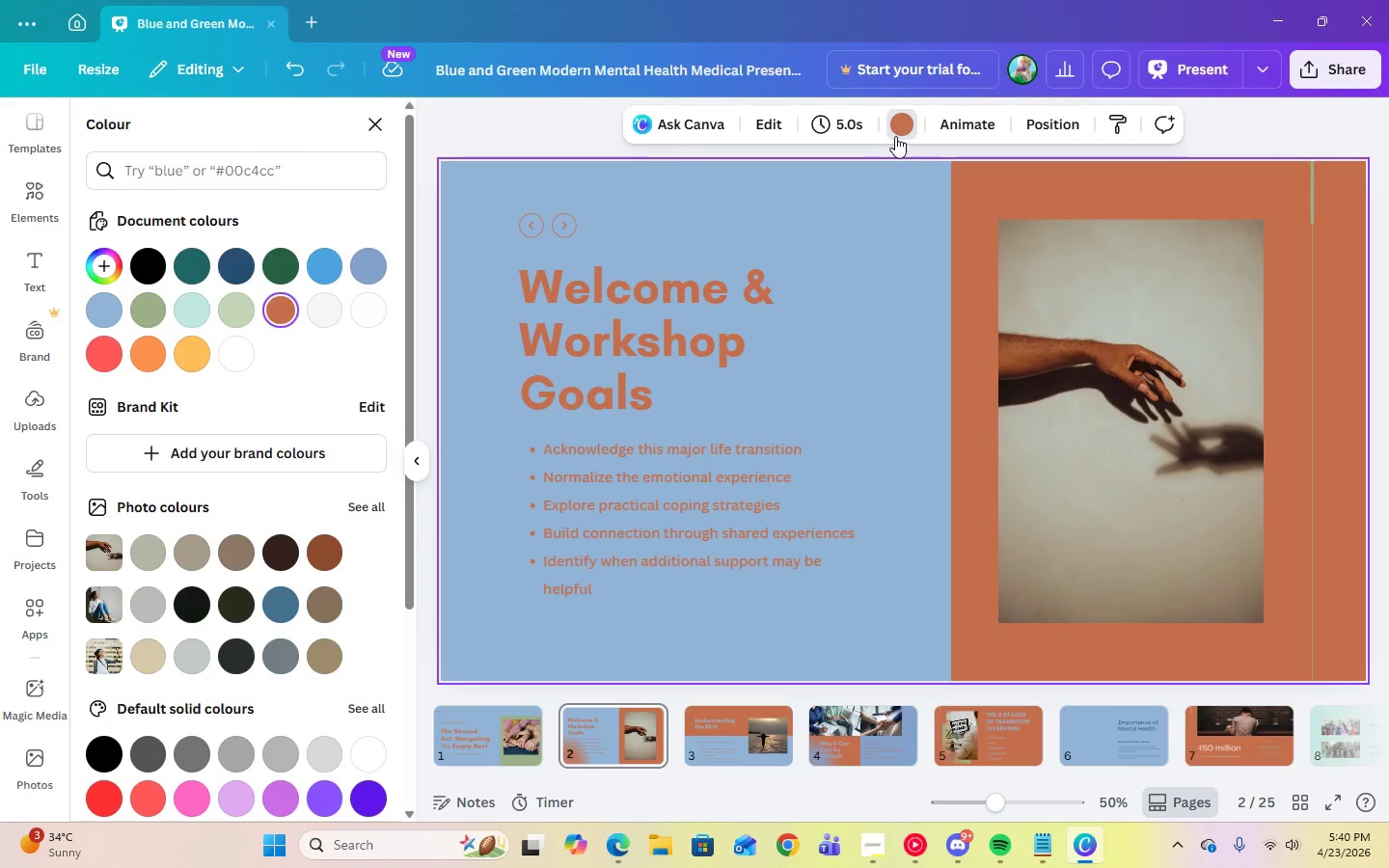 
left_click([896, 132])
 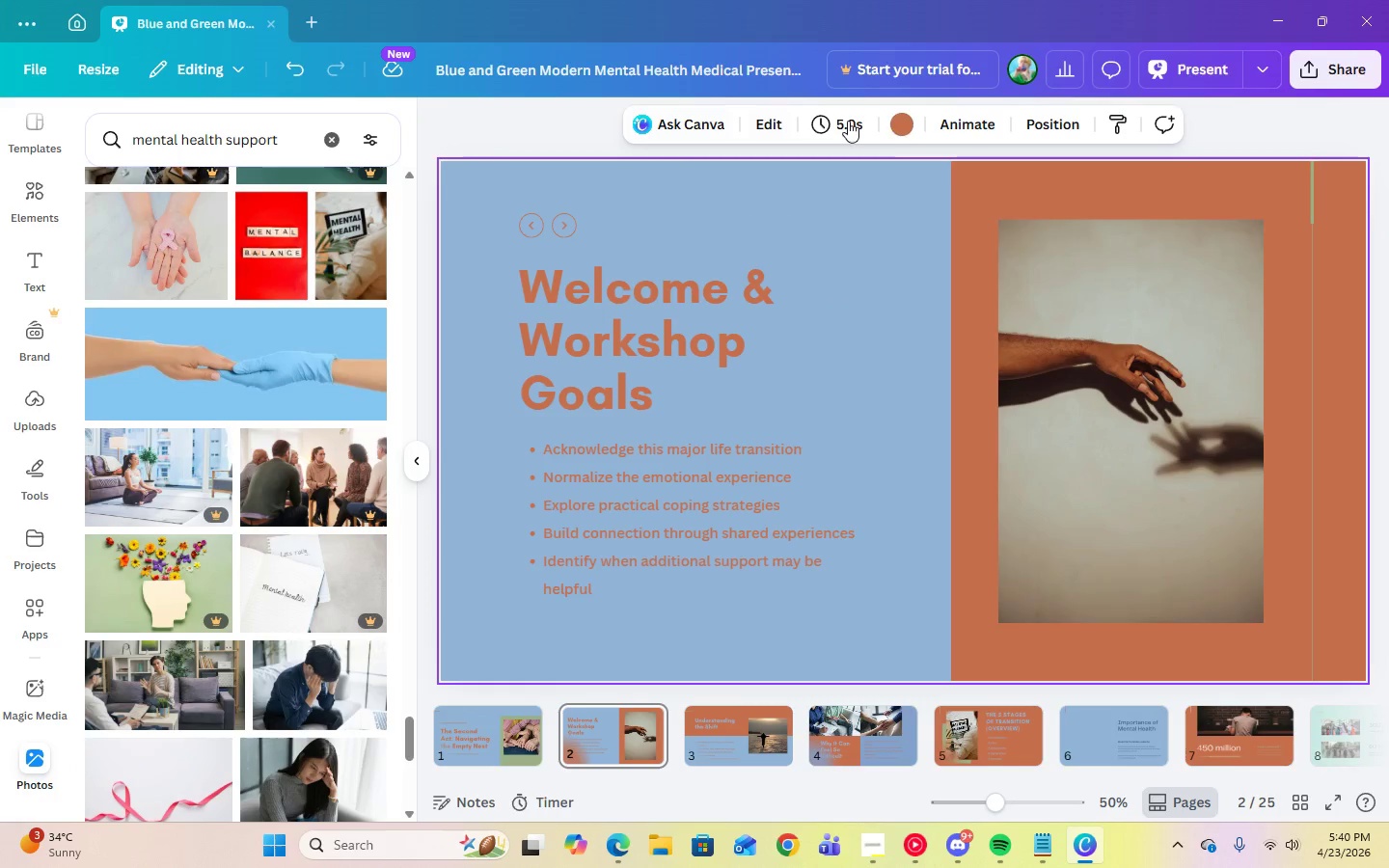 
left_click([900, 129])
 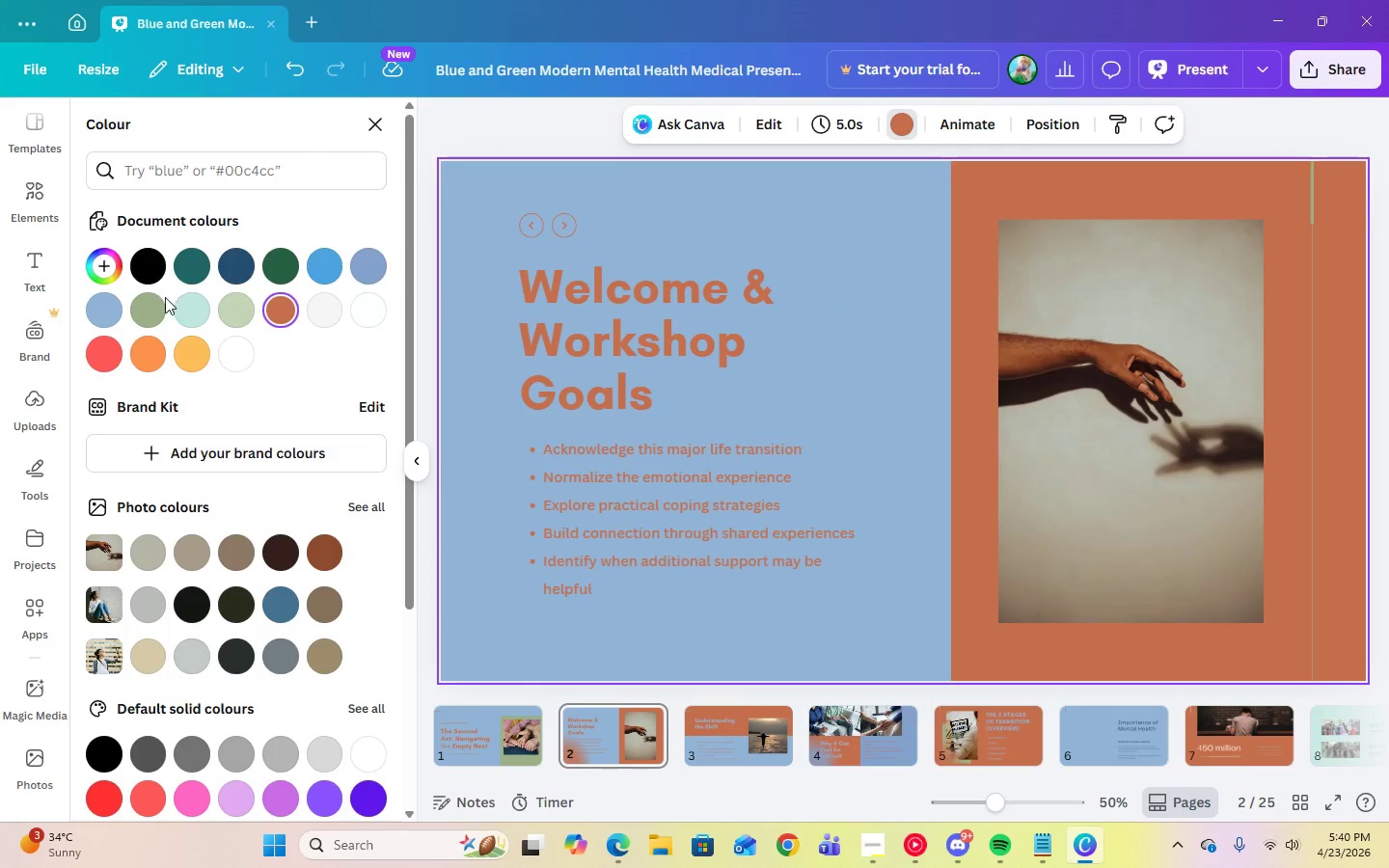 
left_click([158, 304])
 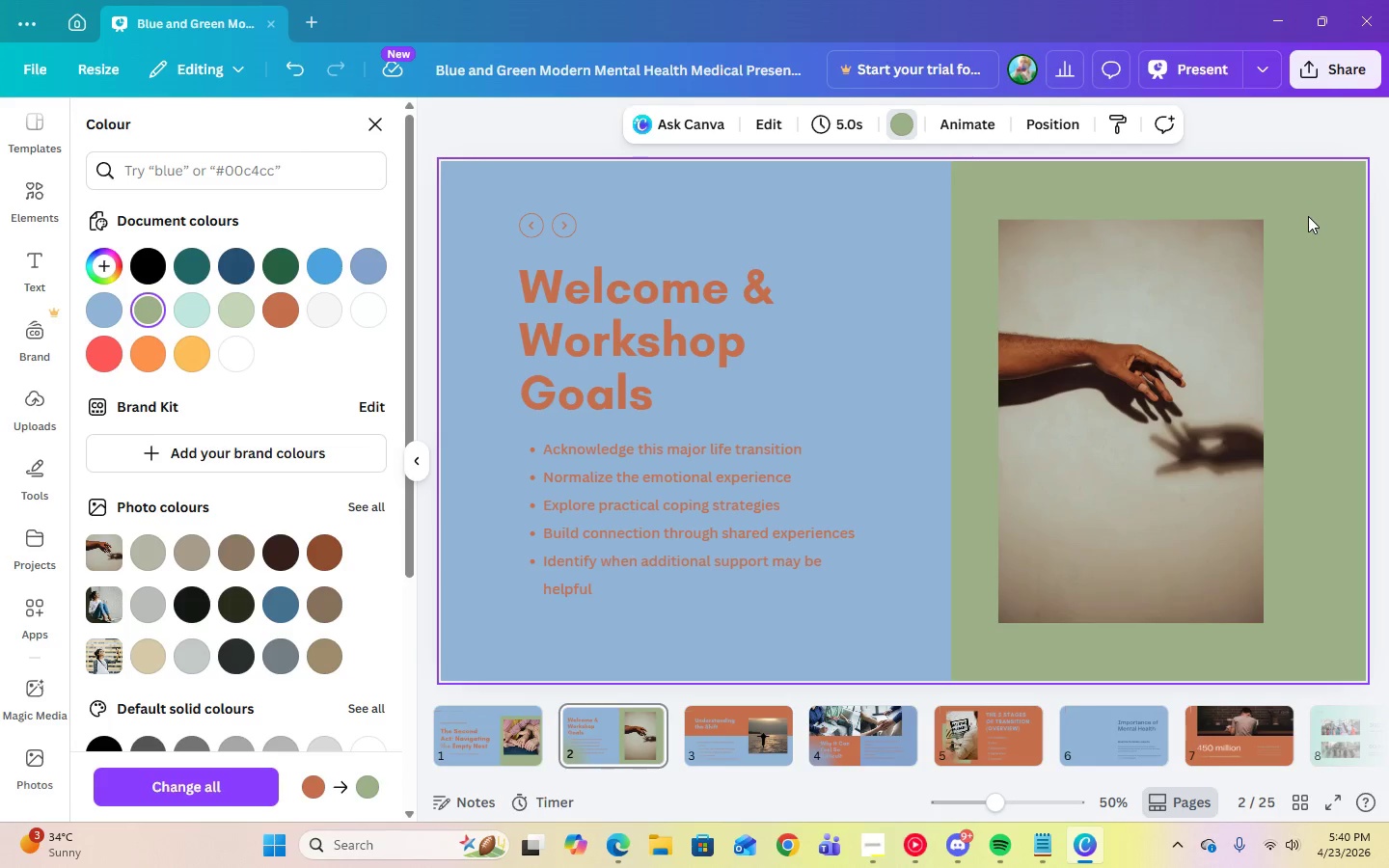 
left_click([1311, 215])
 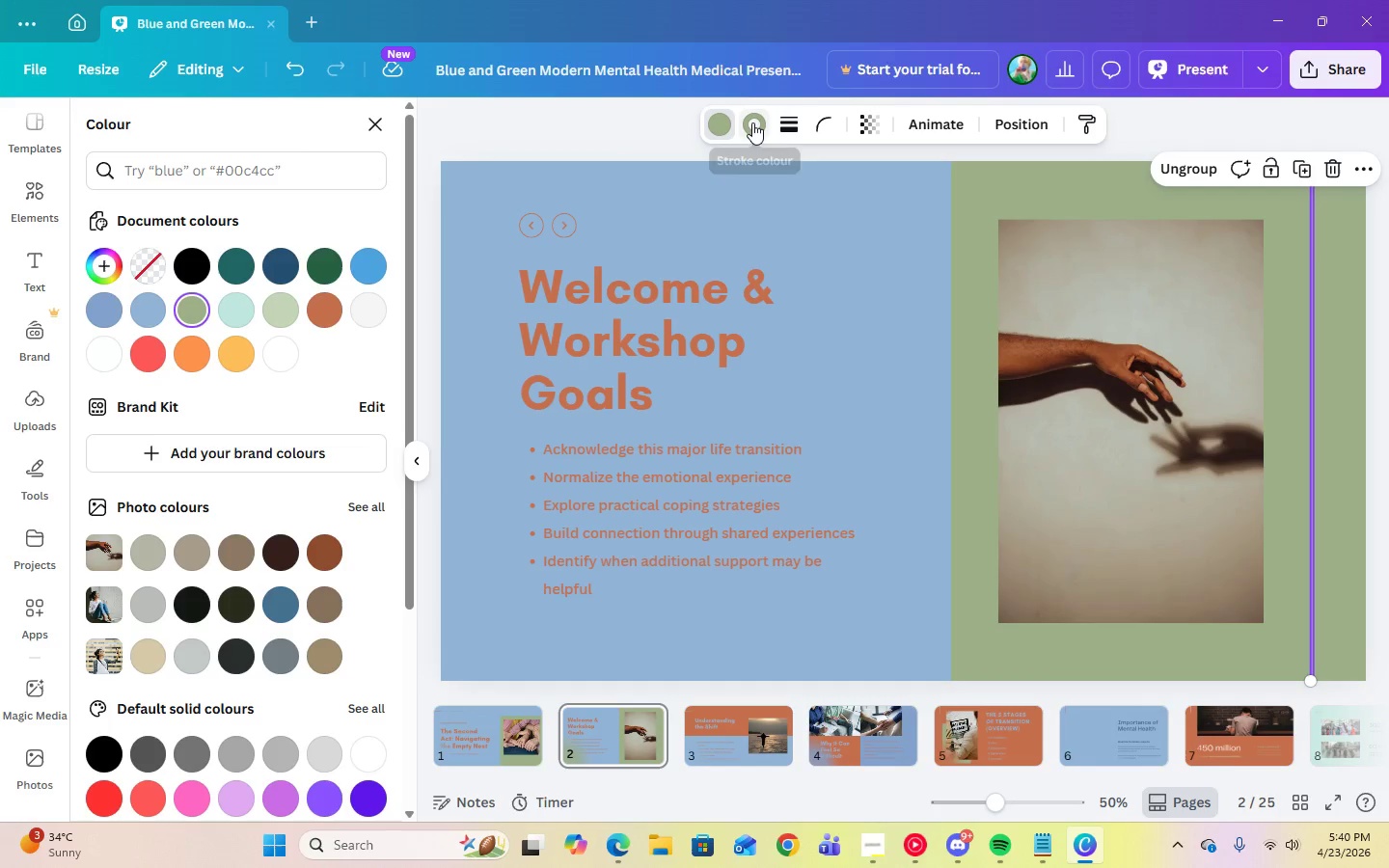 
left_click([752, 122])
 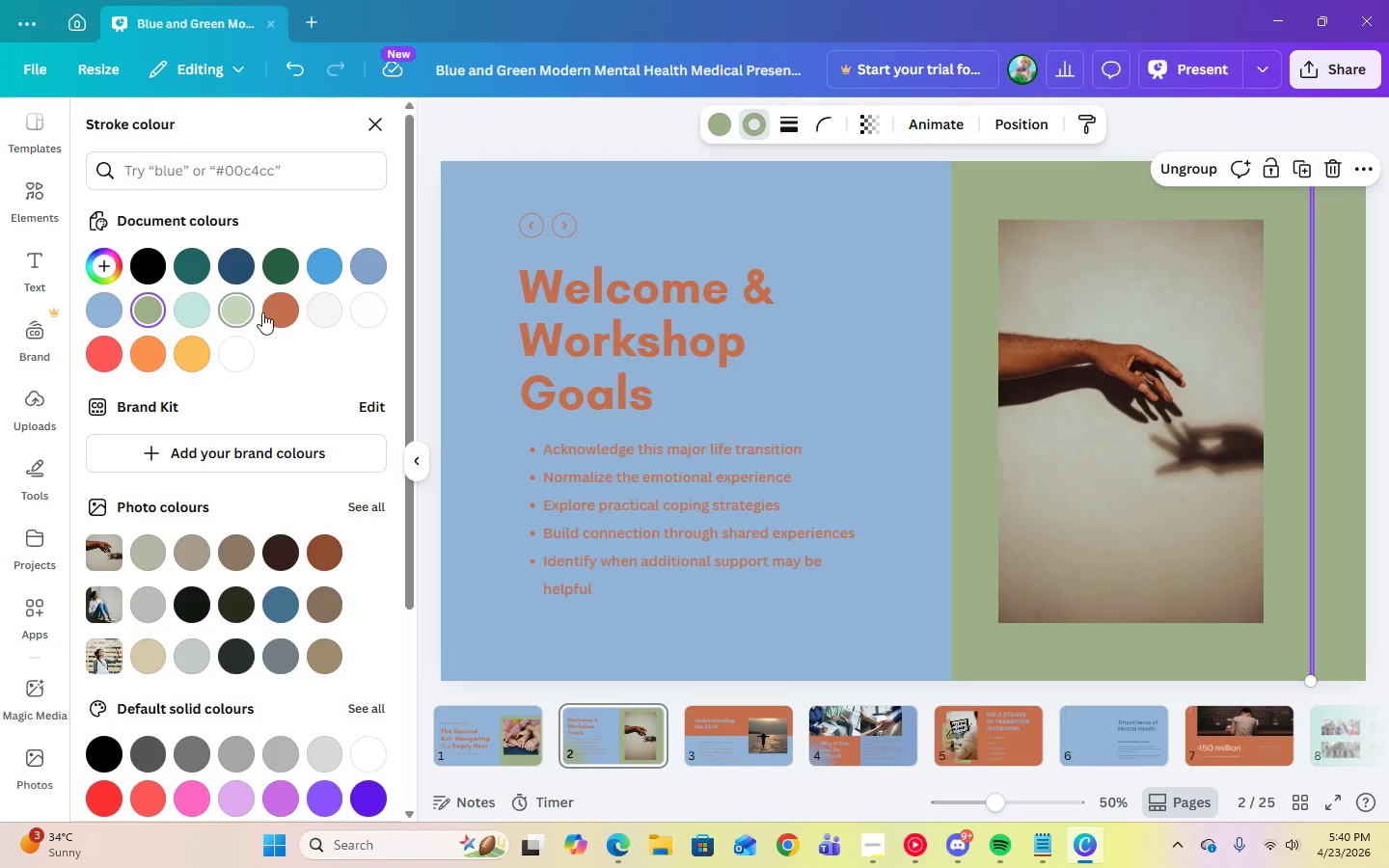 
left_click([275, 312])
 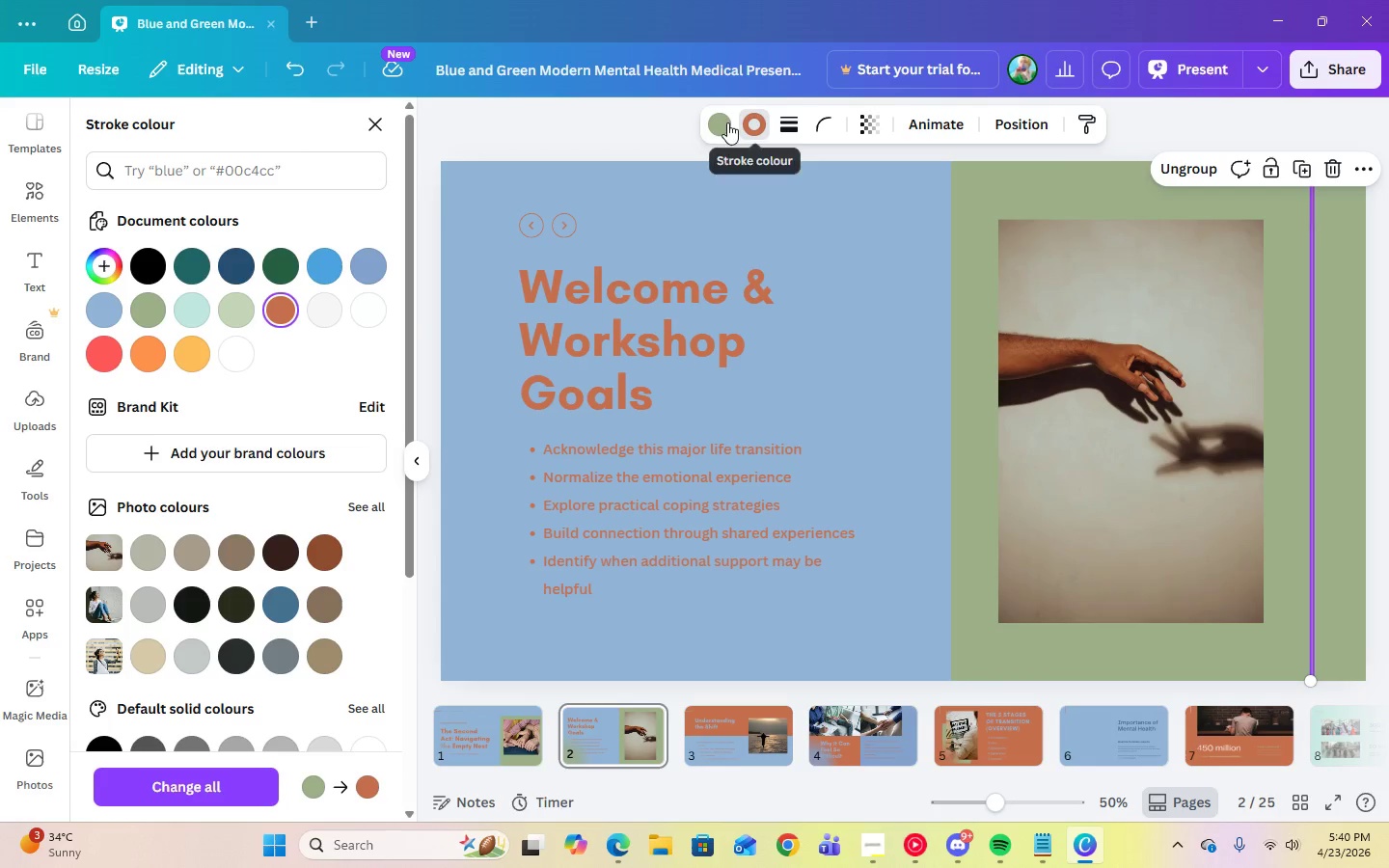 
left_click([719, 122])
 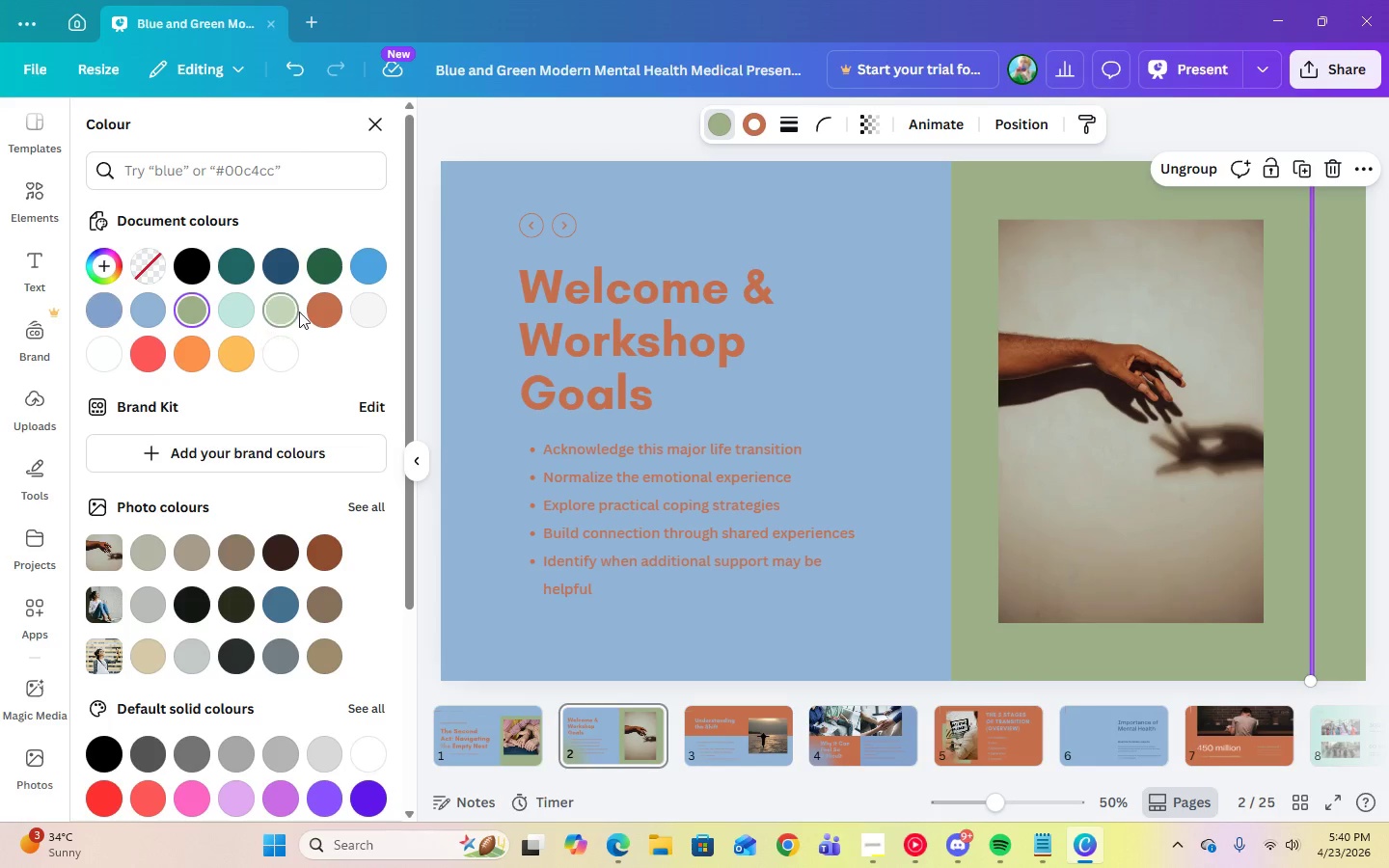 
left_click([335, 303])
 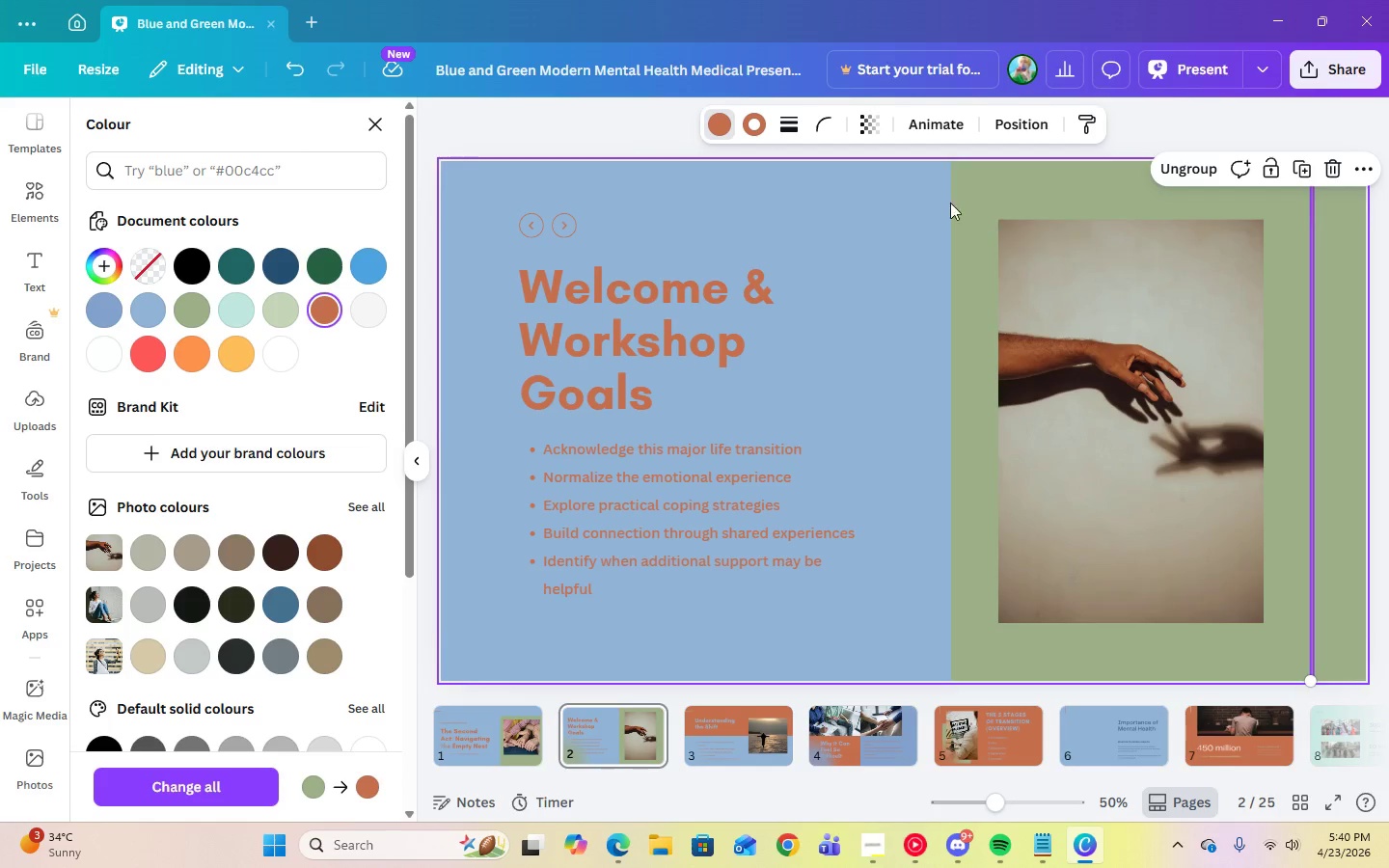 
left_click([910, 203])
 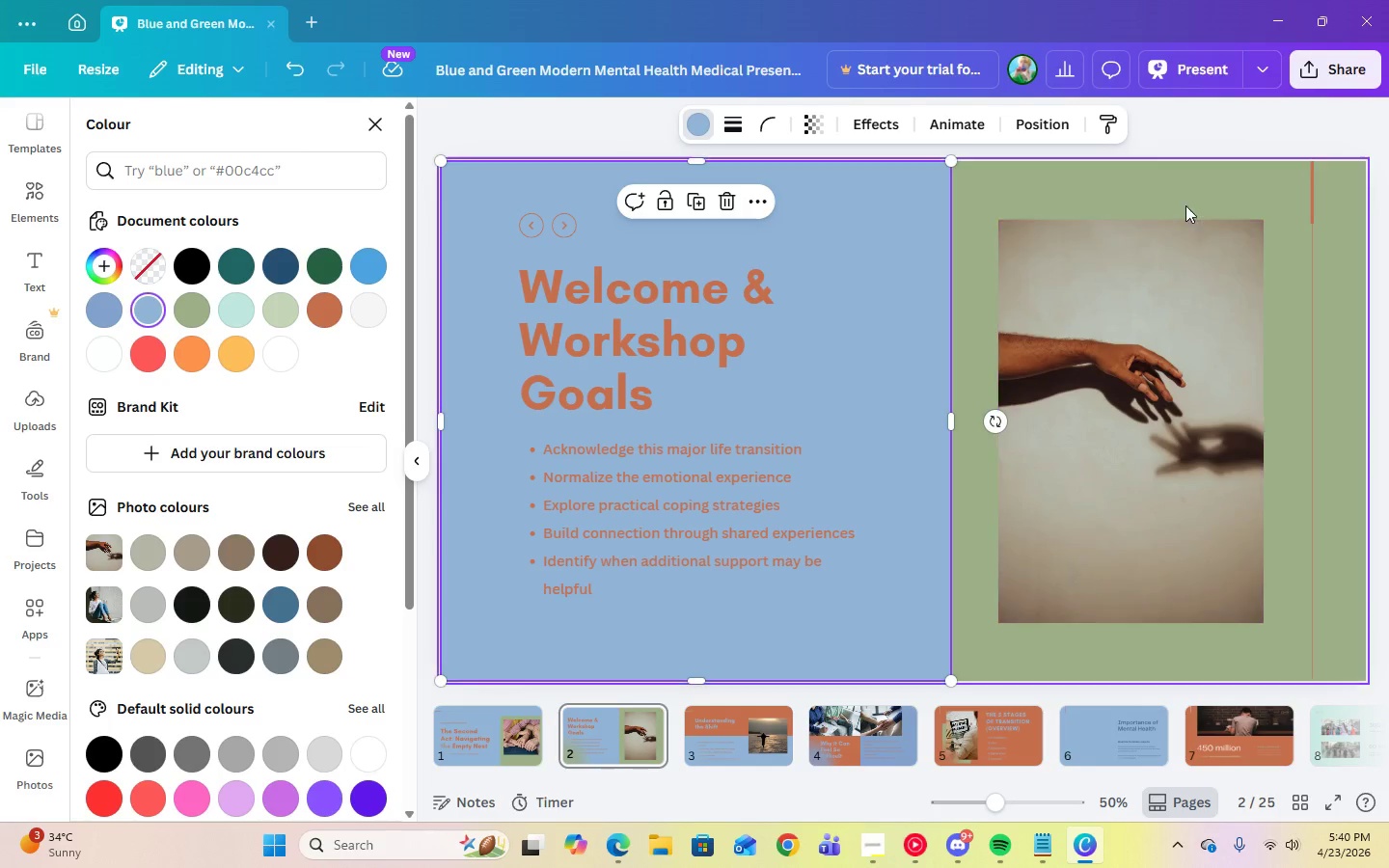 
left_click([1185, 192])
 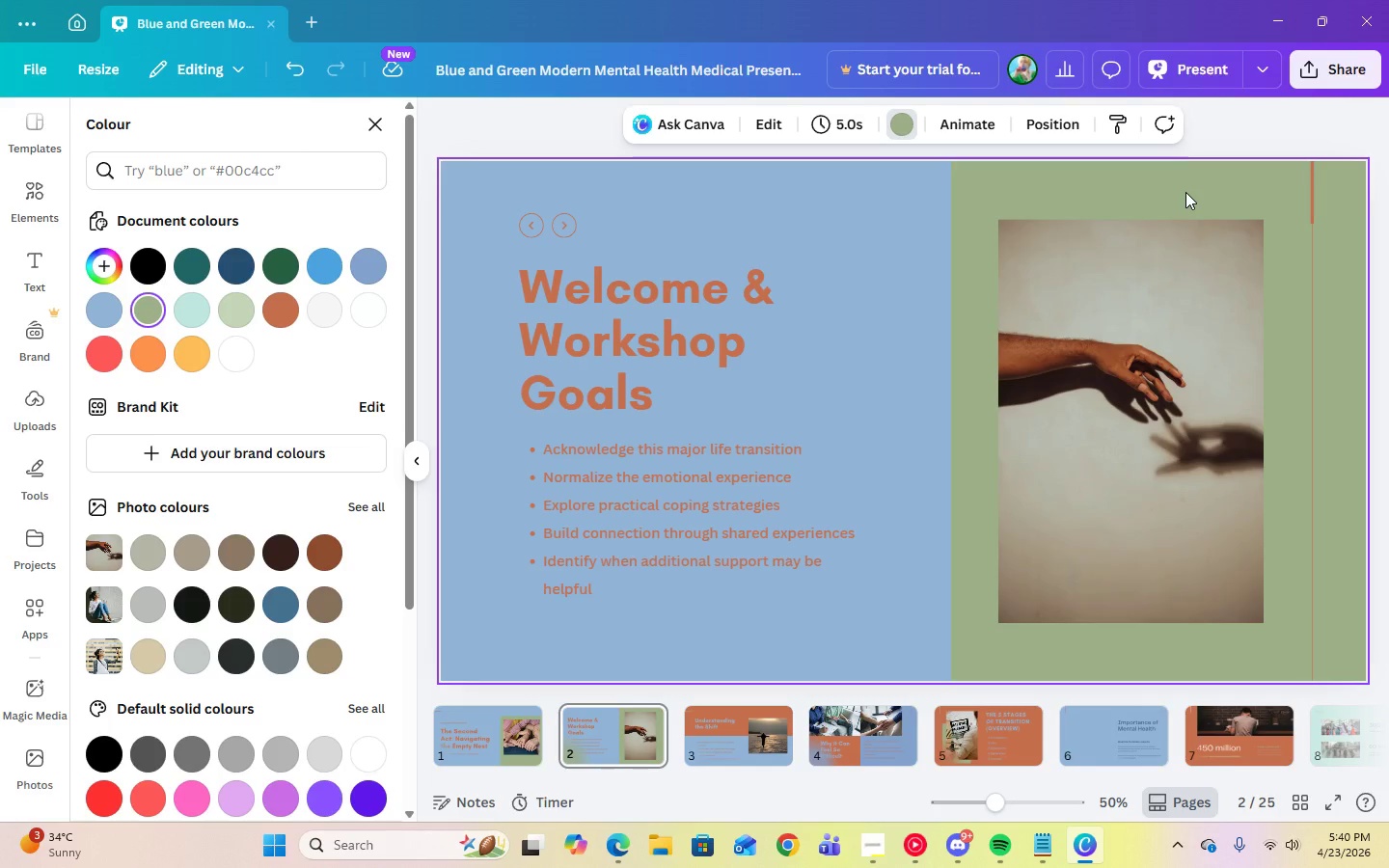 
wait(6.91)
 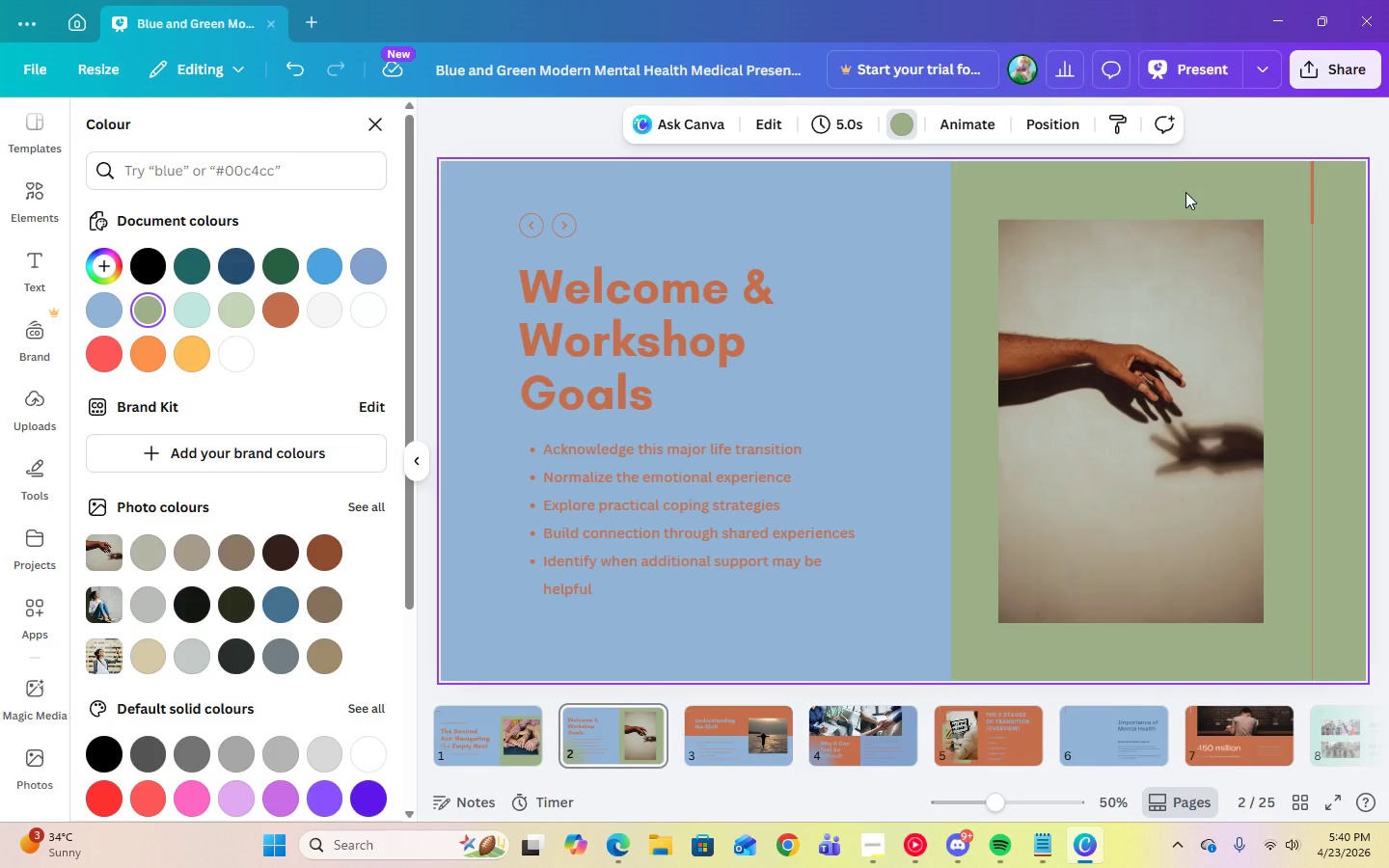 
left_click([907, 847])
 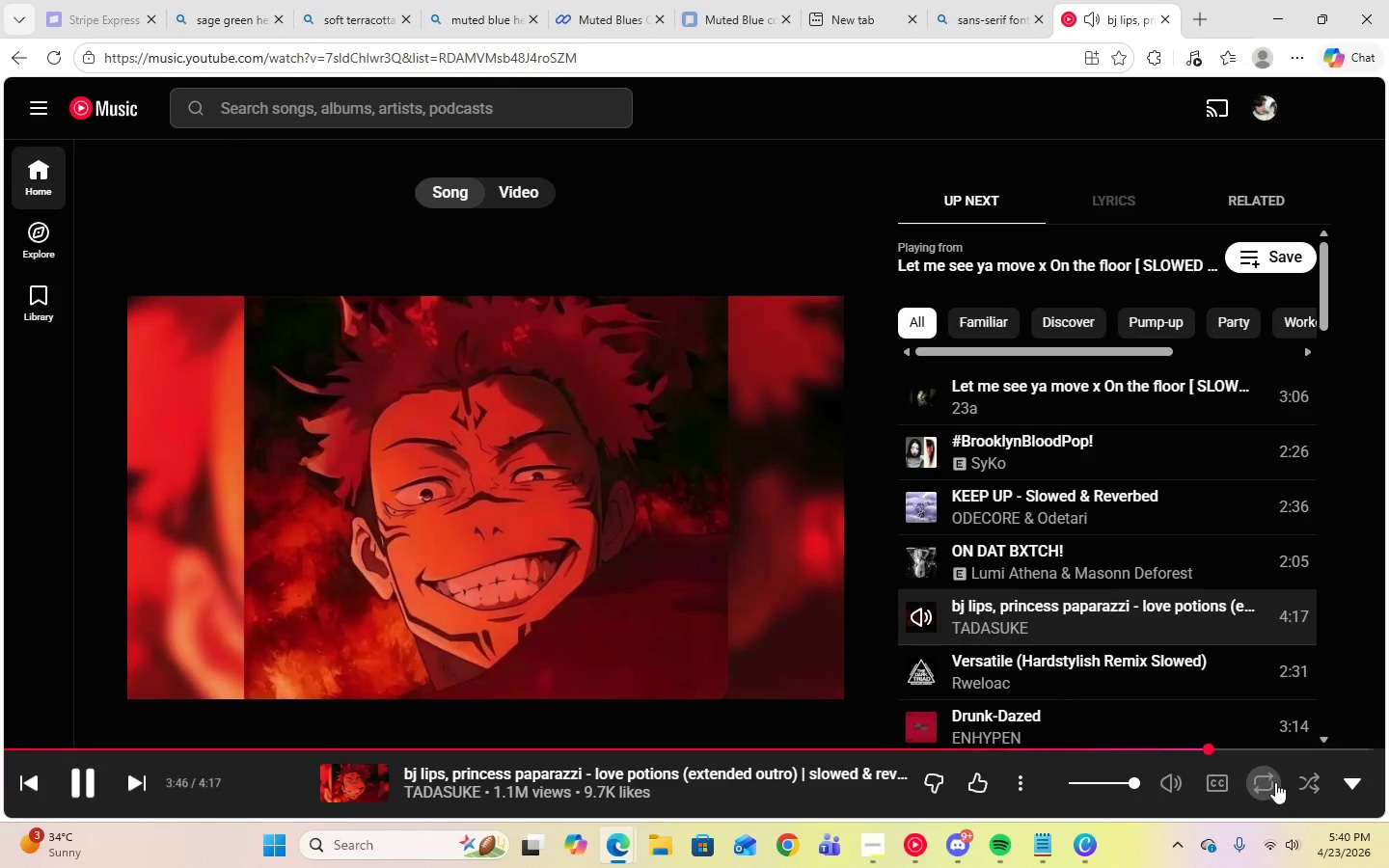 
left_click([1272, 782])
 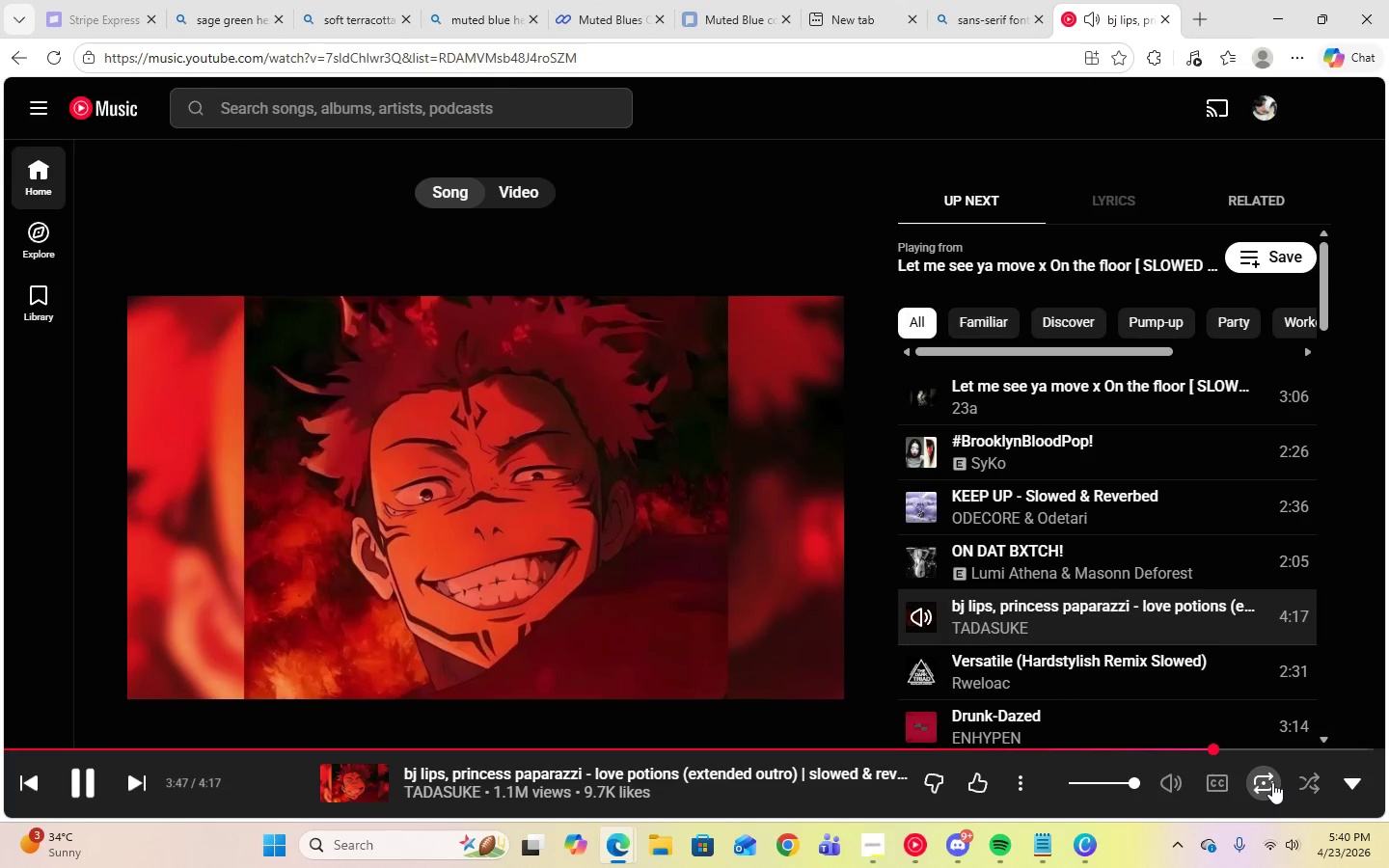 
left_click([1272, 782])
 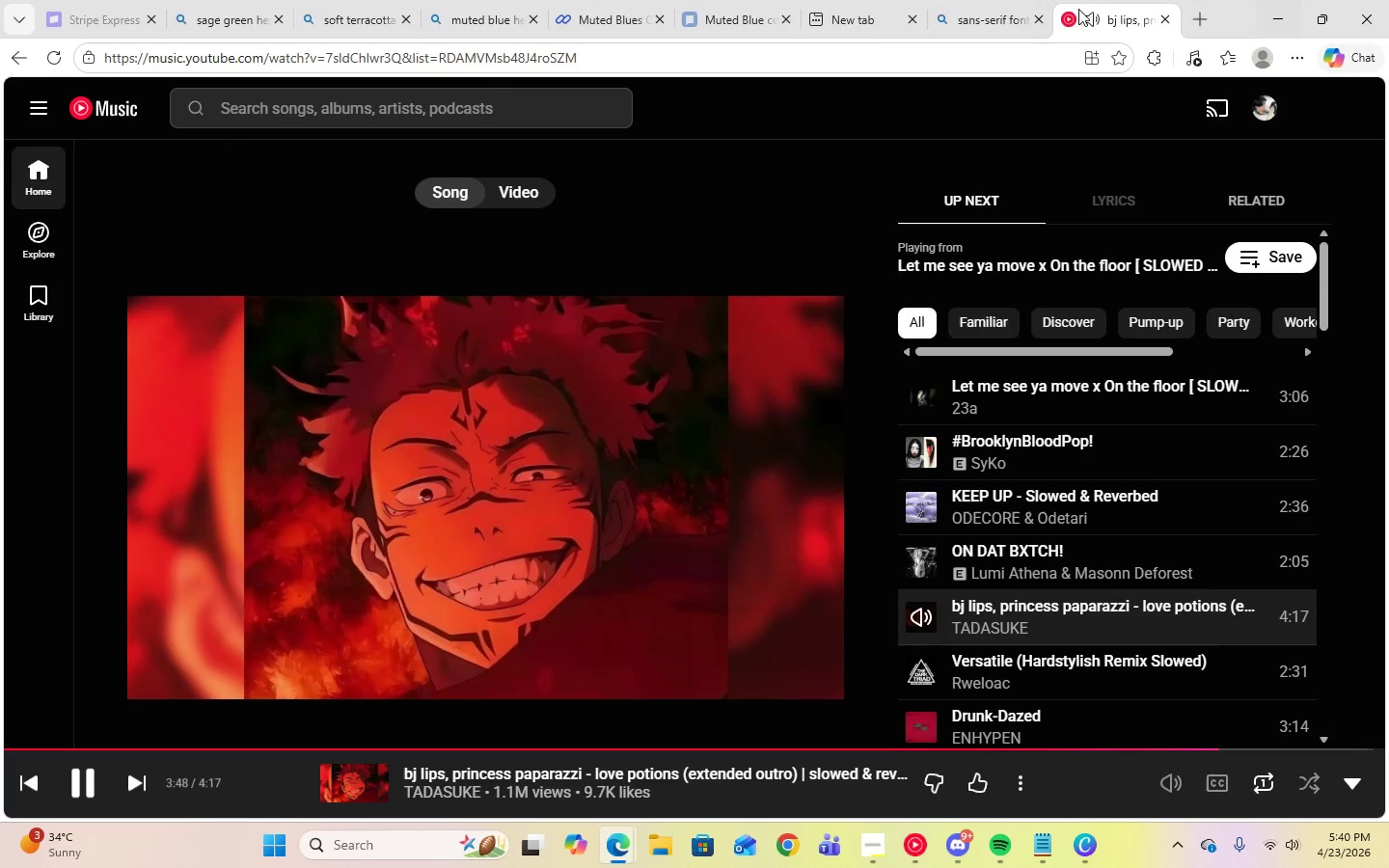 
left_click([604, 23])
 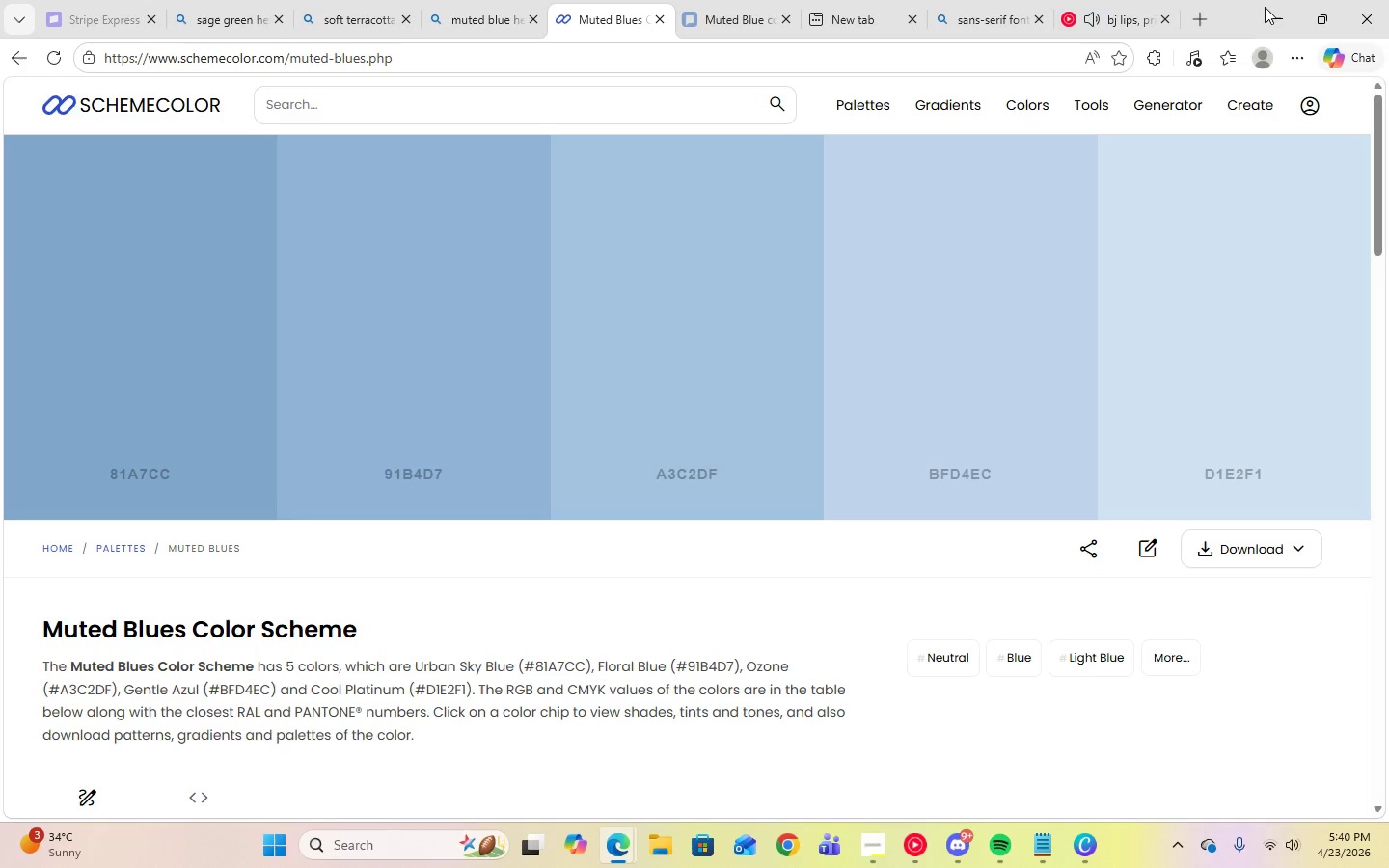 
left_click([1273, 9])
 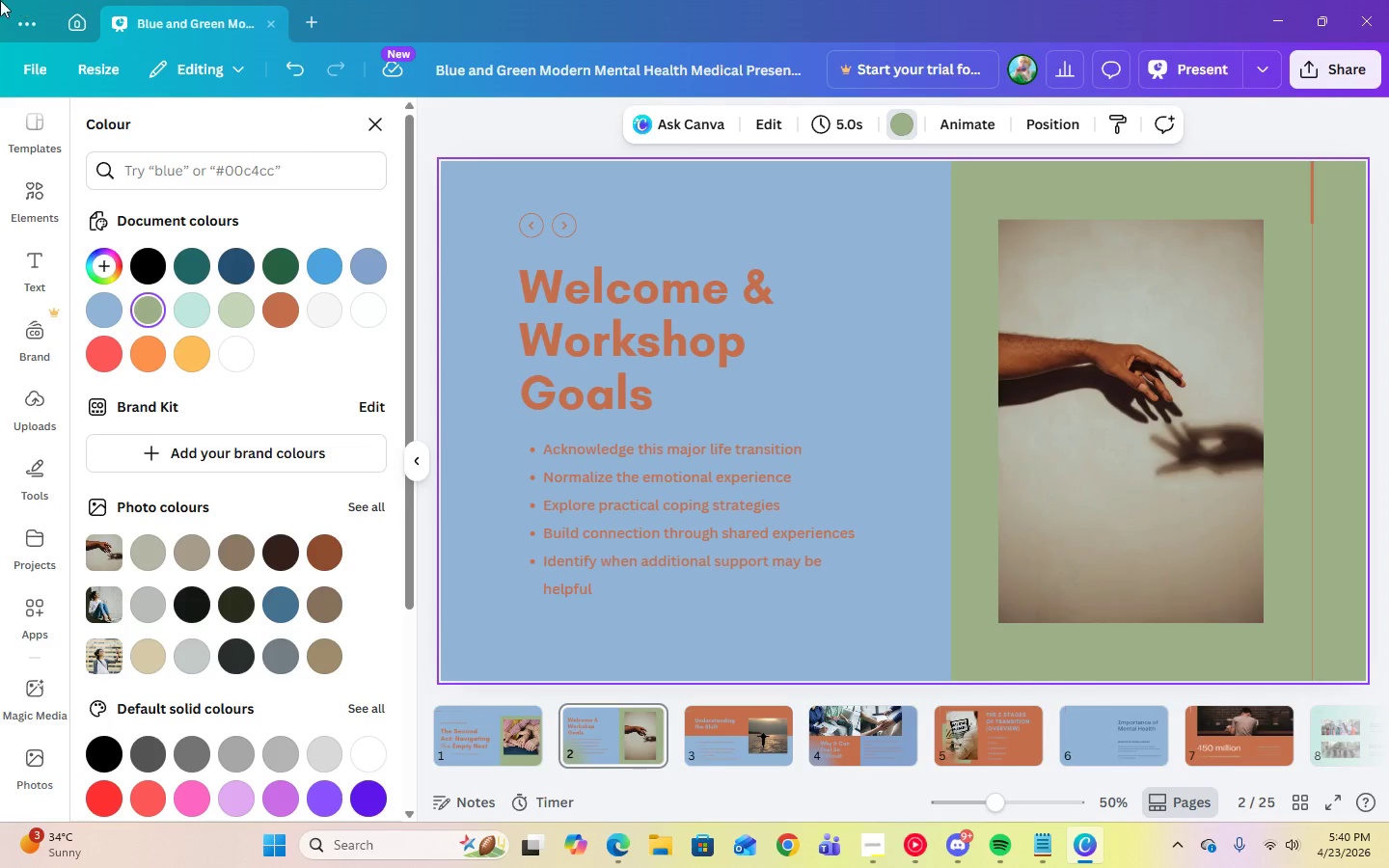 
wait(6.17)
 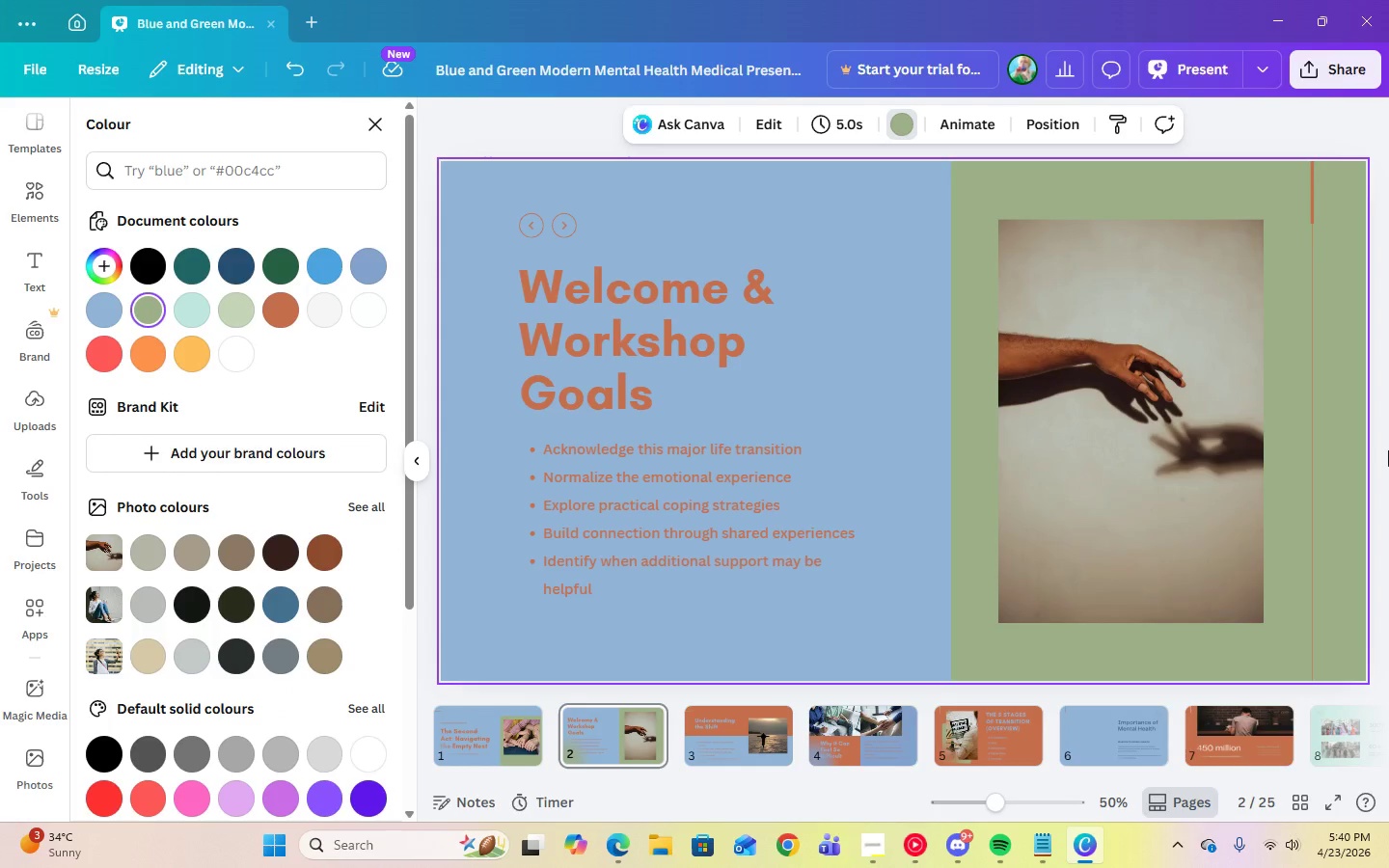 
left_click([698, 740])
 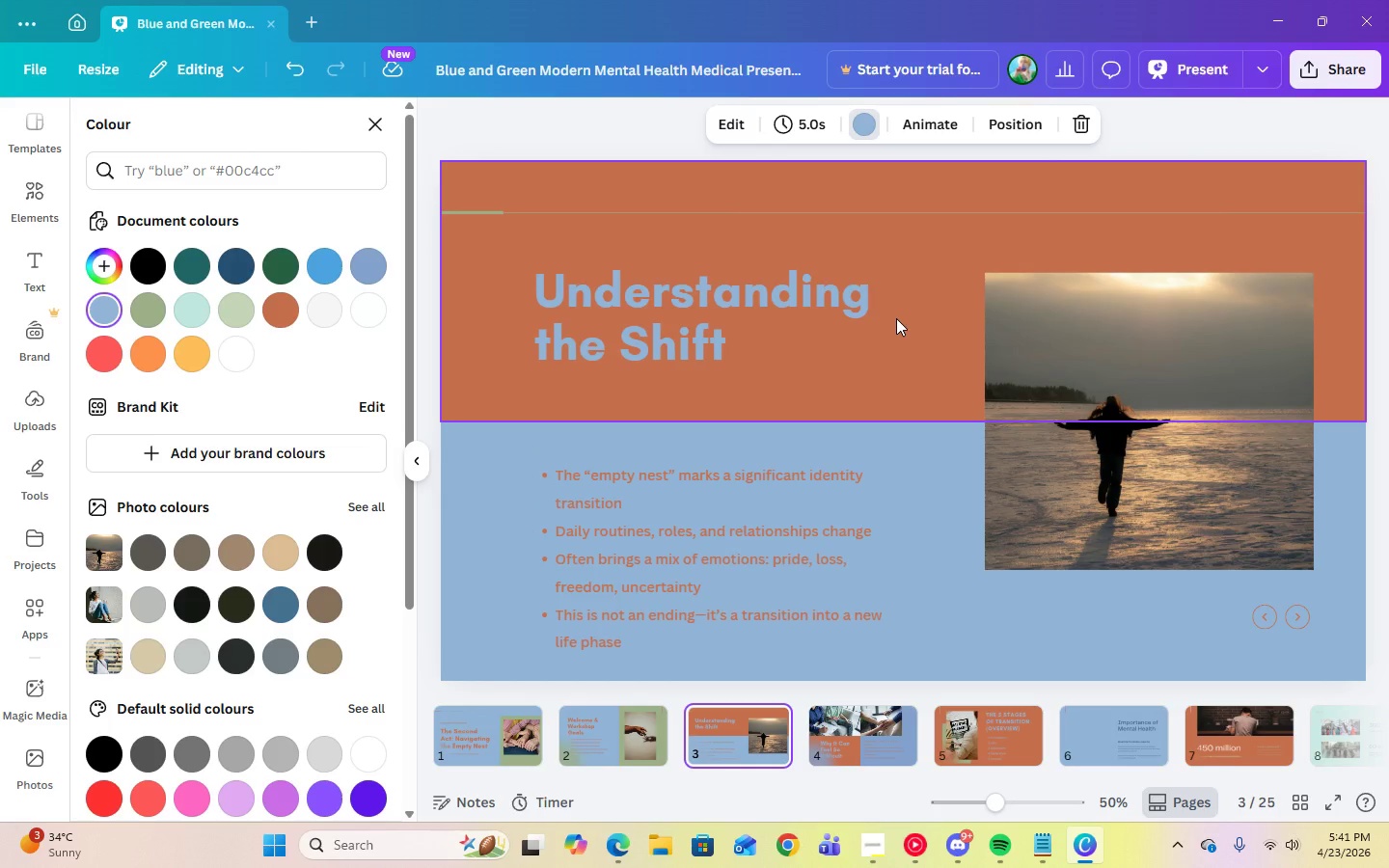 
wait(6.77)
 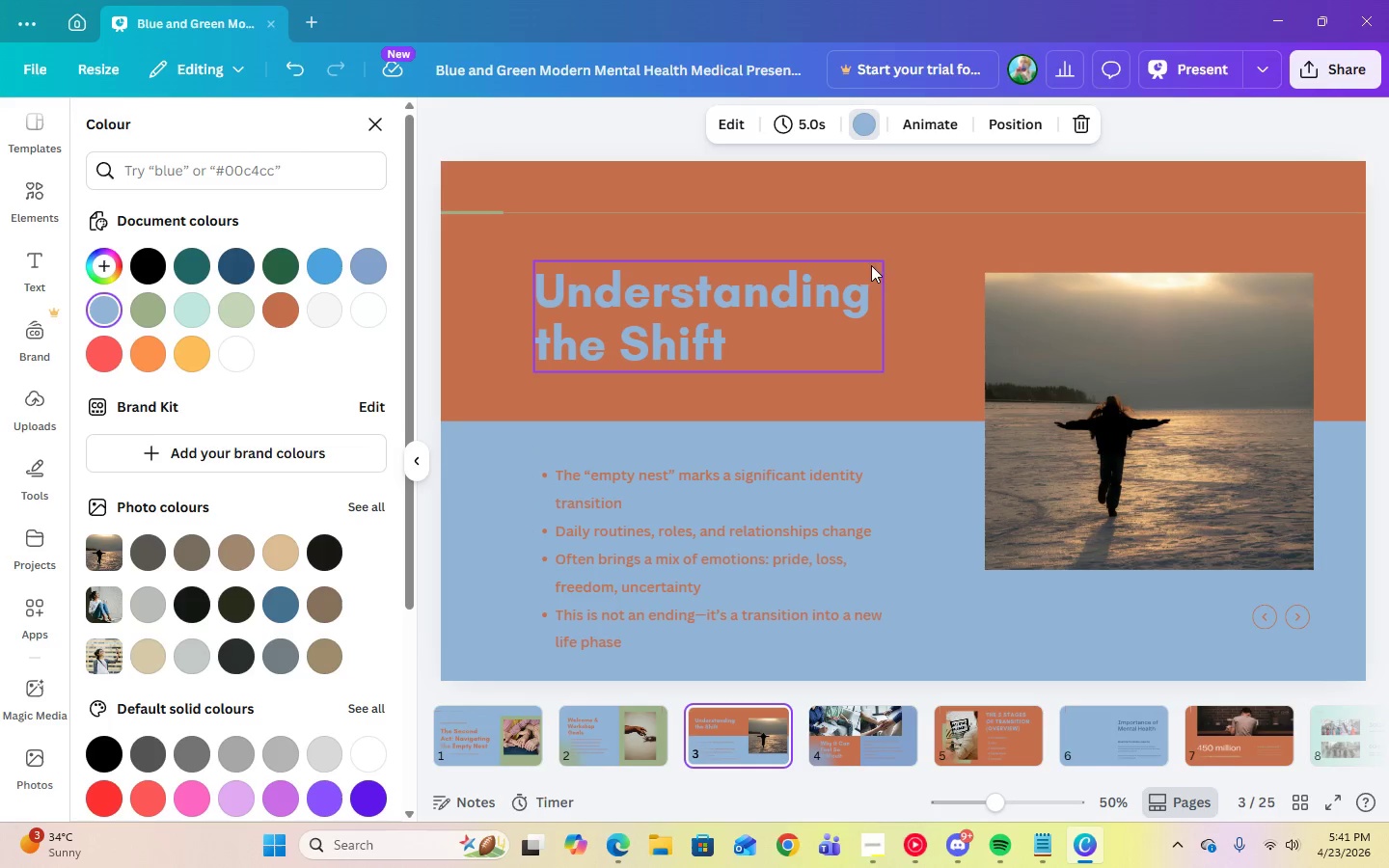 
left_click([866, 740])
 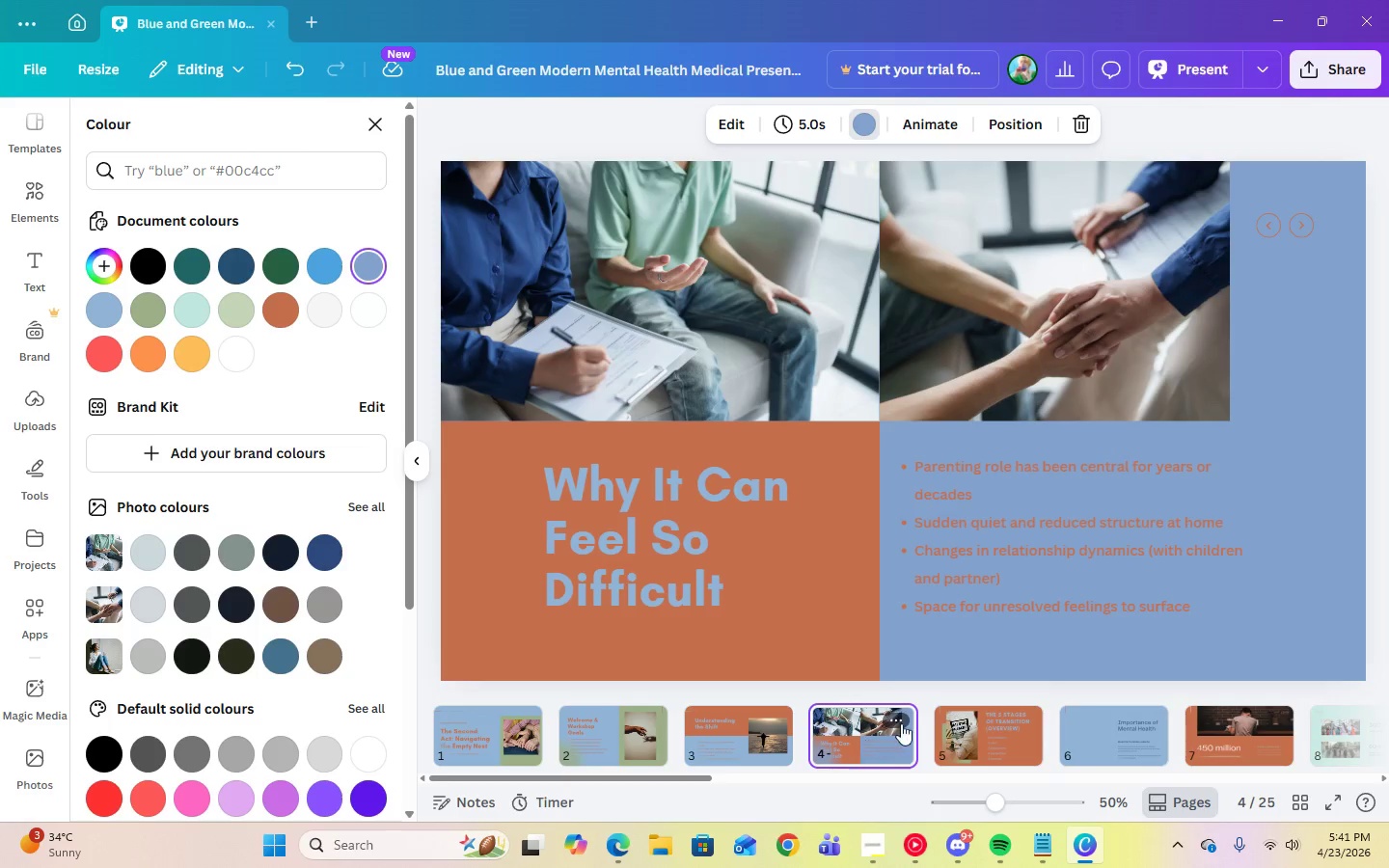 
left_click([997, 712])
 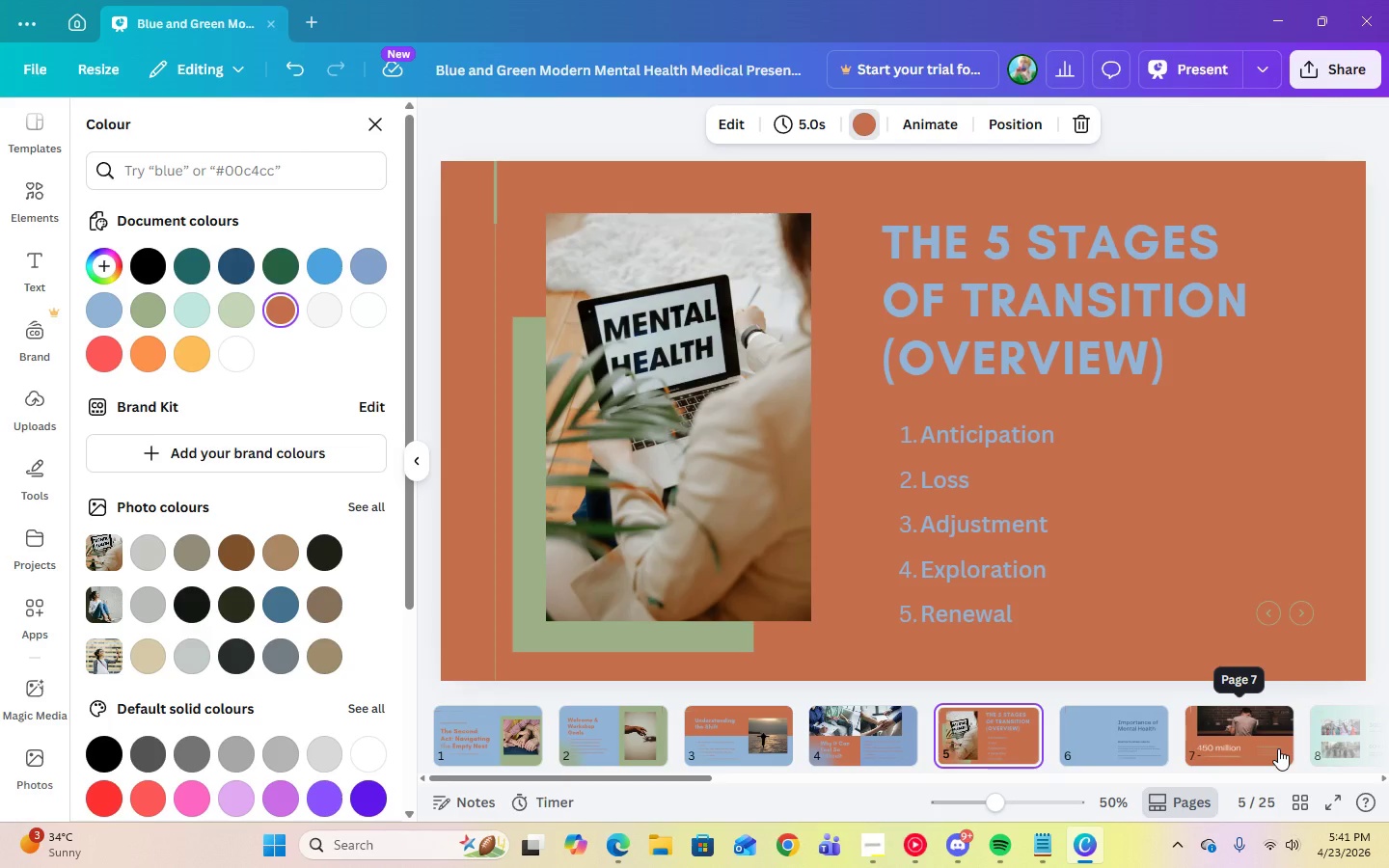 
left_click([1148, 746])
 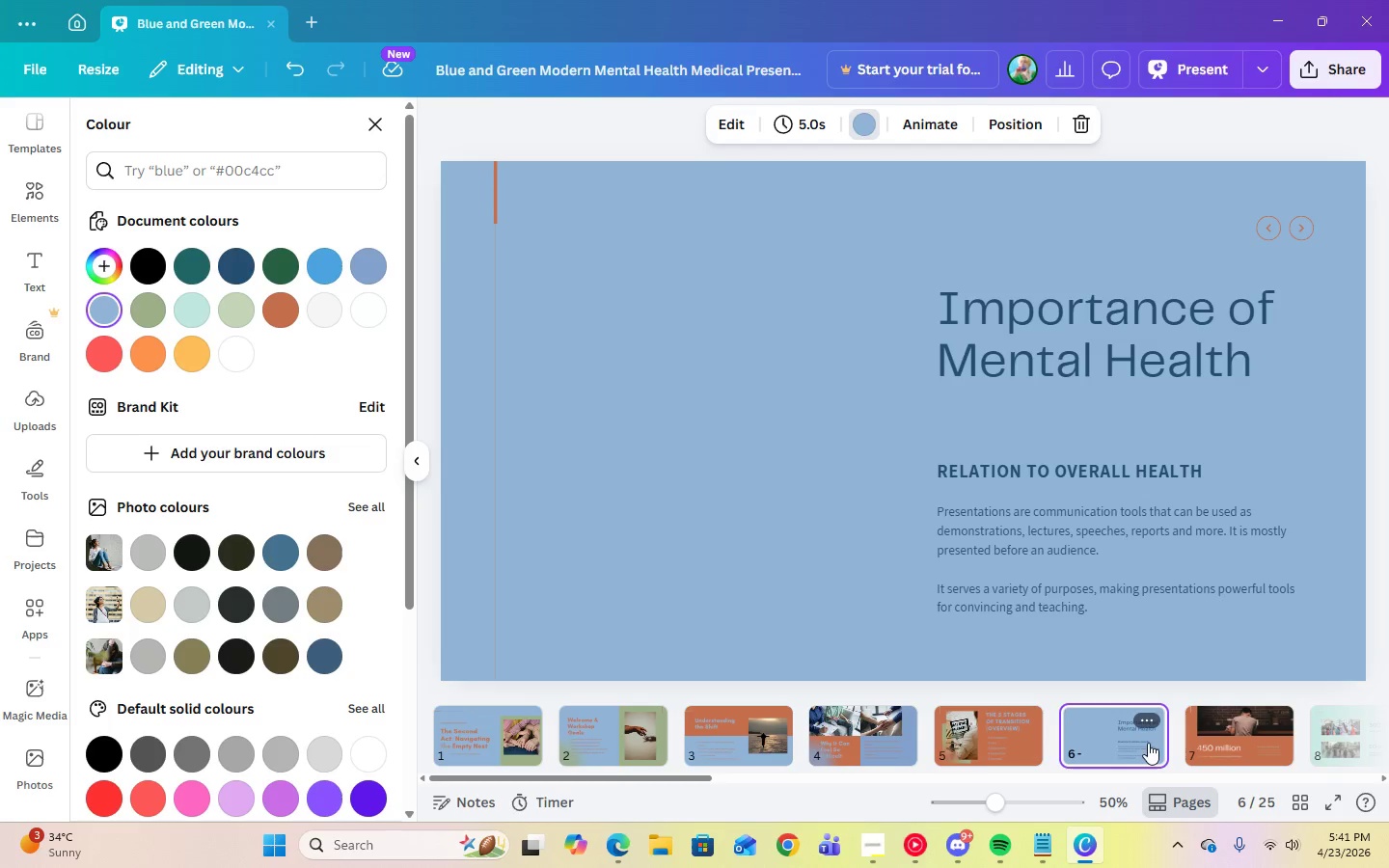 
wait(8.36)
 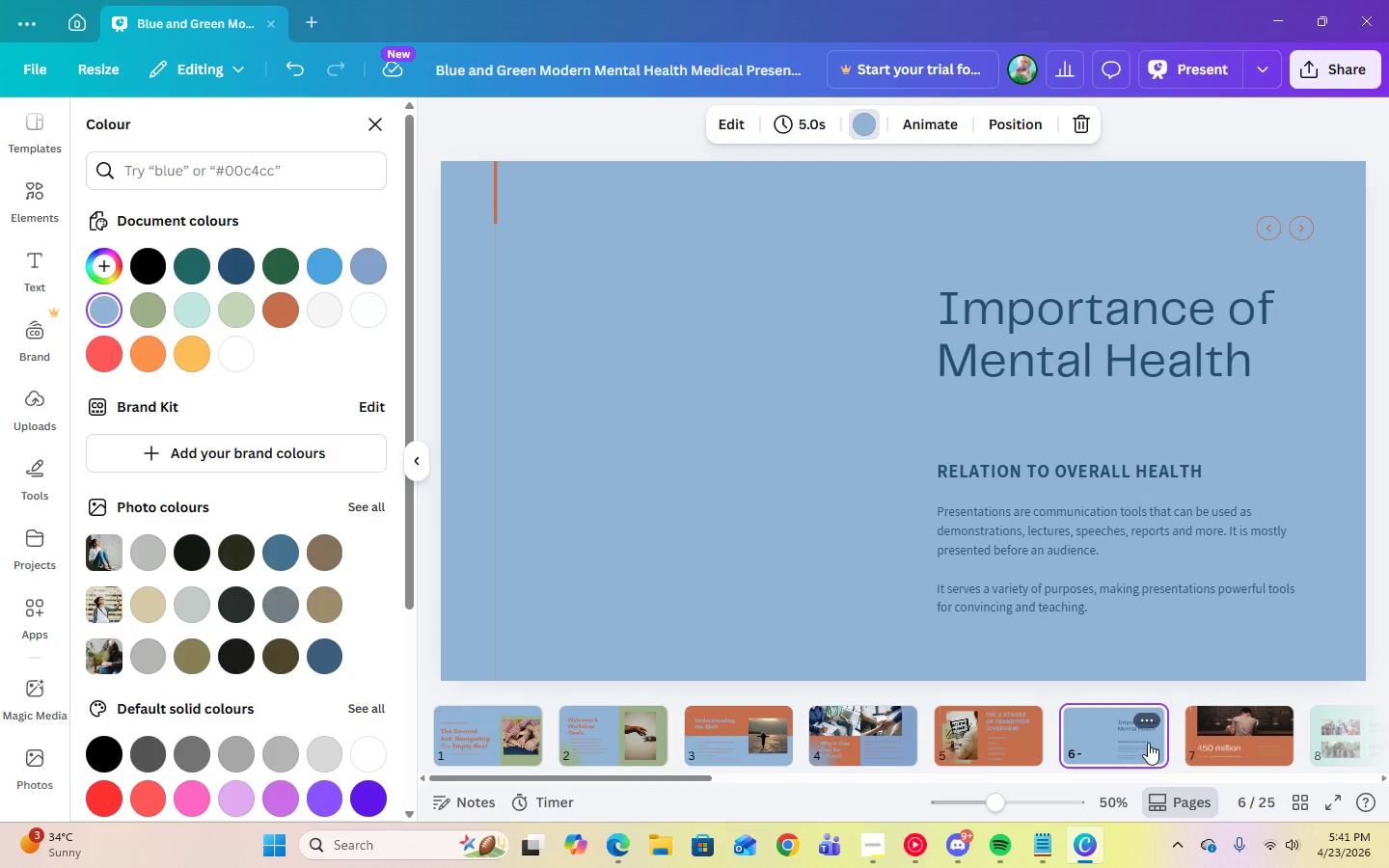 
left_click([36, 209])
 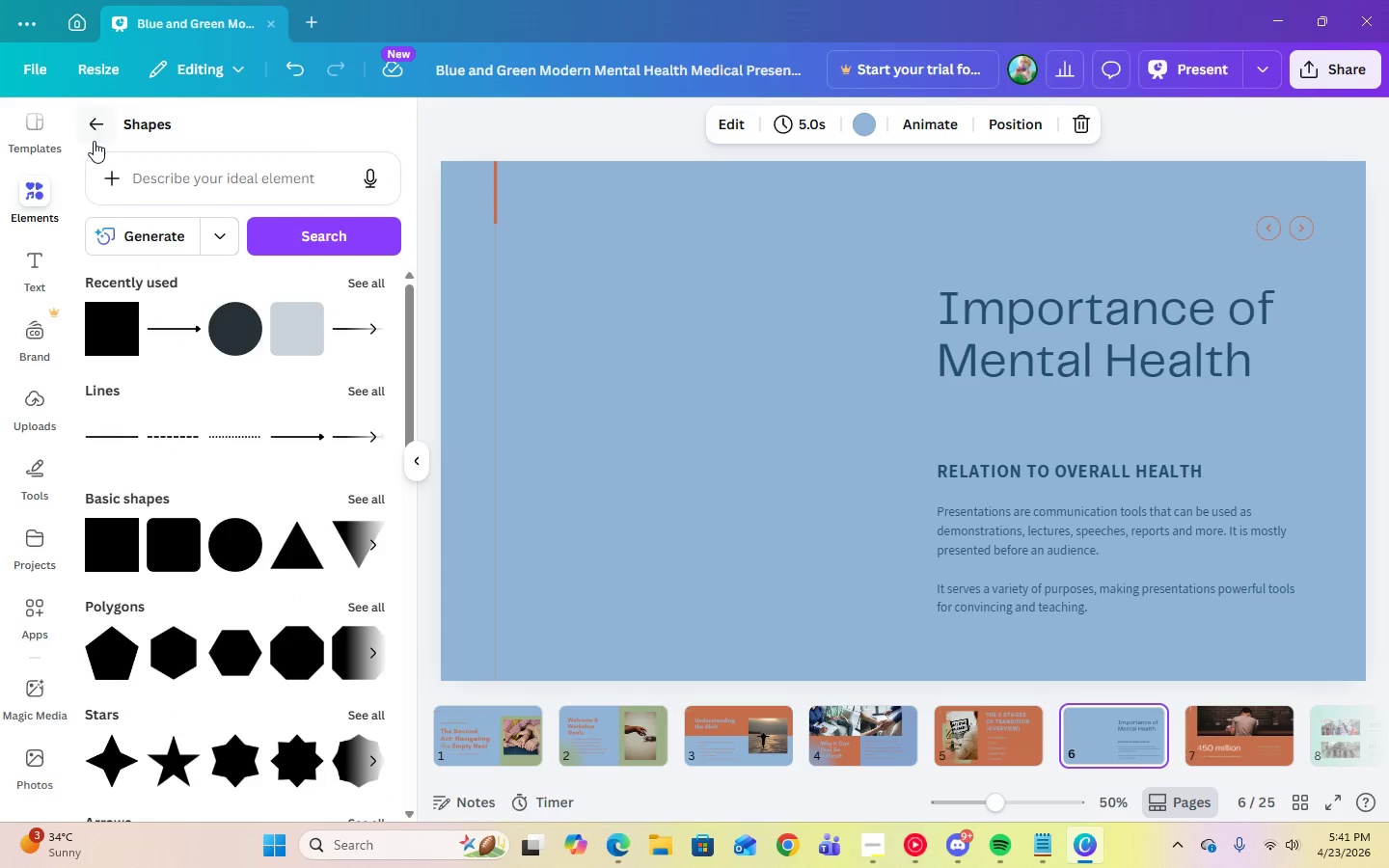 
left_click([95, 131])
 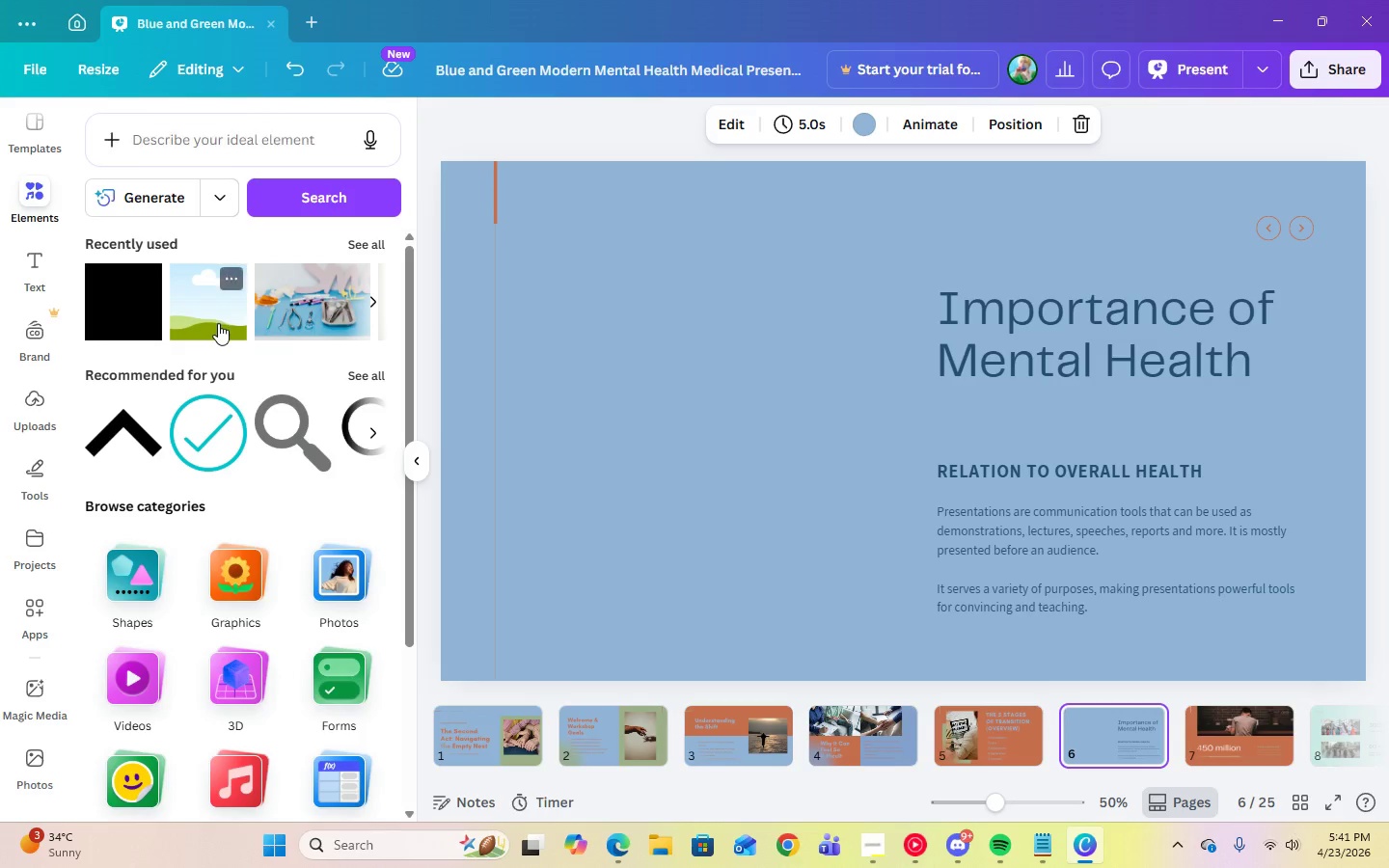 
left_click([218, 323])
 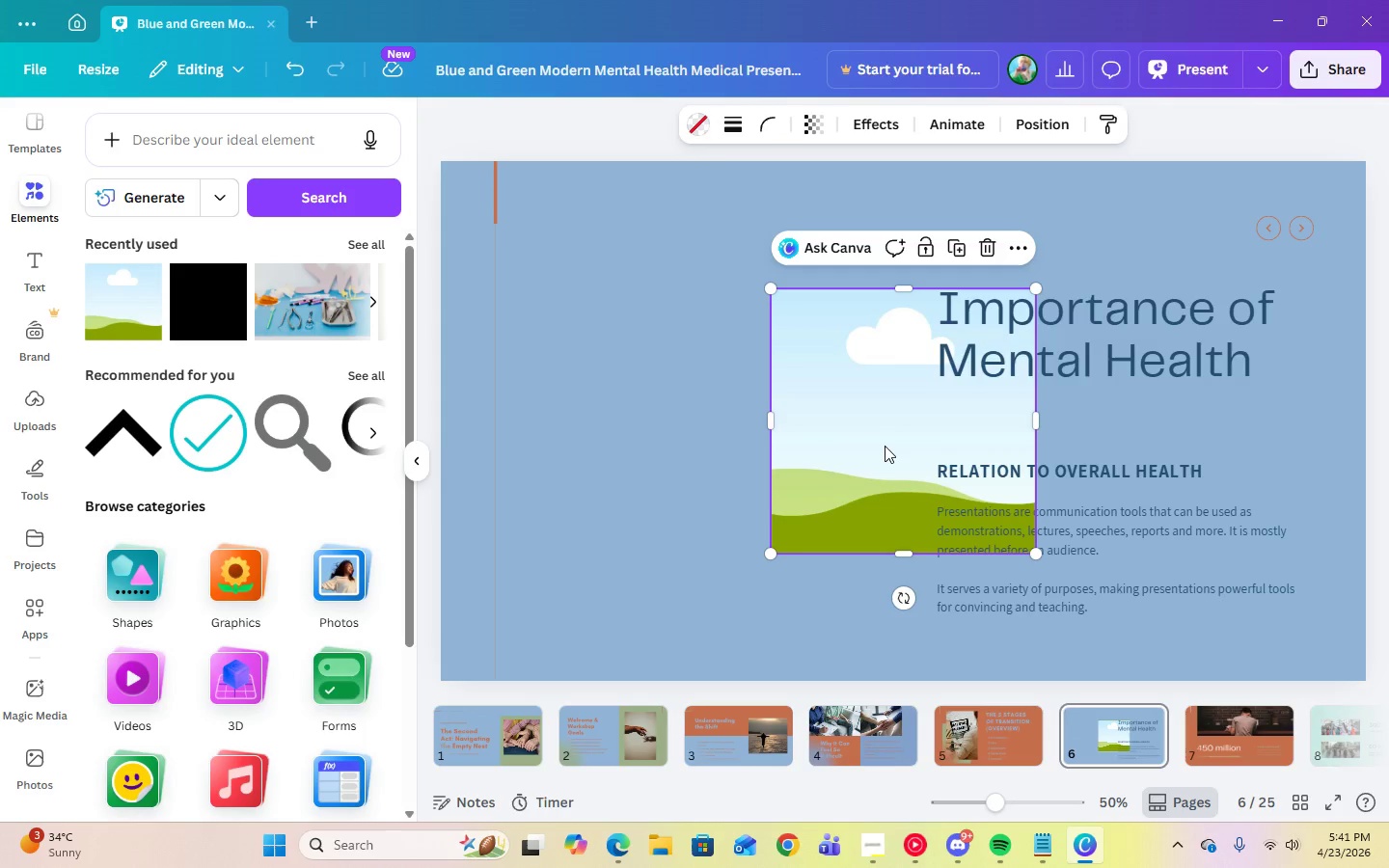 
left_click_drag(start_coordinate=[885, 446], to_coordinate=[677, 447])
 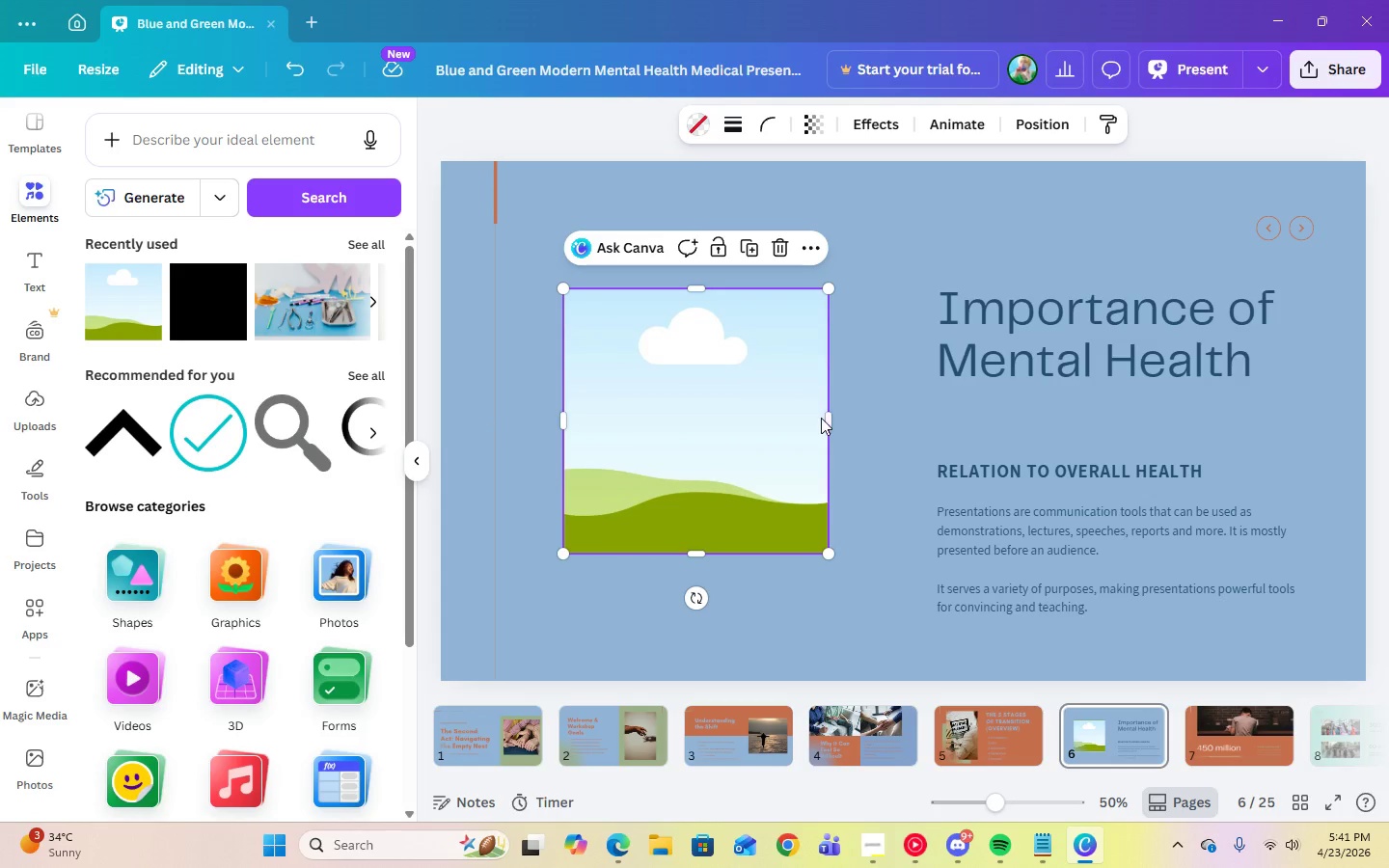 
left_click_drag(start_coordinate=[828, 419], to_coordinate=[872, 420])
 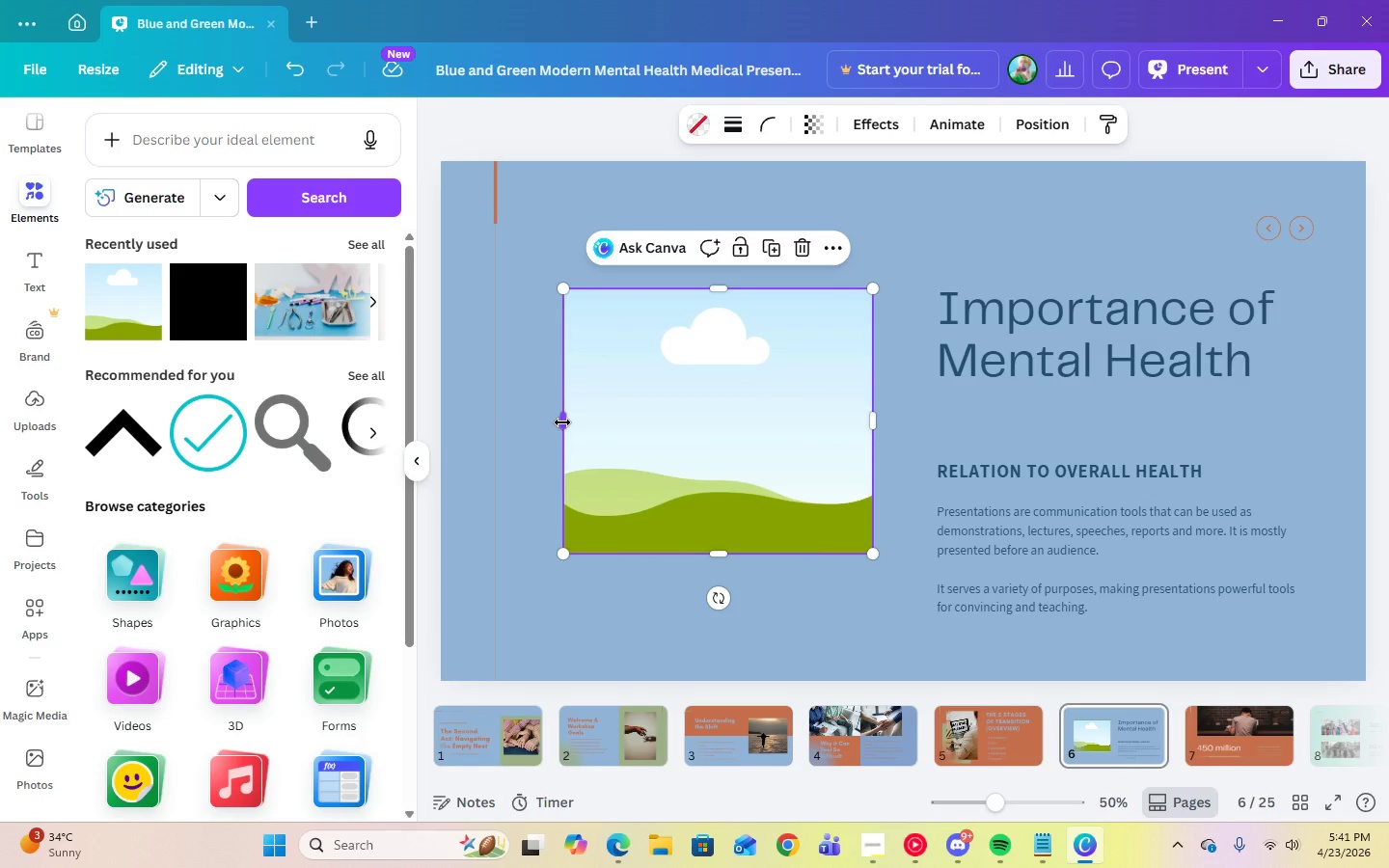 
left_click_drag(start_coordinate=[562, 422], to_coordinate=[533, 423])
 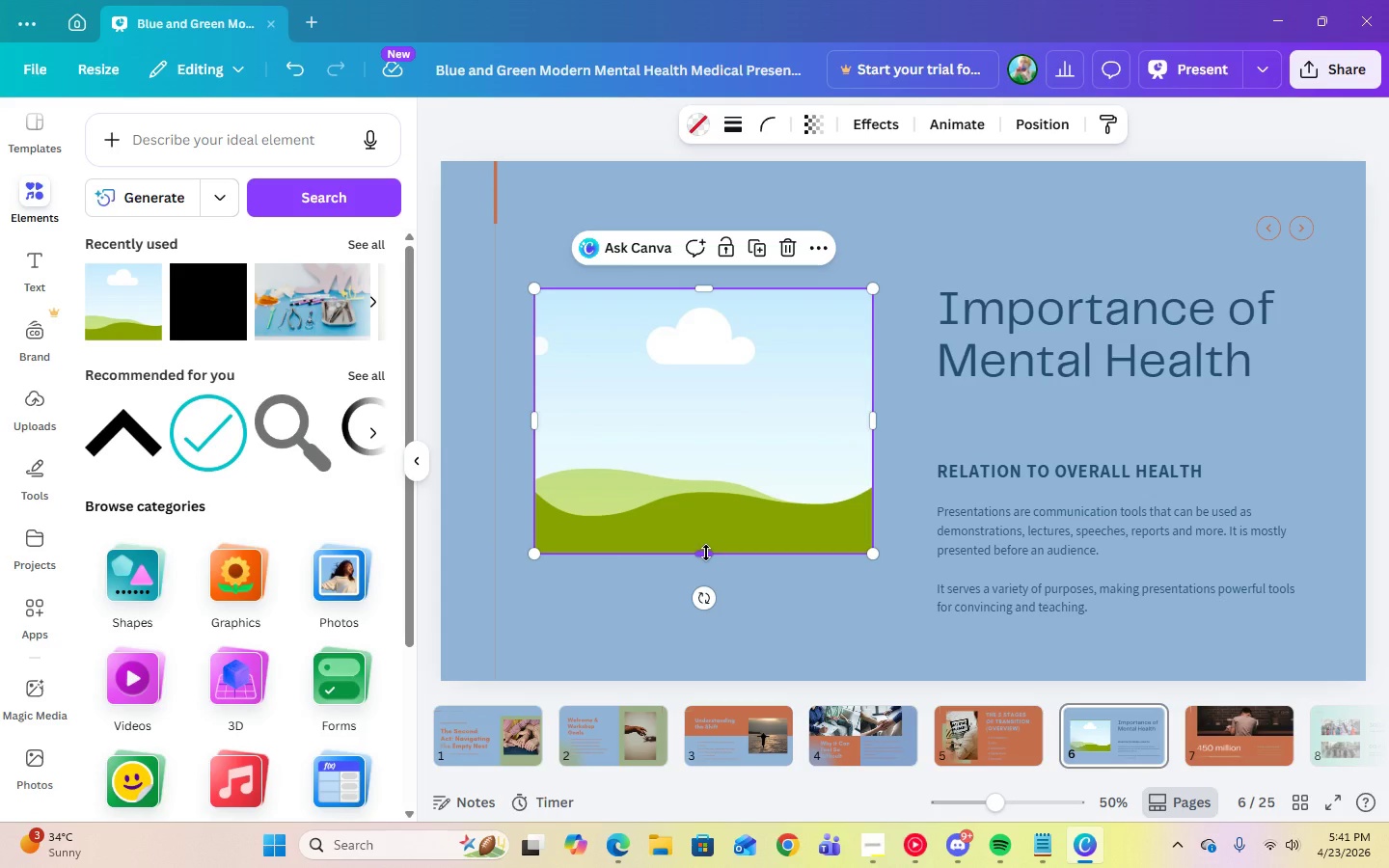 
left_click_drag(start_coordinate=[706, 553], to_coordinate=[710, 613])
 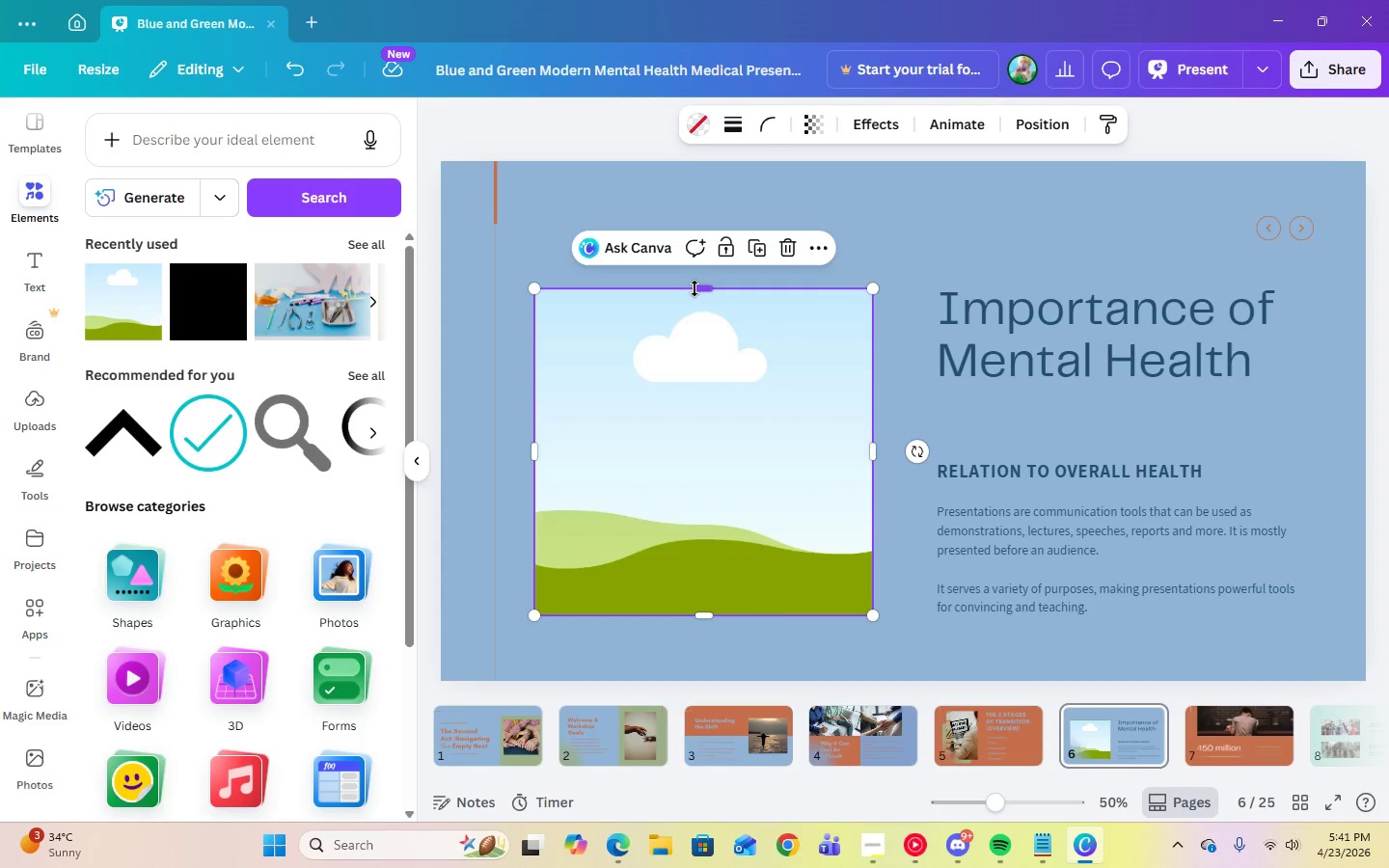 
left_click_drag(start_coordinate=[697, 288], to_coordinate=[698, 280])
 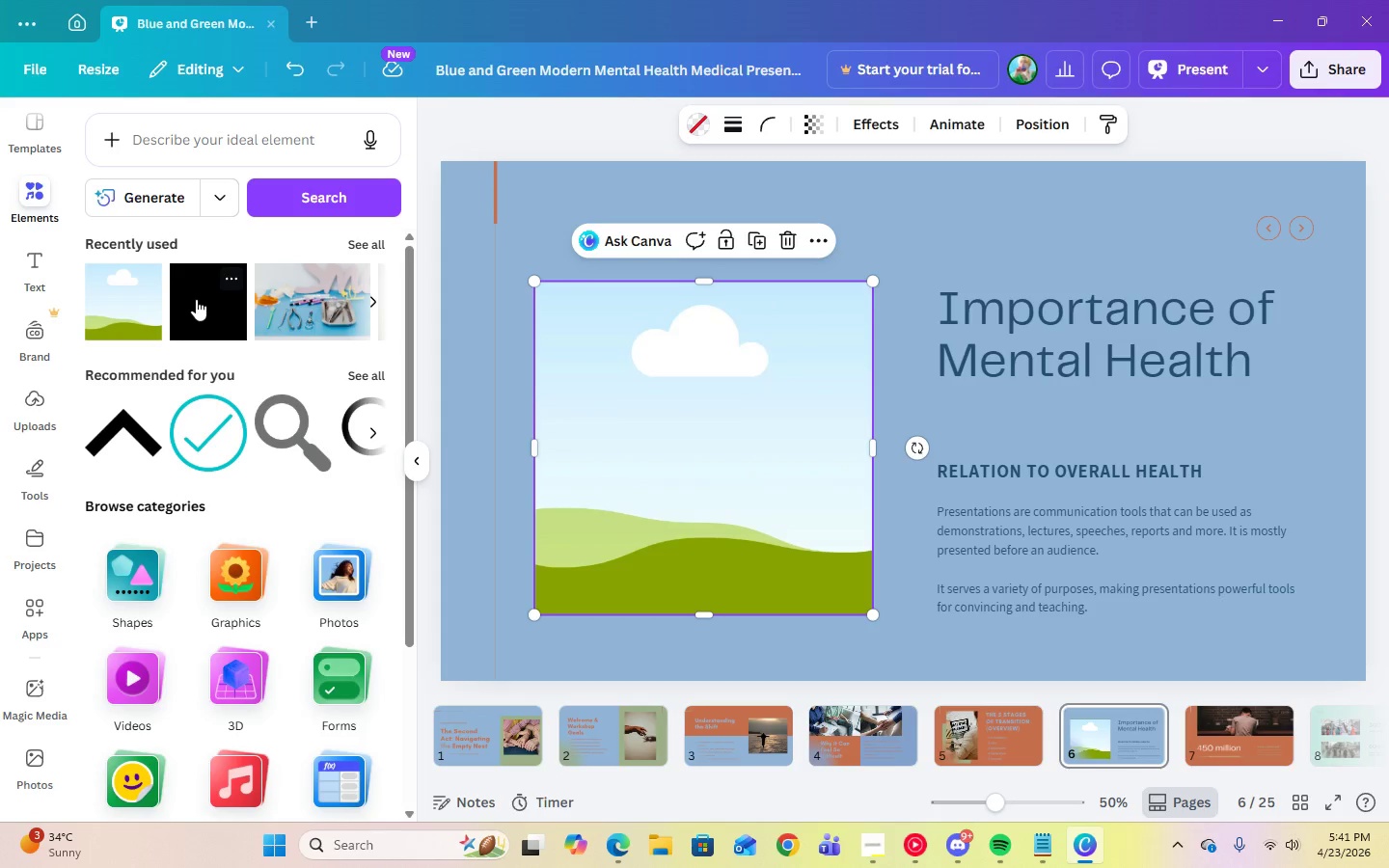 
left_click_drag(start_coordinate=[880, 442], to_coordinate=[678, 379])
 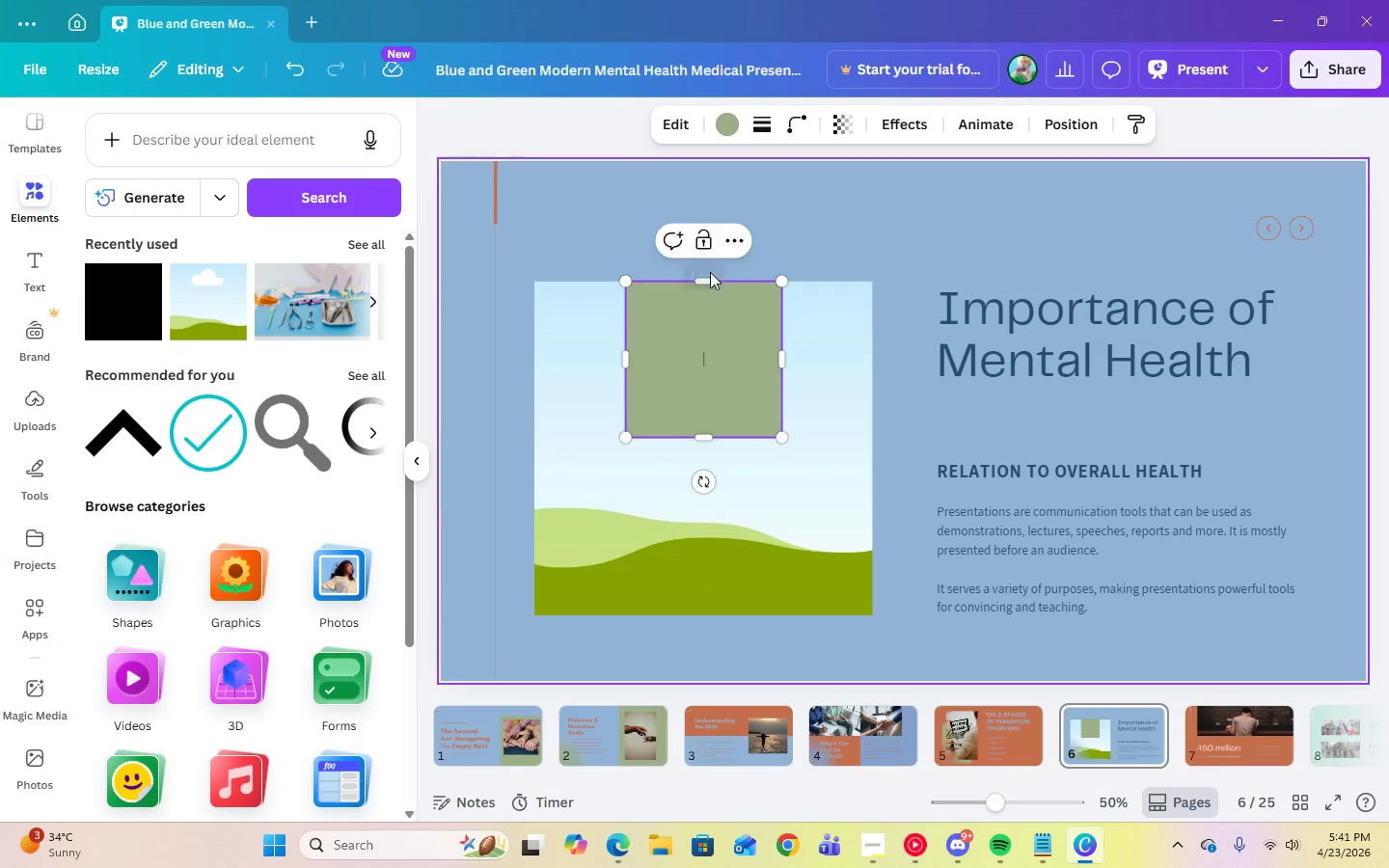 
left_click_drag(start_coordinate=[710, 277], to_coordinate=[710, 232])
 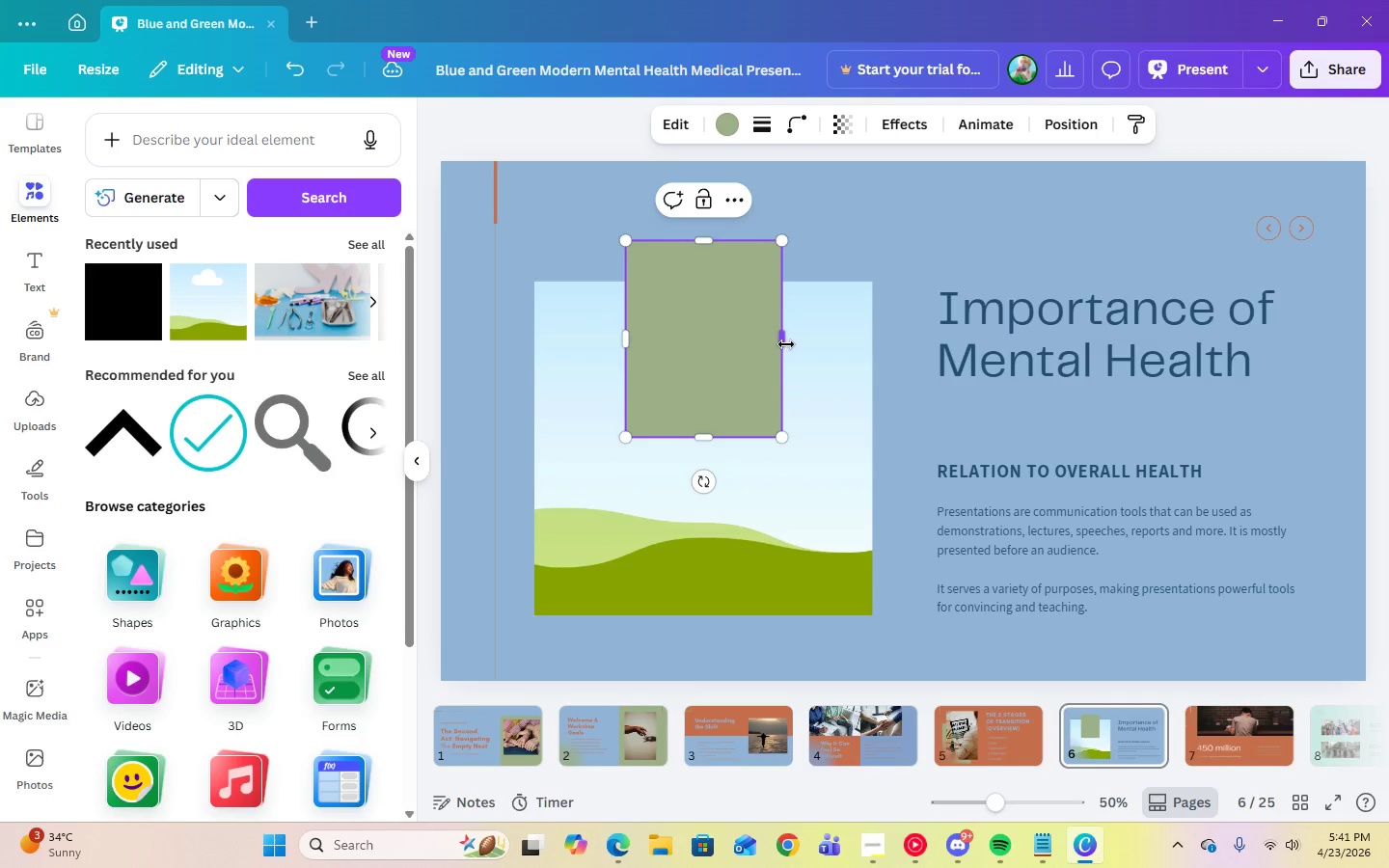 
left_click_drag(start_coordinate=[786, 343], to_coordinate=[841, 345])
 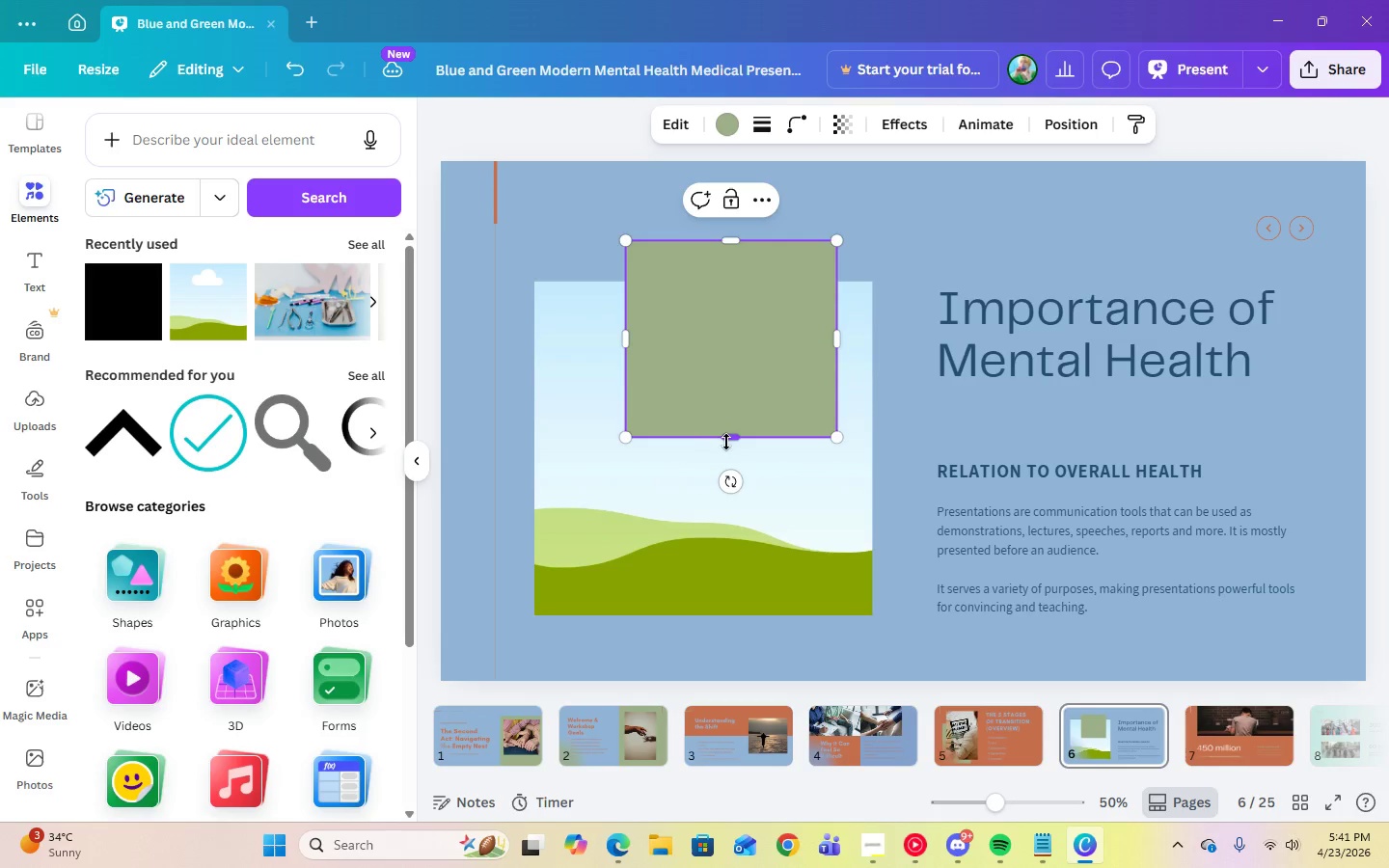 
left_click_drag(start_coordinate=[730, 442], to_coordinate=[742, 542])
 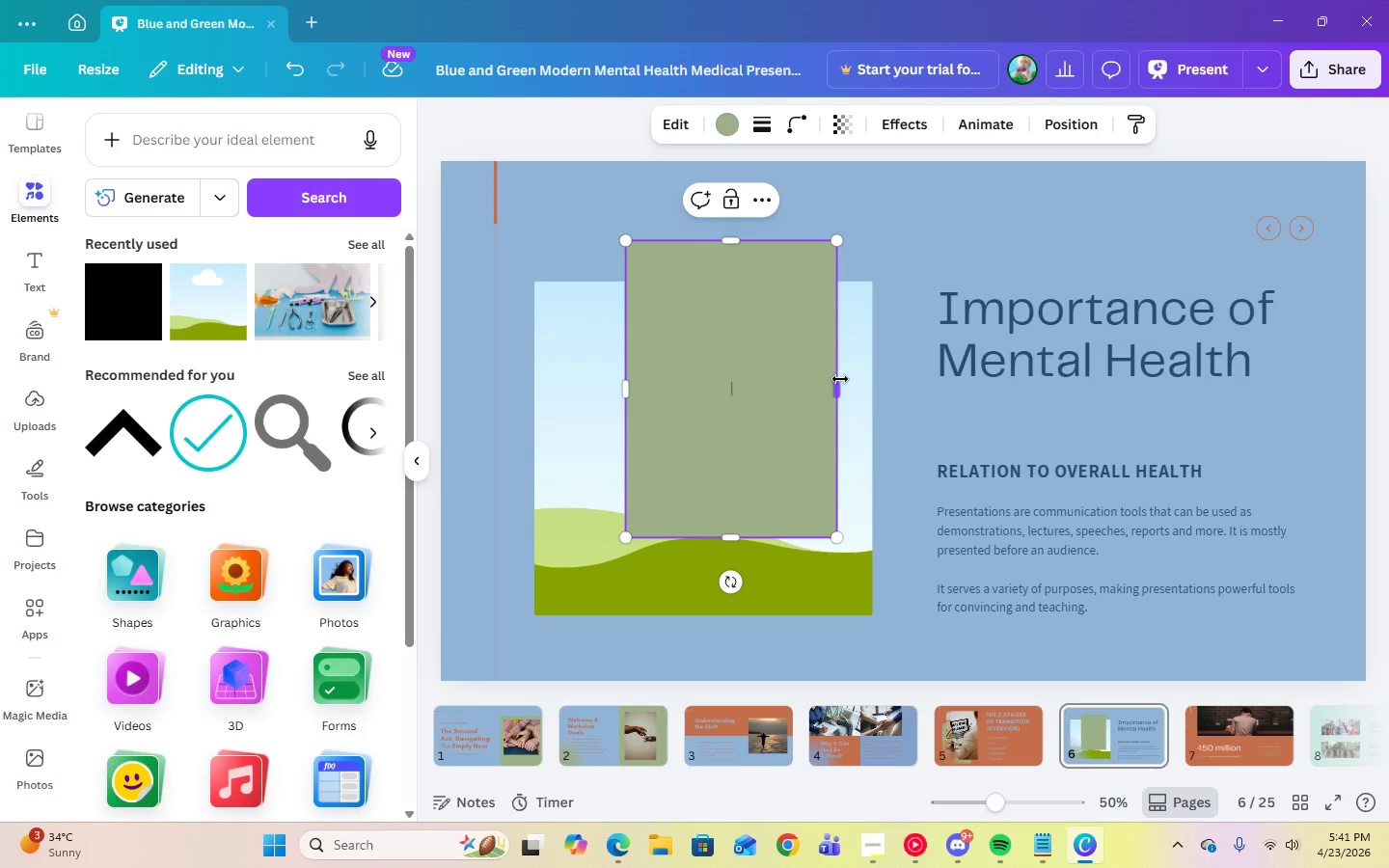 
left_click_drag(start_coordinate=[840, 379], to_coordinate=[900, 384])
 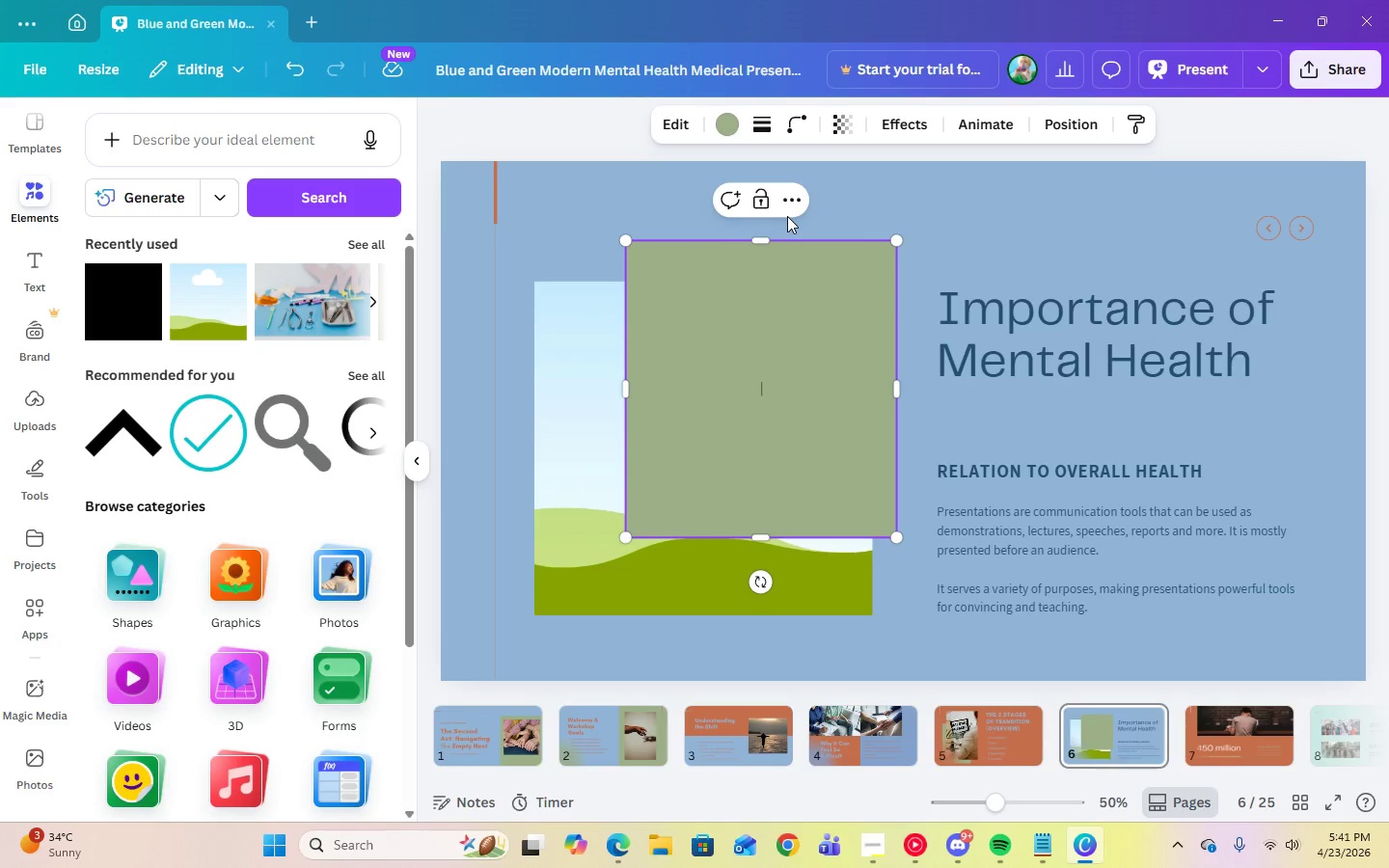 
left_click([796, 205])
 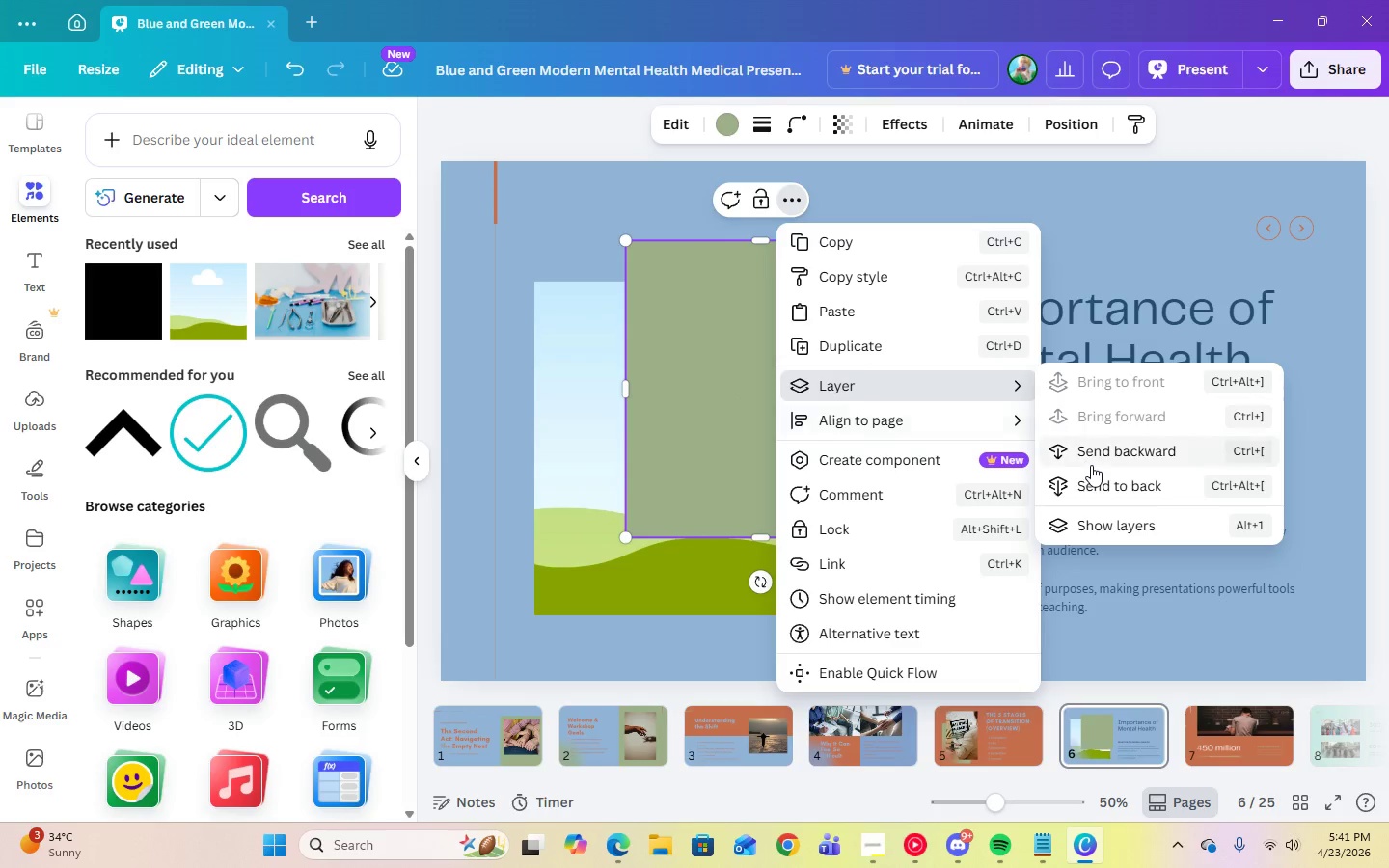 
left_click([1095, 479])
 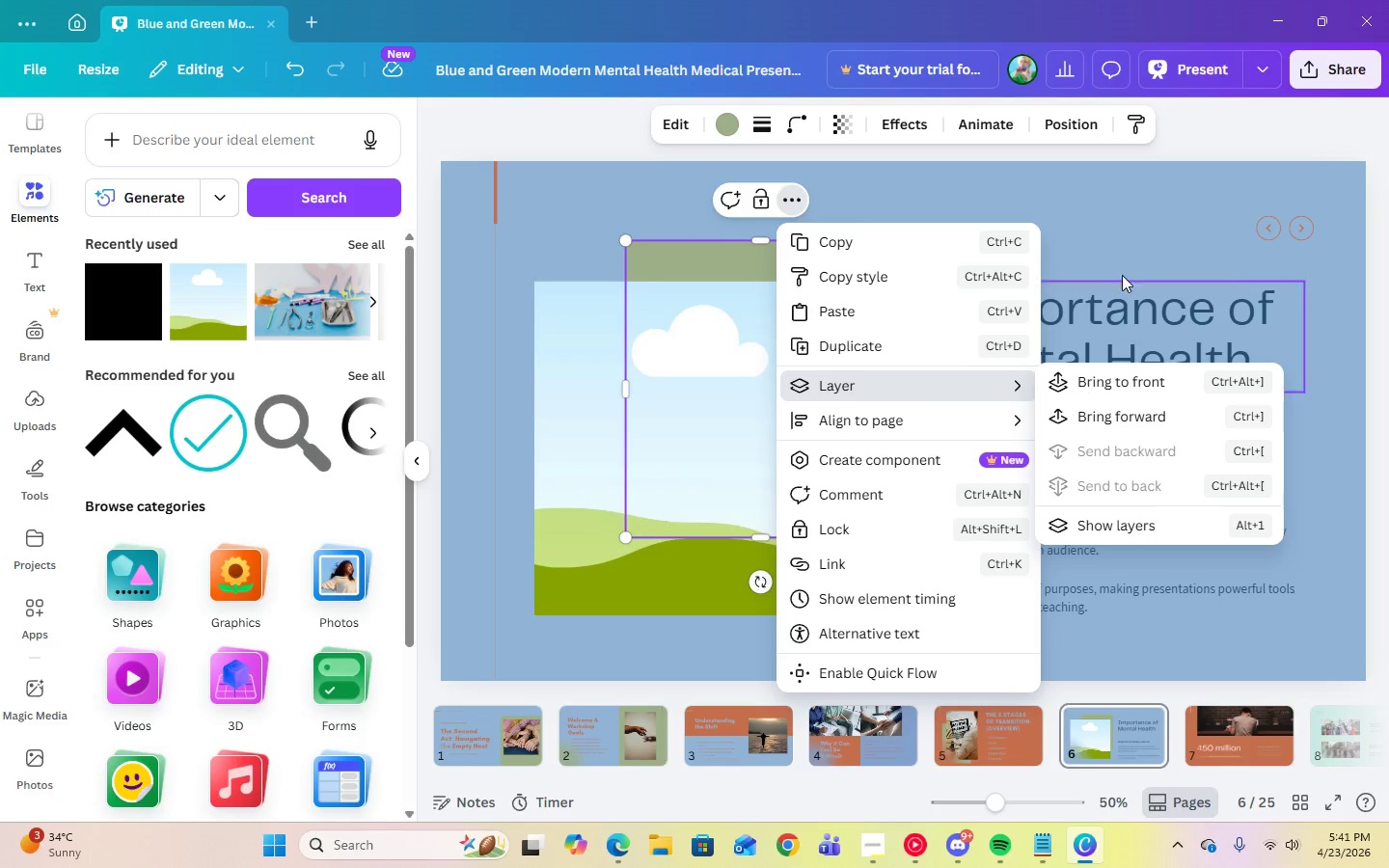 
left_click([1145, 227])
 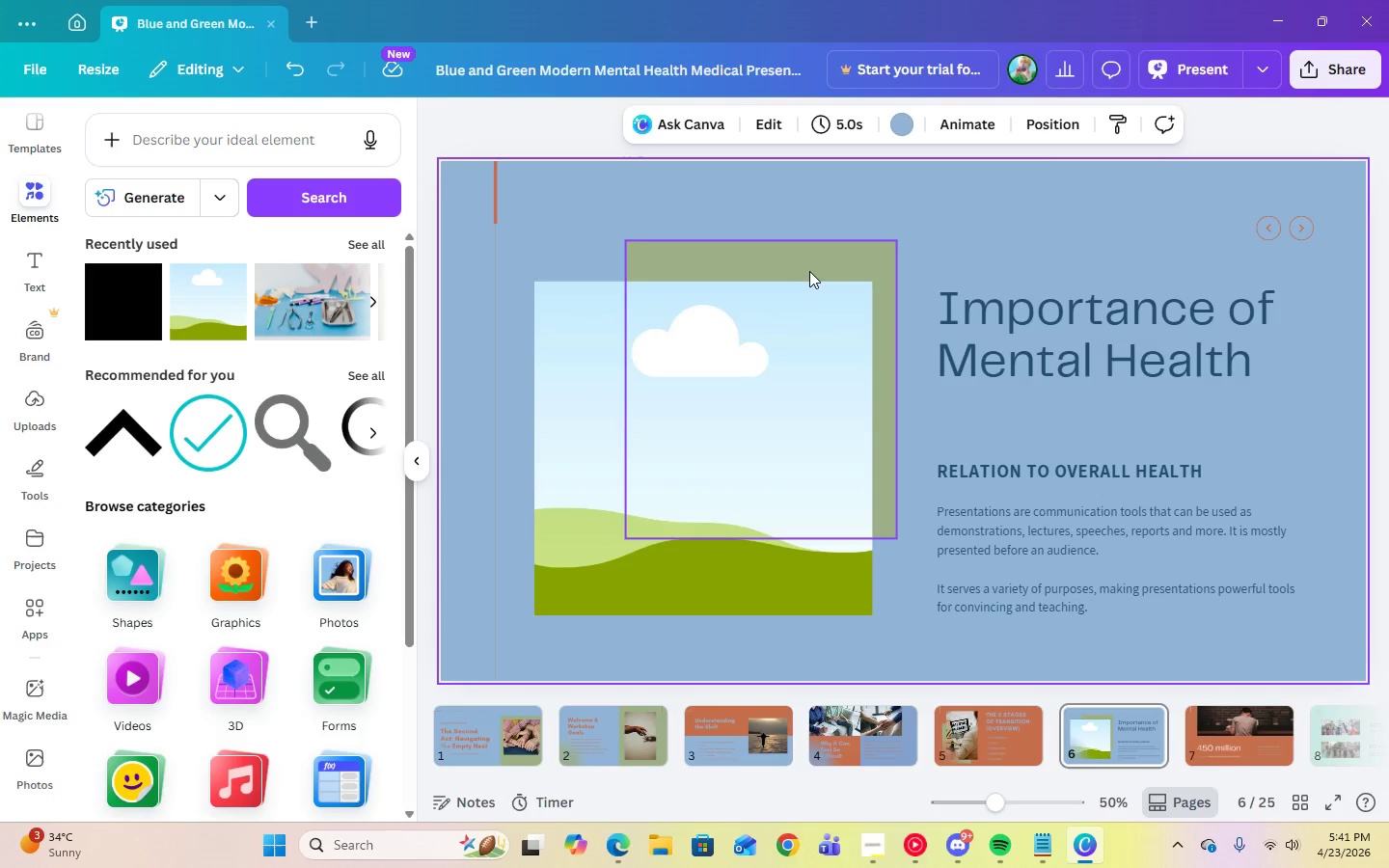 
left_click([1074, 261])
 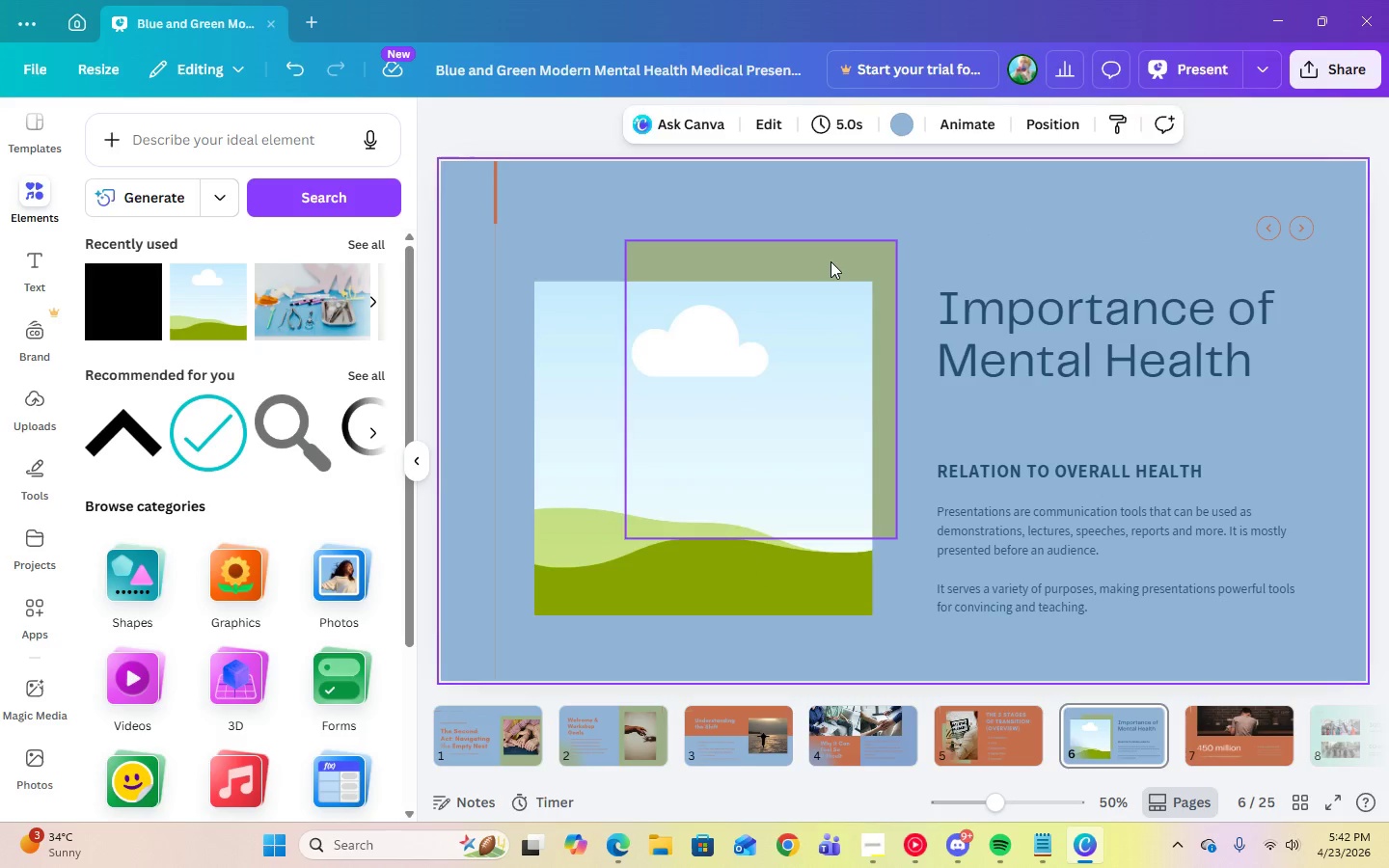 
left_click([821, 267])
 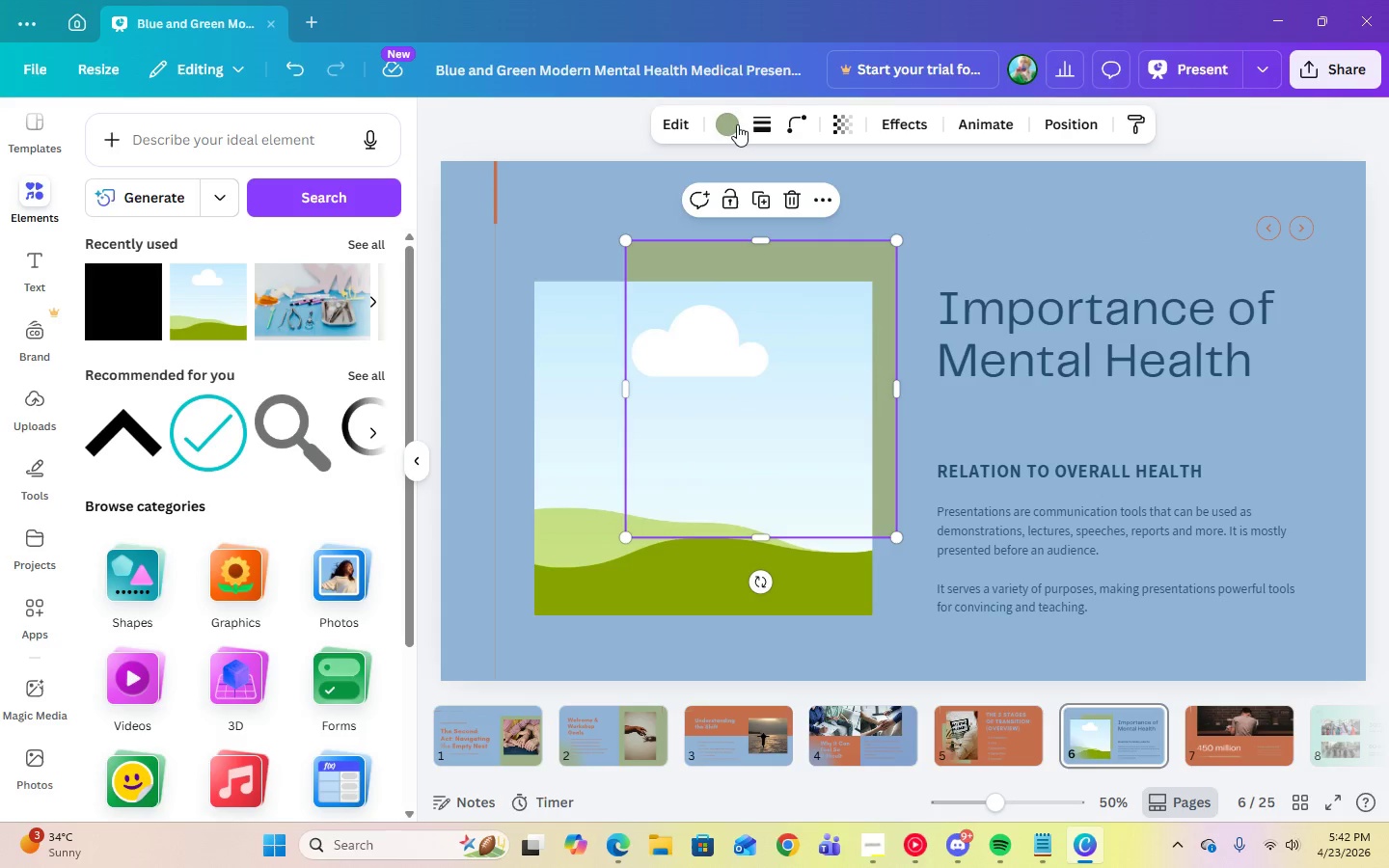 
left_click([734, 125])
 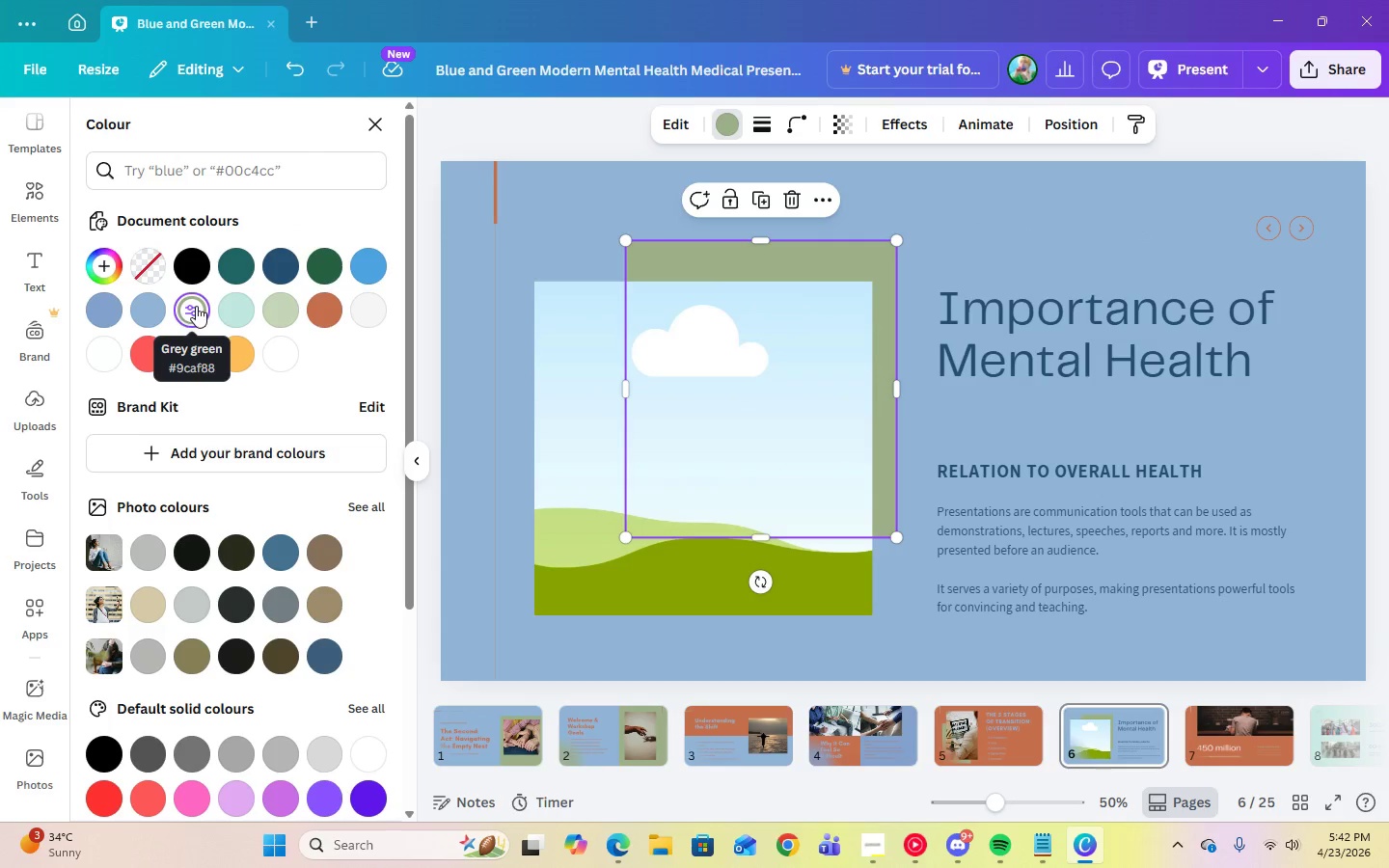 
left_click([1041, 196])
 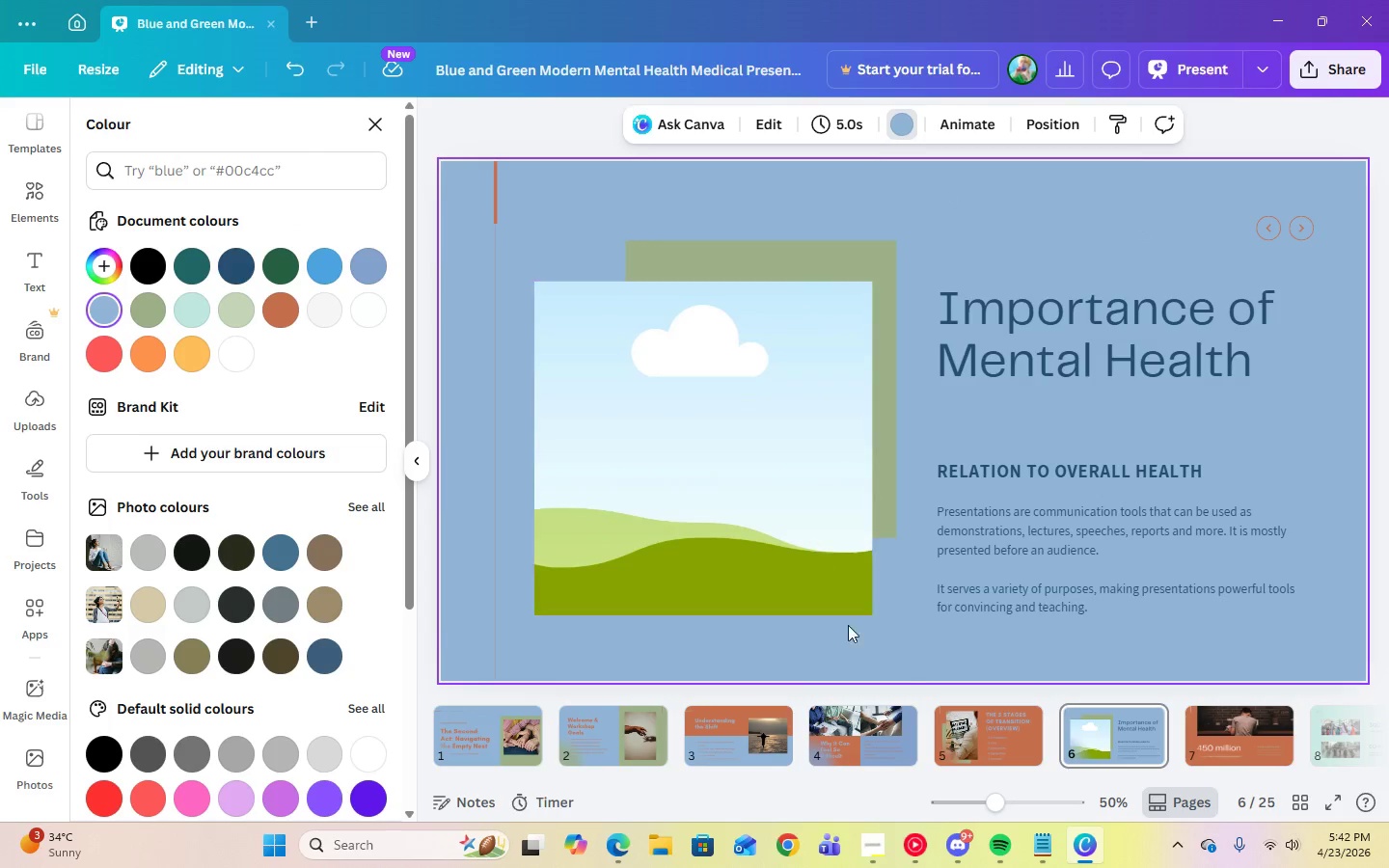 
left_click([1040, 345])
 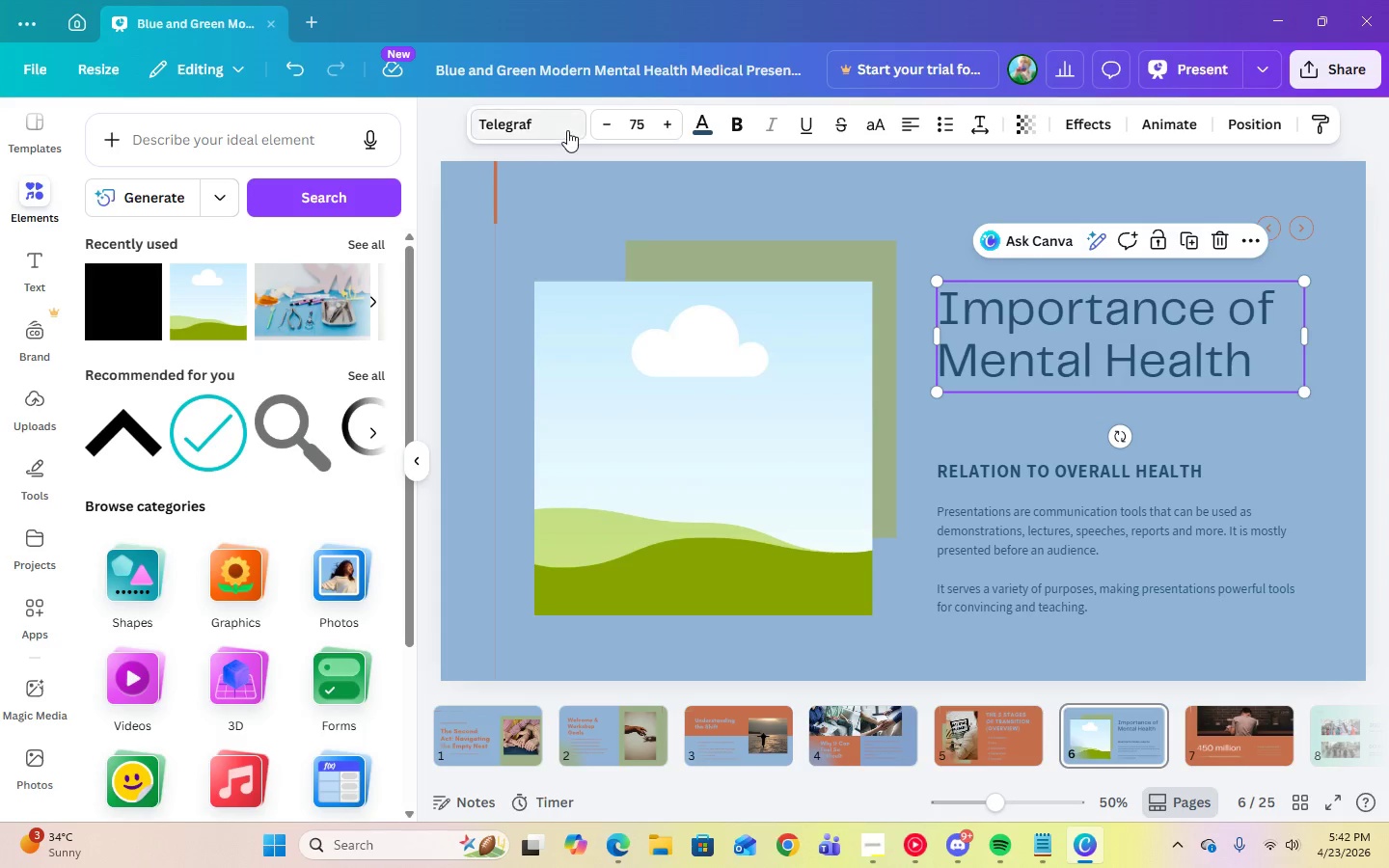 
left_click([487, 124])
 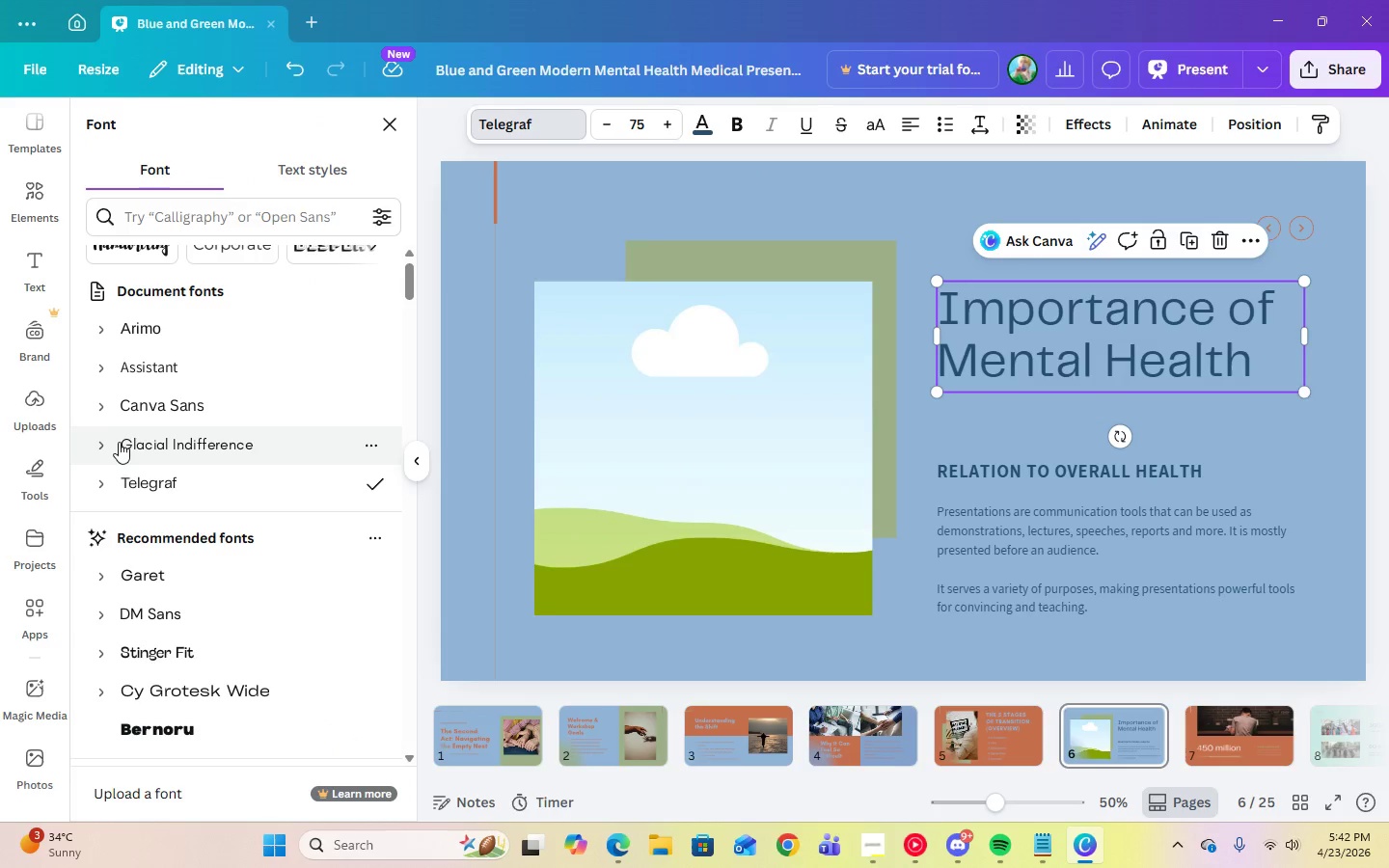 
left_click([102, 448])
 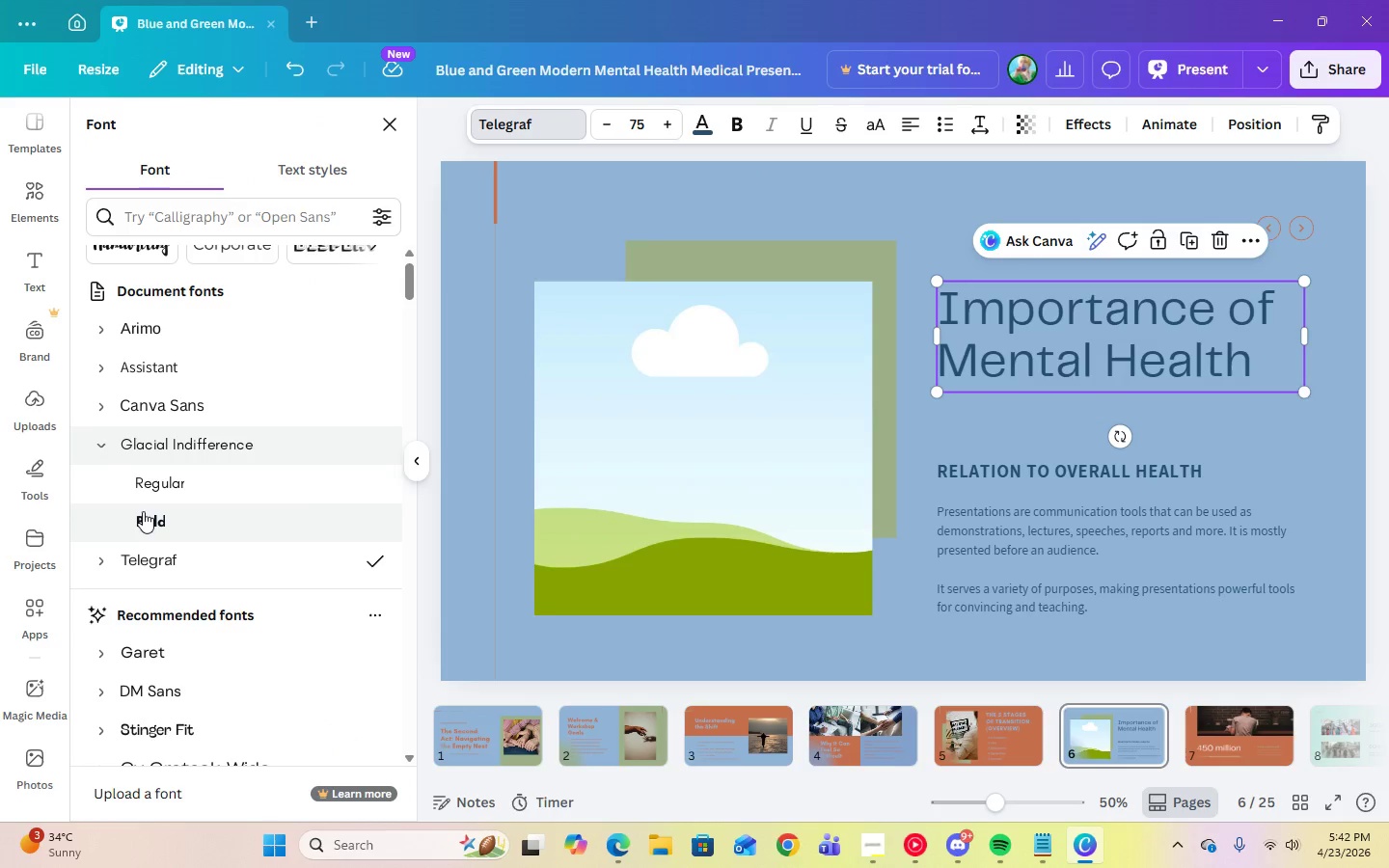 
left_click([145, 515])
 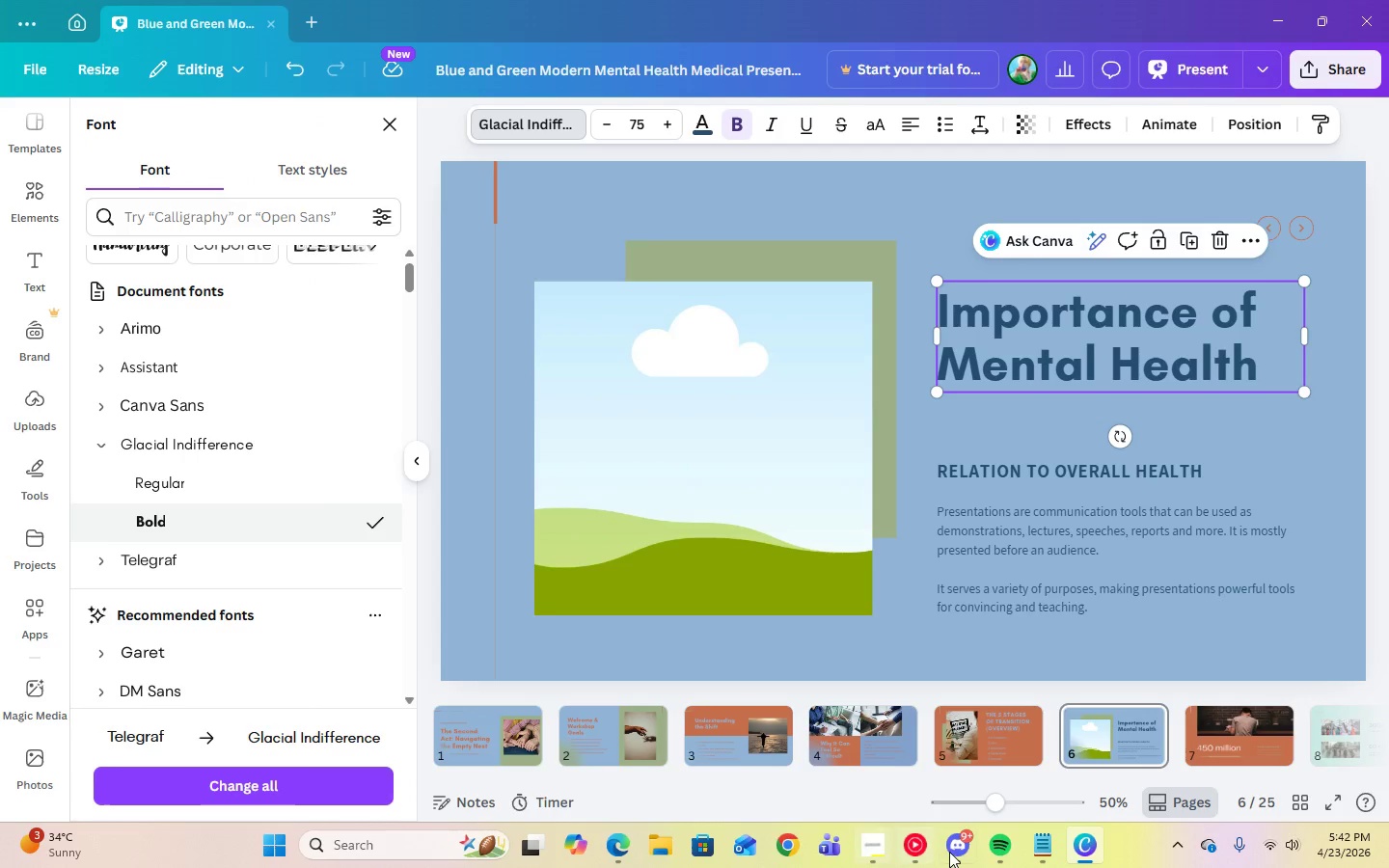 
left_click([1049, 852])
 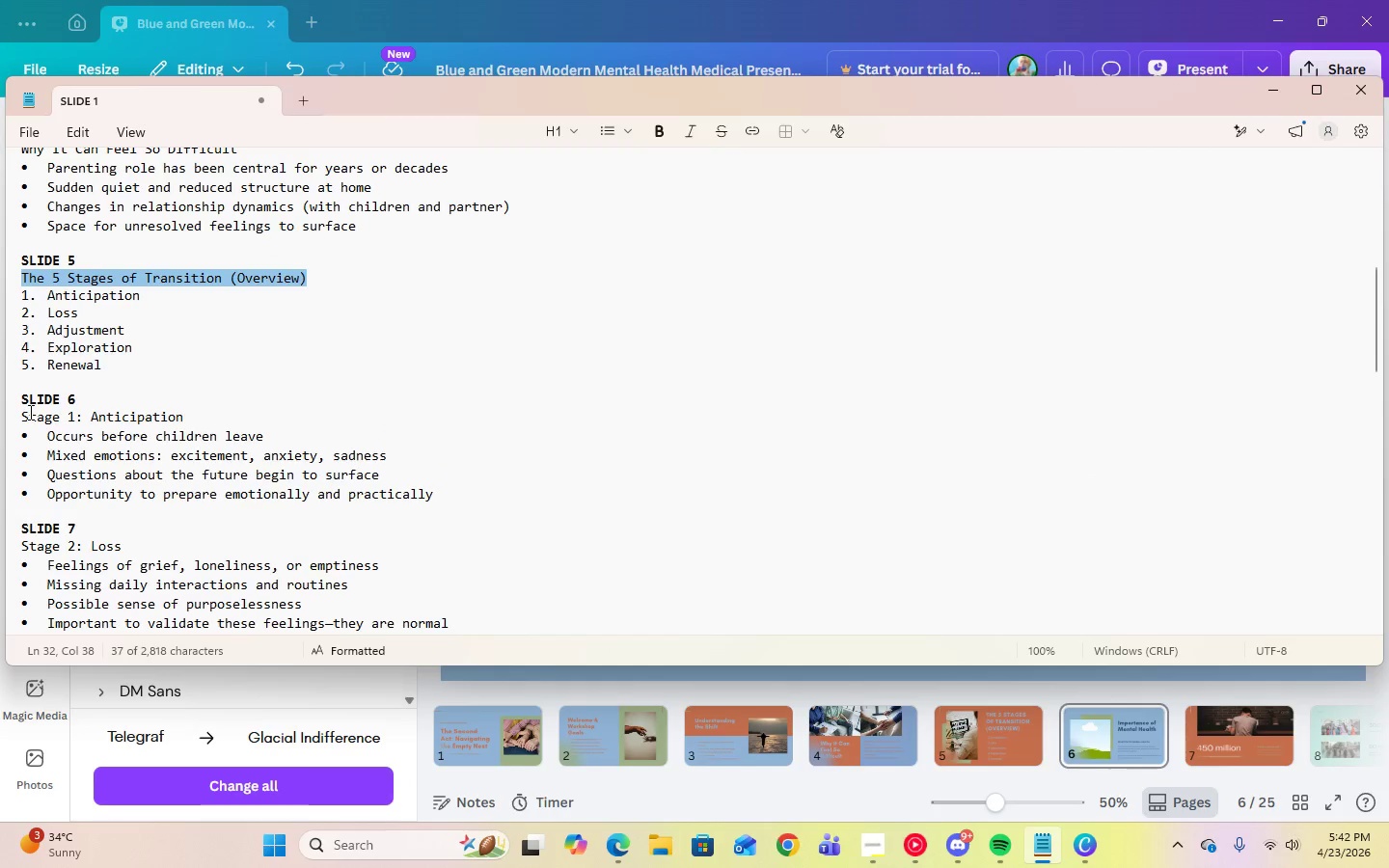 
left_click_drag(start_coordinate=[22, 415], to_coordinate=[203, 420])
 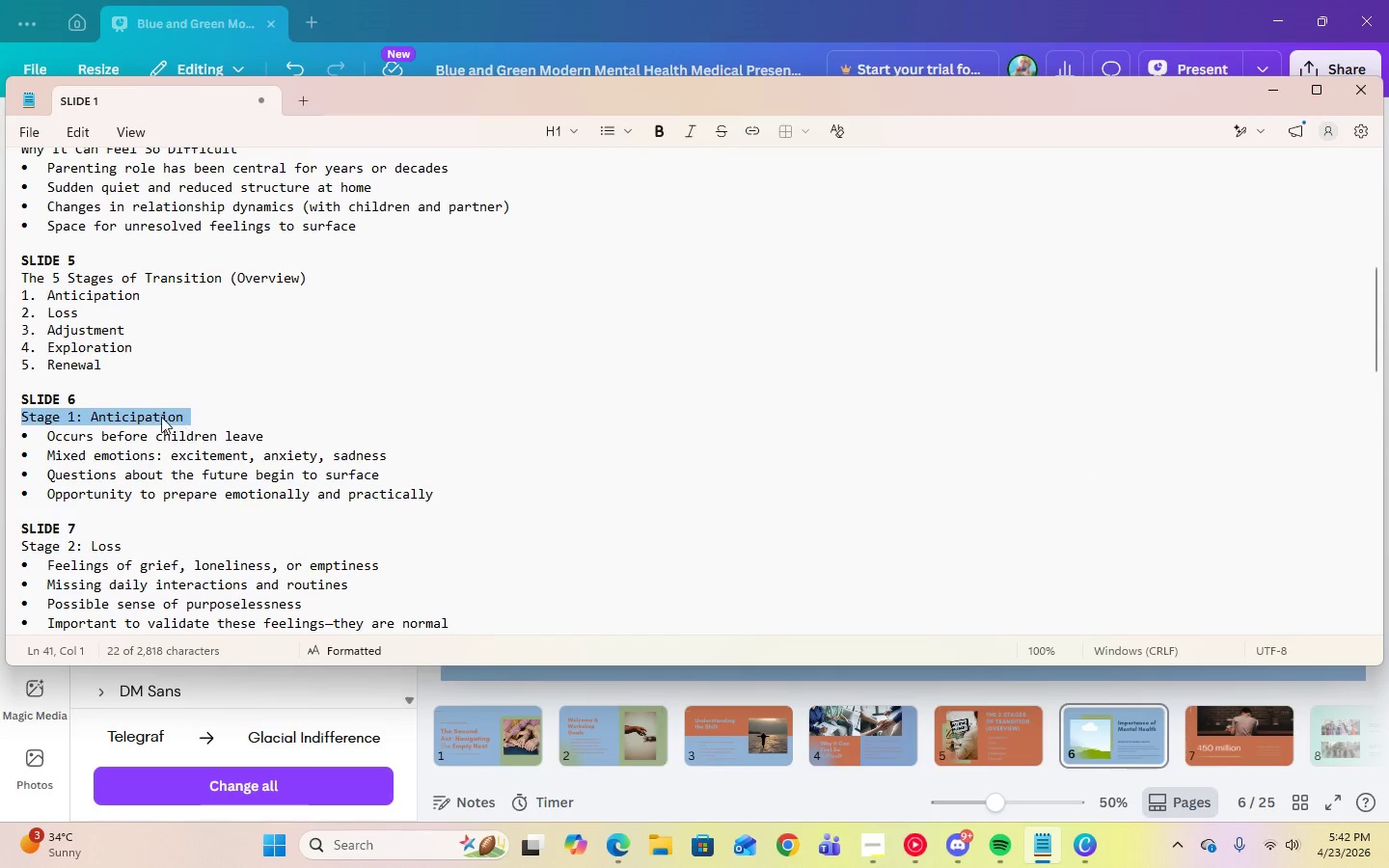 
right_click([161, 417])
 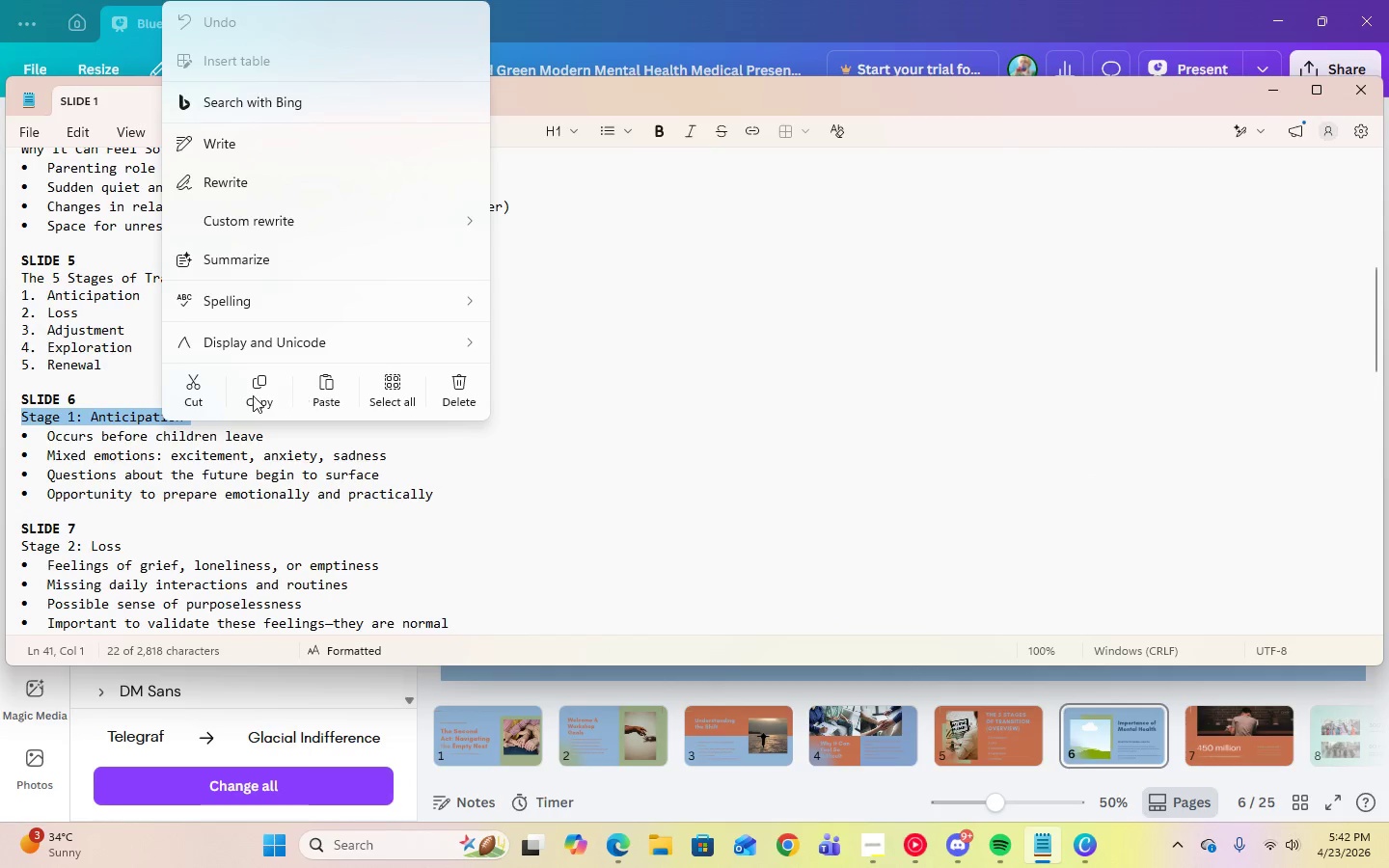 
left_click([251, 396])
 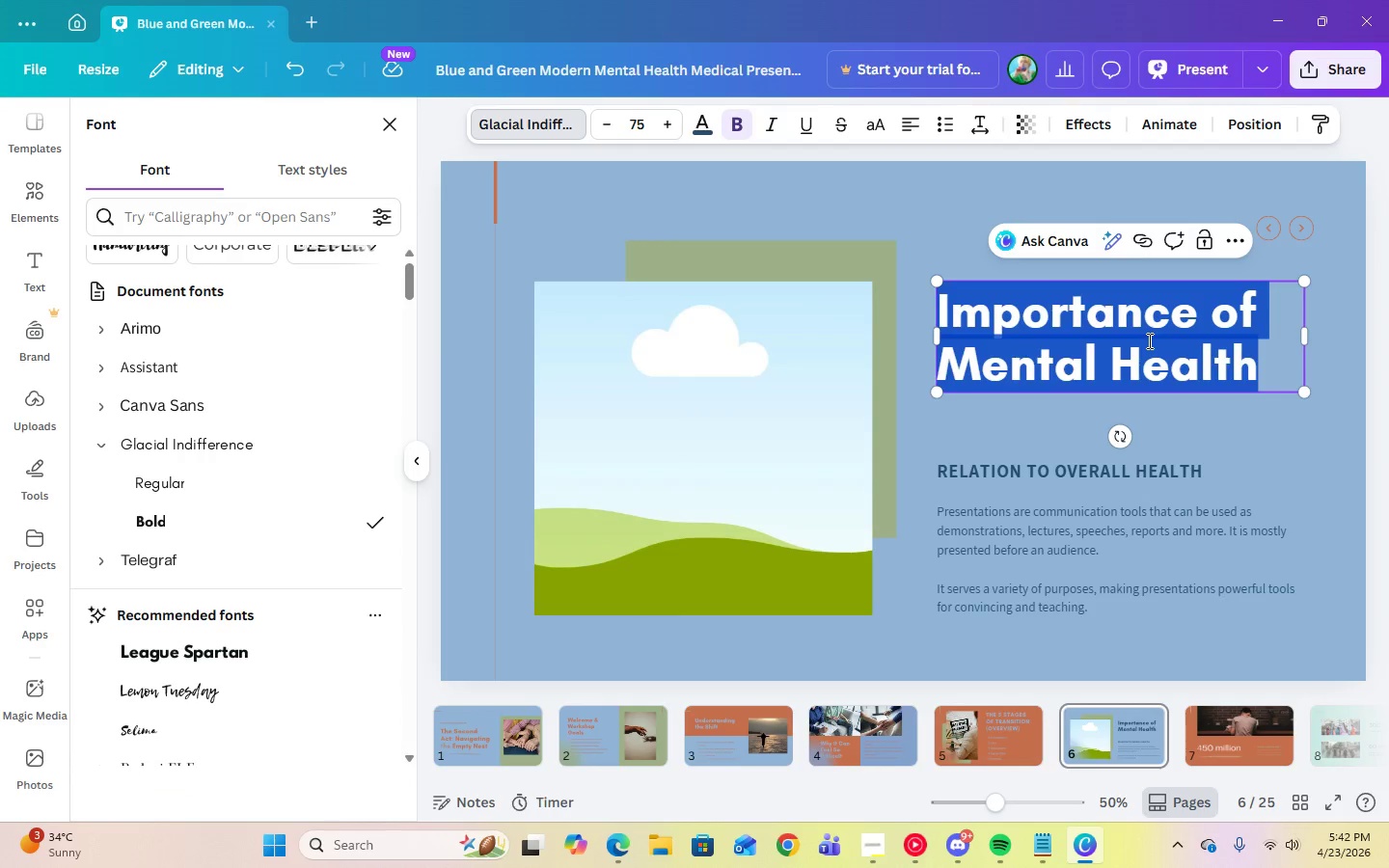 
key(Control+V)
 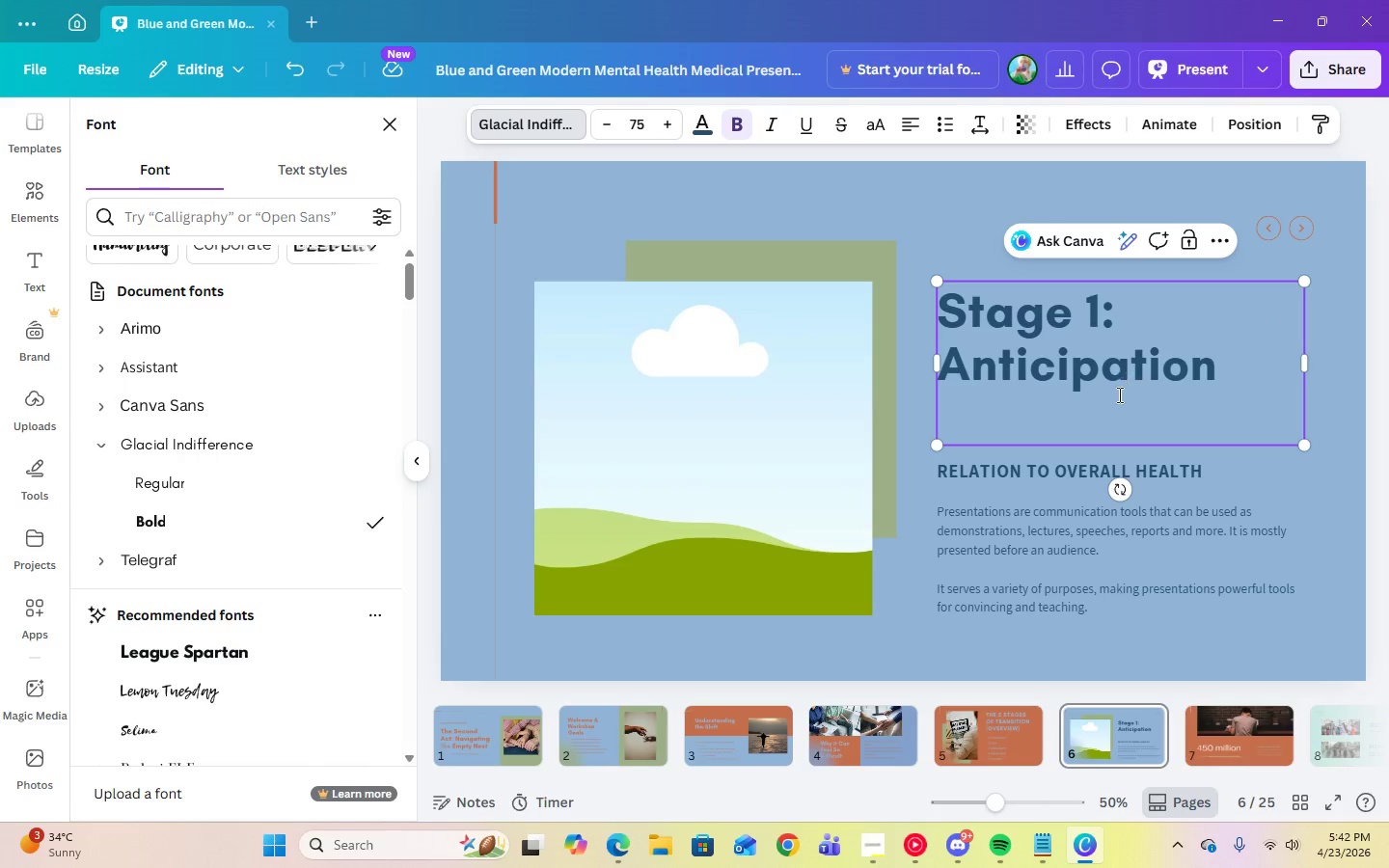 
left_click([1110, 415])
 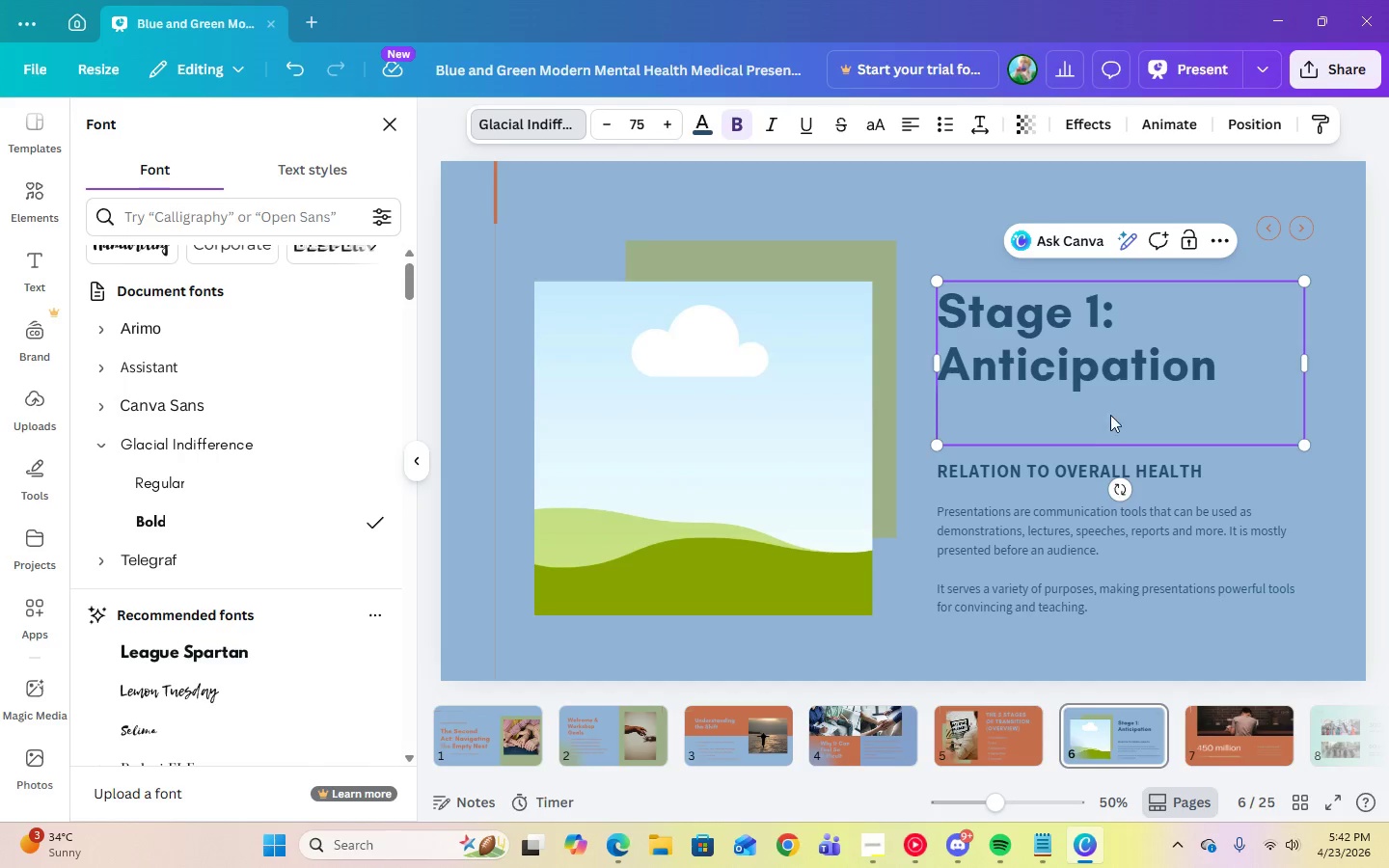 
key(Backspace)
 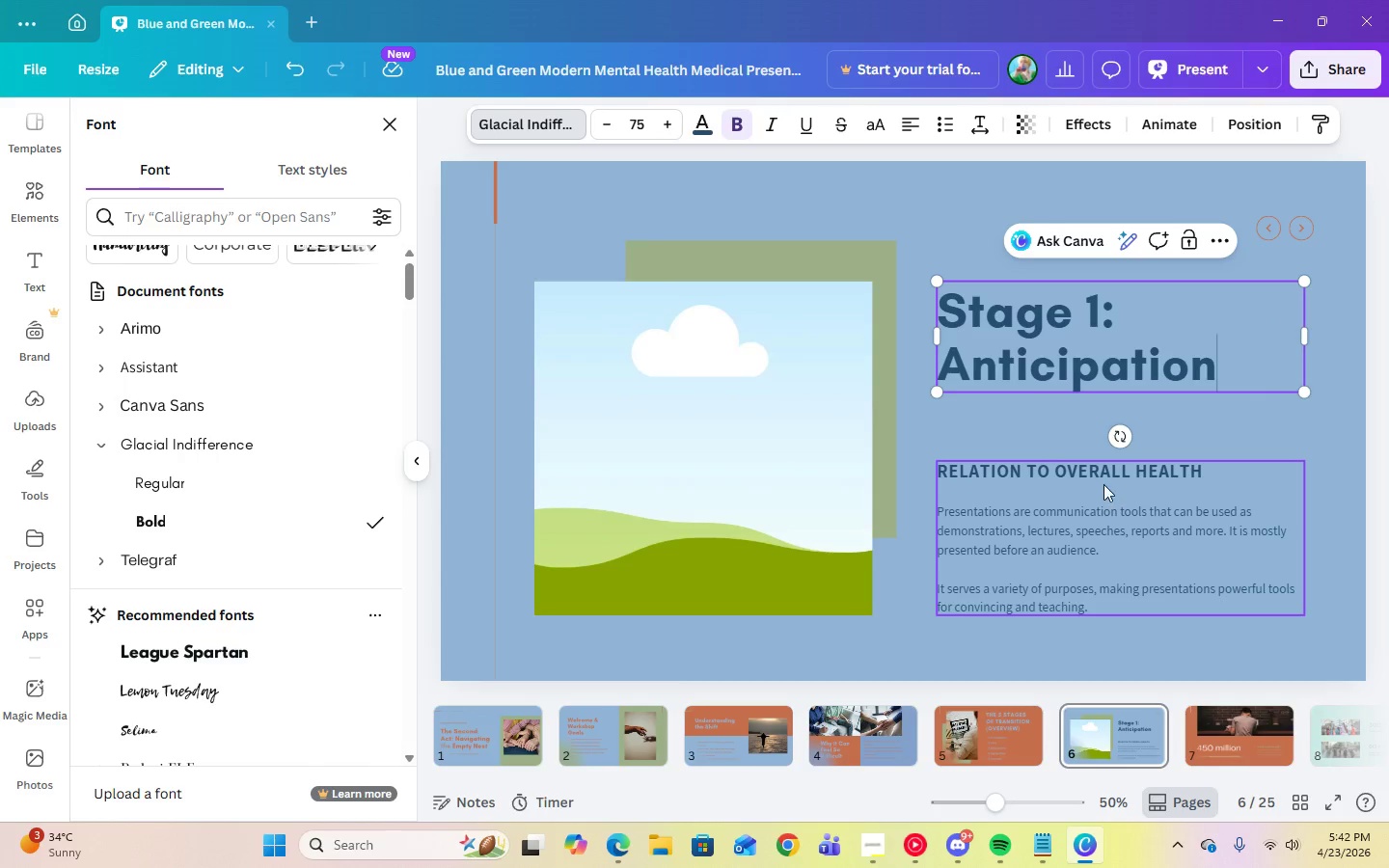 
left_click([1103, 479])
 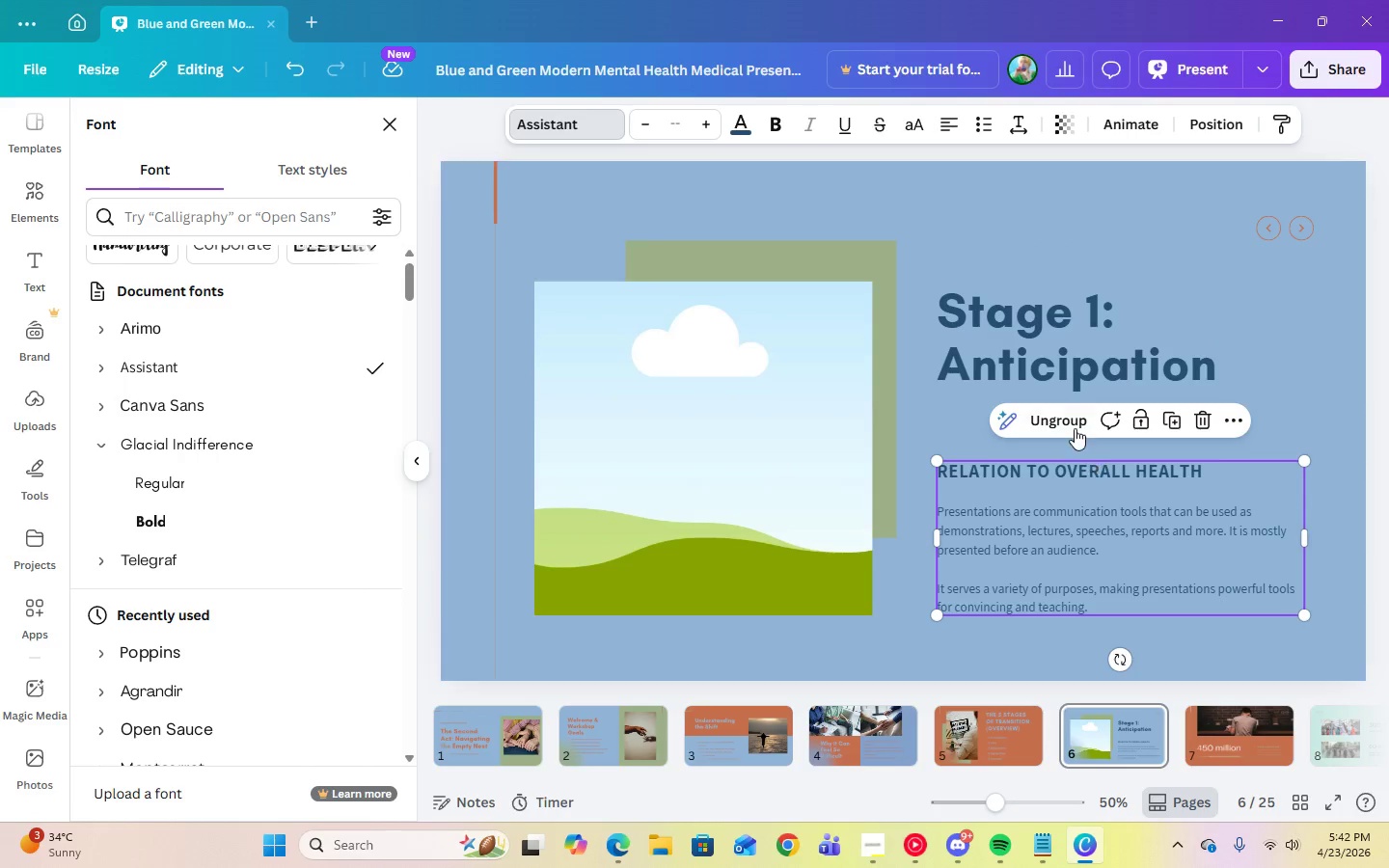 
left_click([1074, 427])
 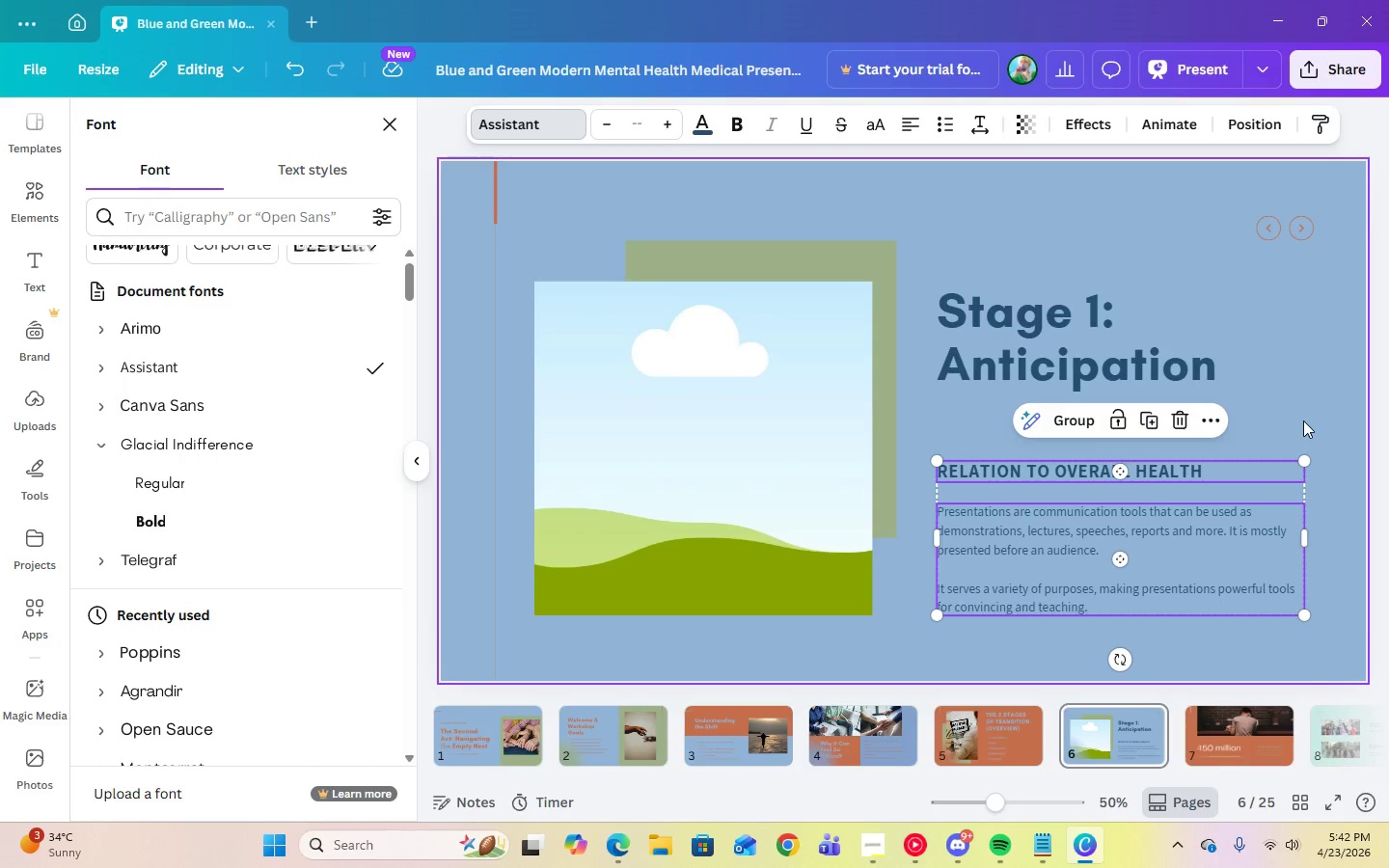 
double_click([1153, 469])
 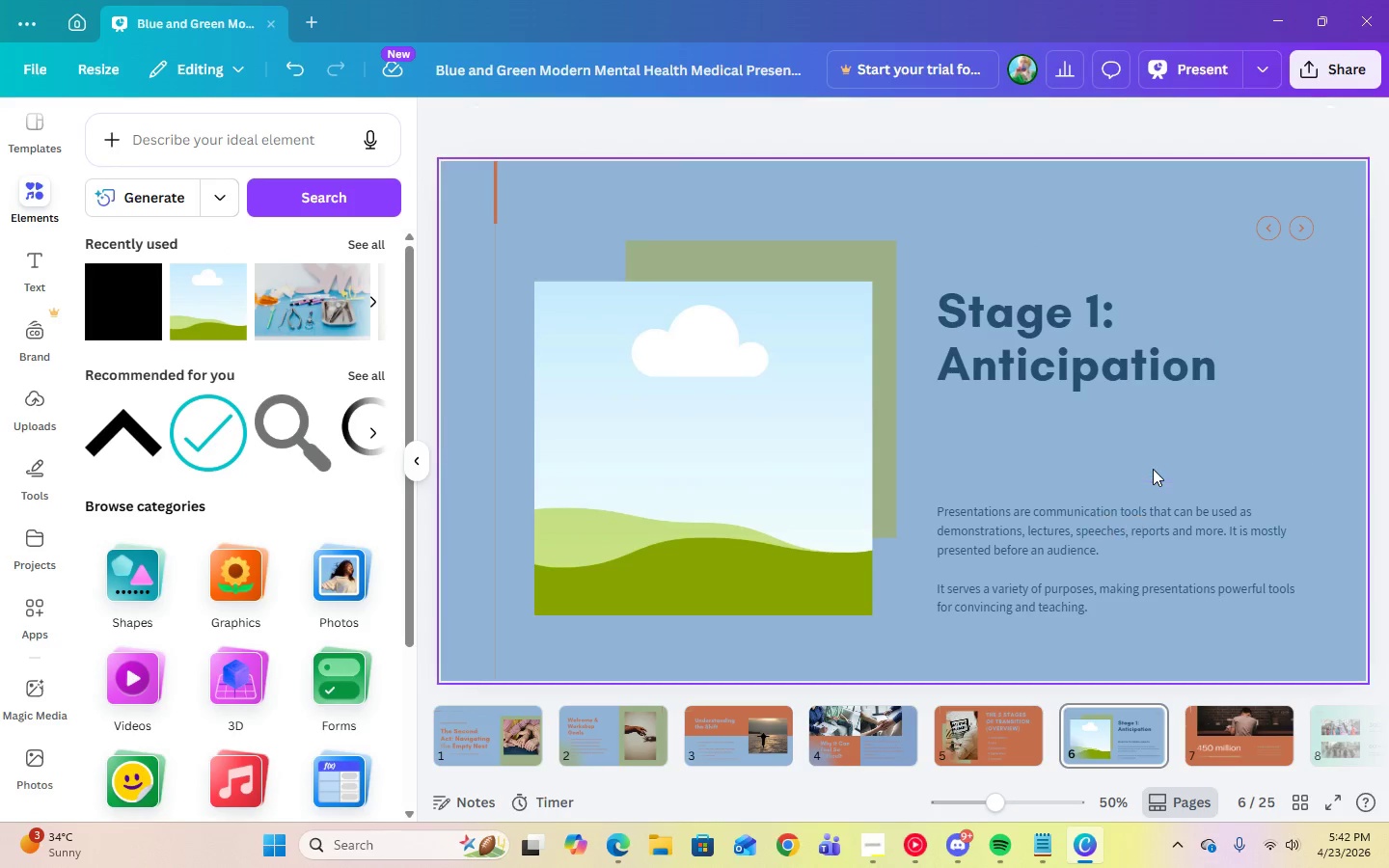 
key(Backspace)
 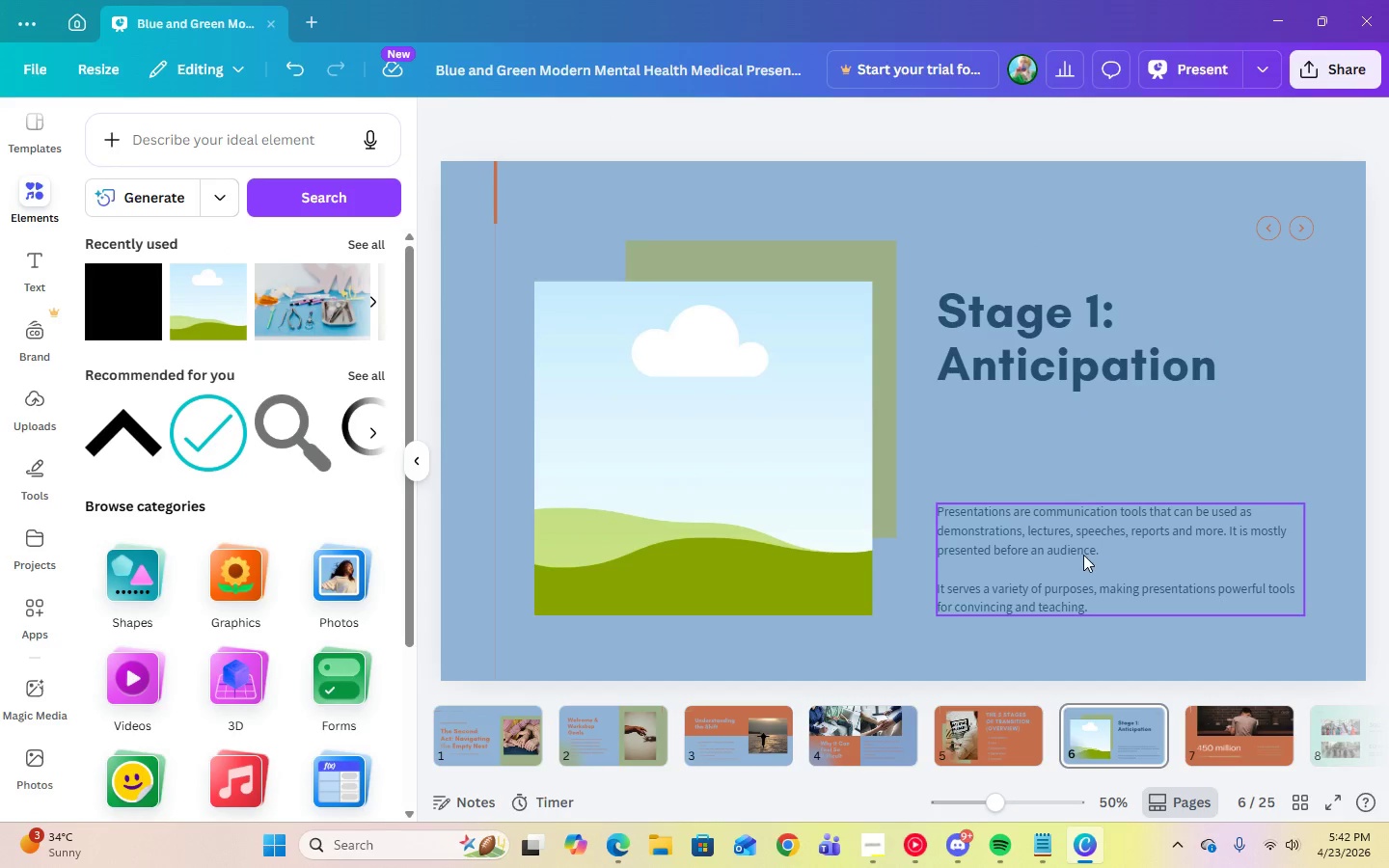 
left_click([1083, 555])
 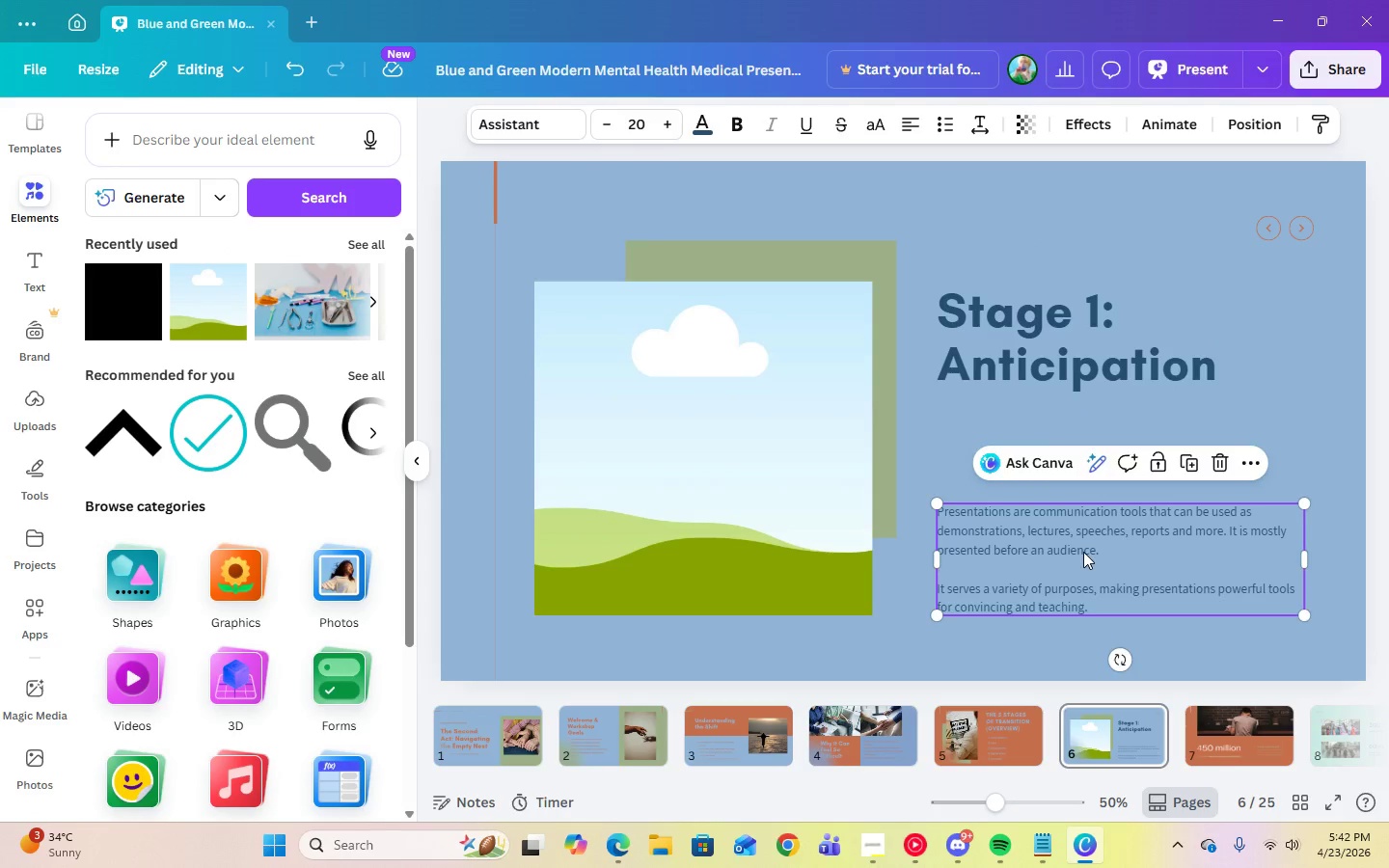 
left_click_drag(start_coordinate=[1083, 554], to_coordinate=[1078, 471])
 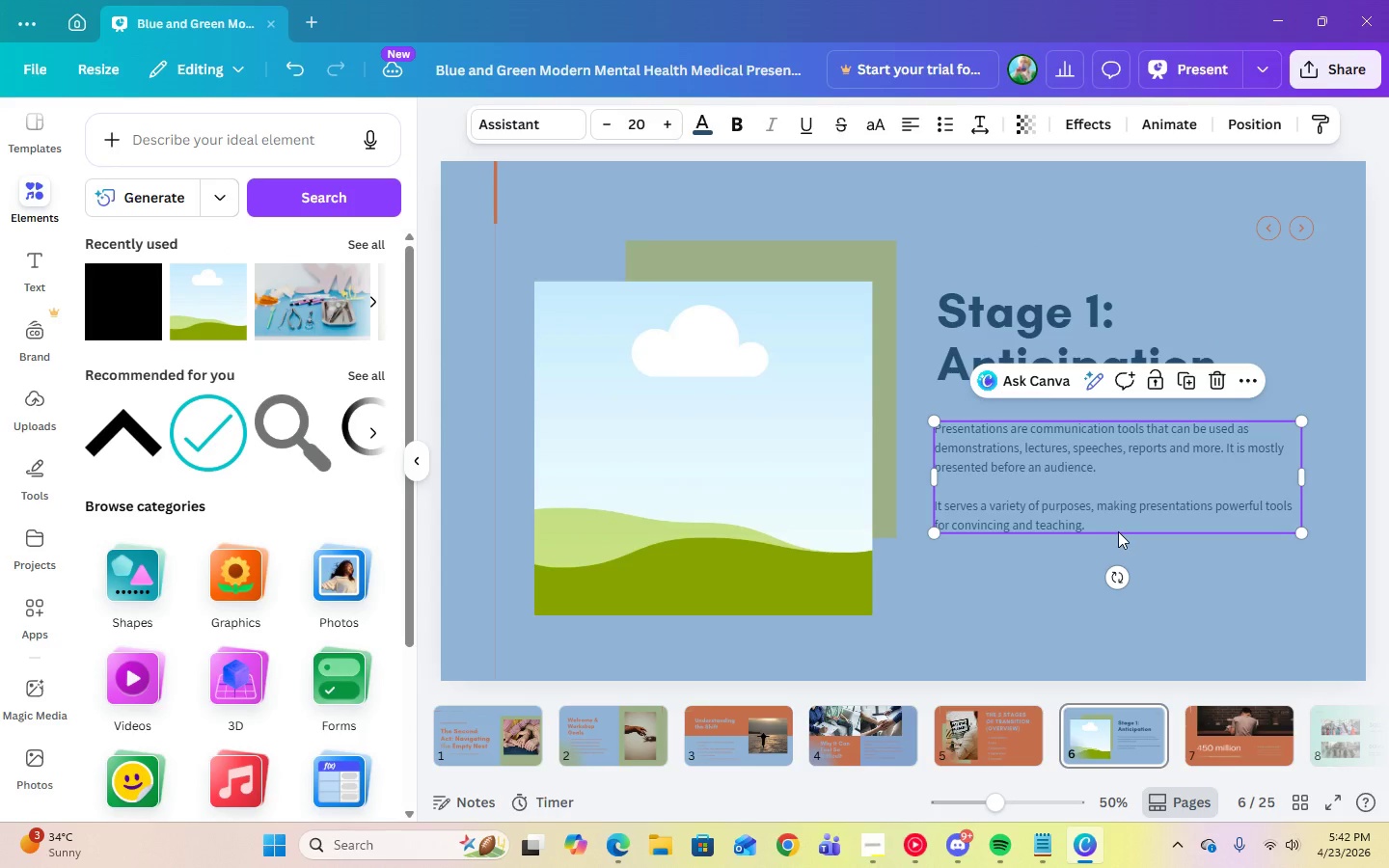 
left_click([1118, 531])
 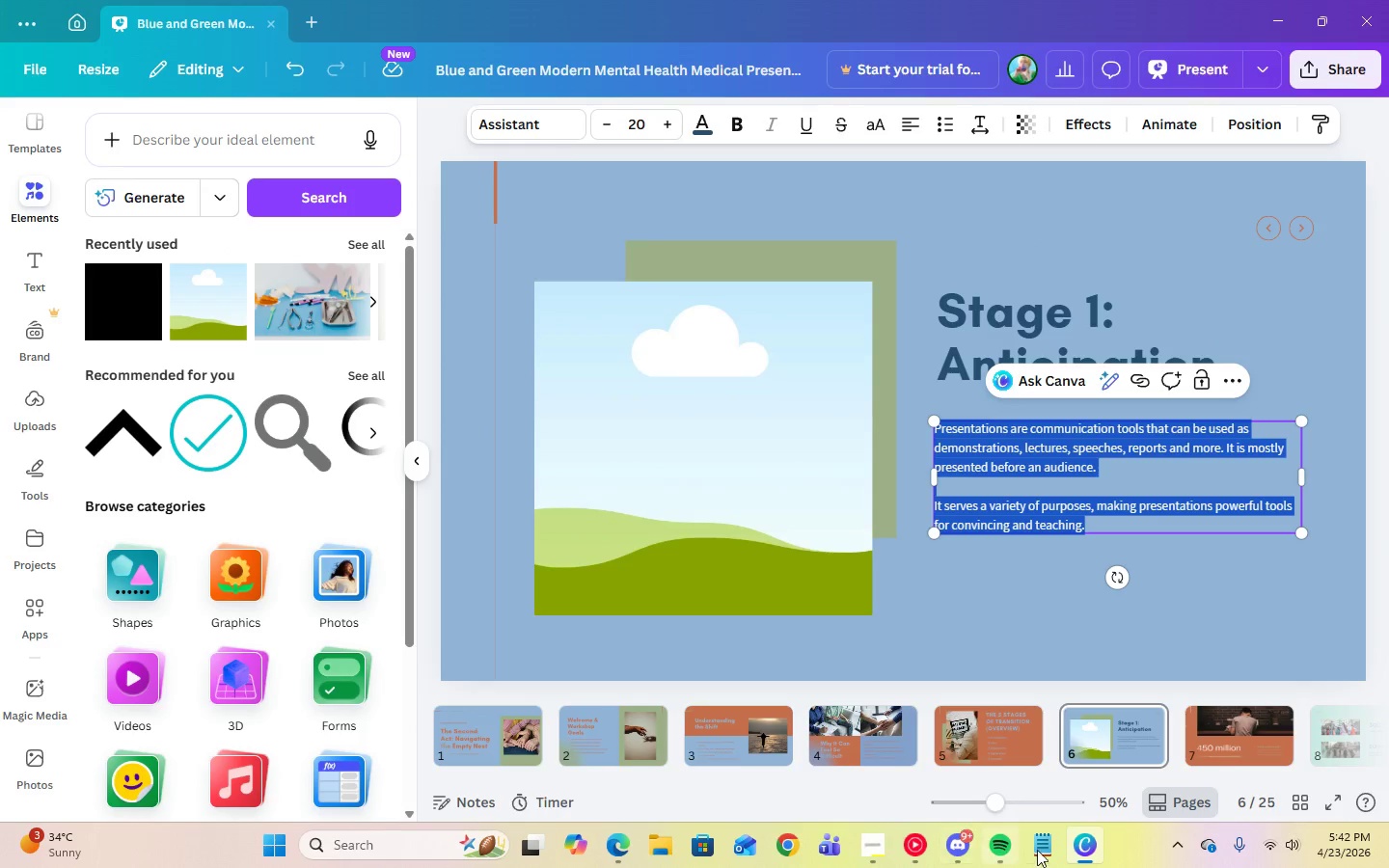 
left_click([1044, 851])
 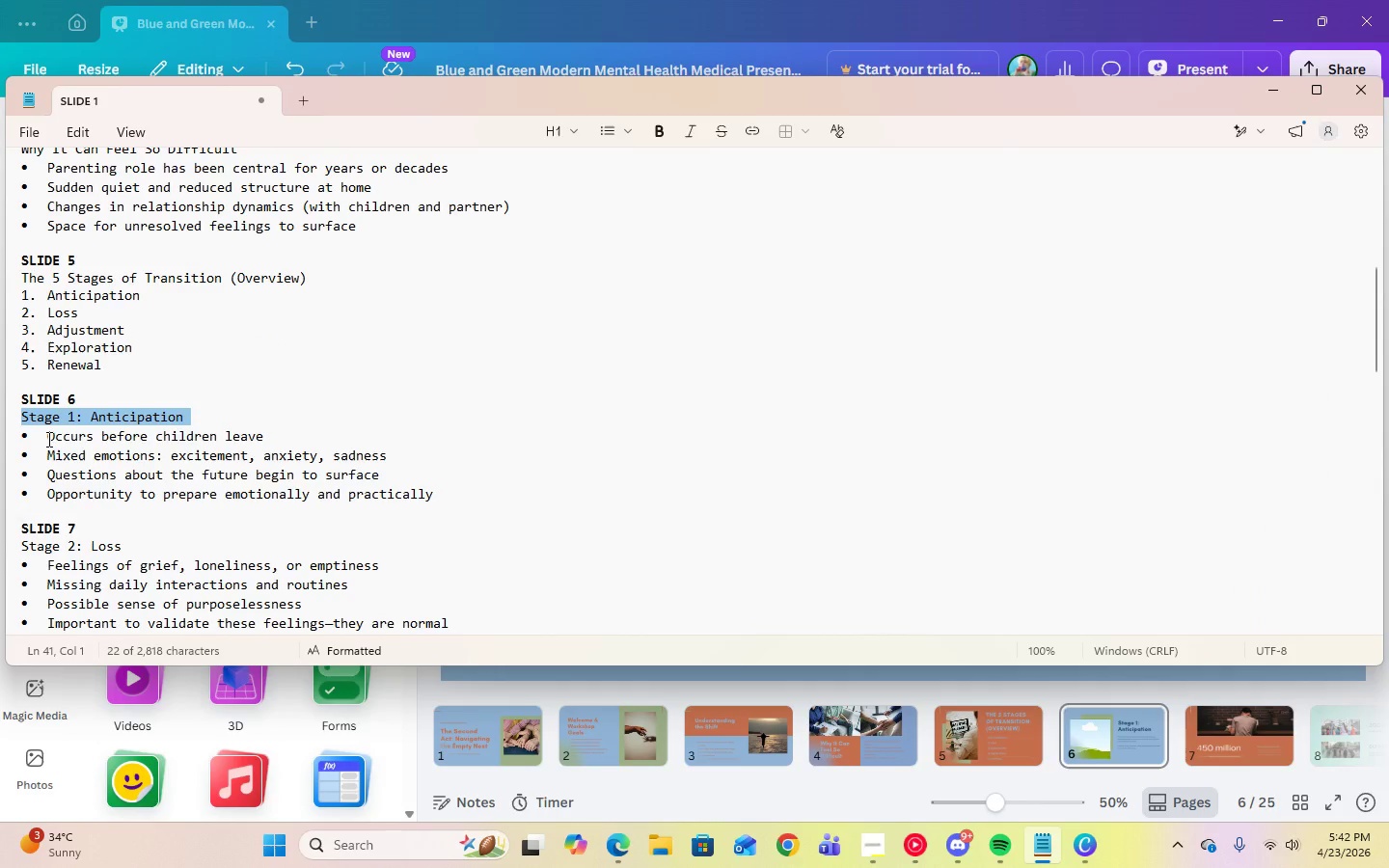 
left_click_drag(start_coordinate=[47, 439], to_coordinate=[426, 524])
 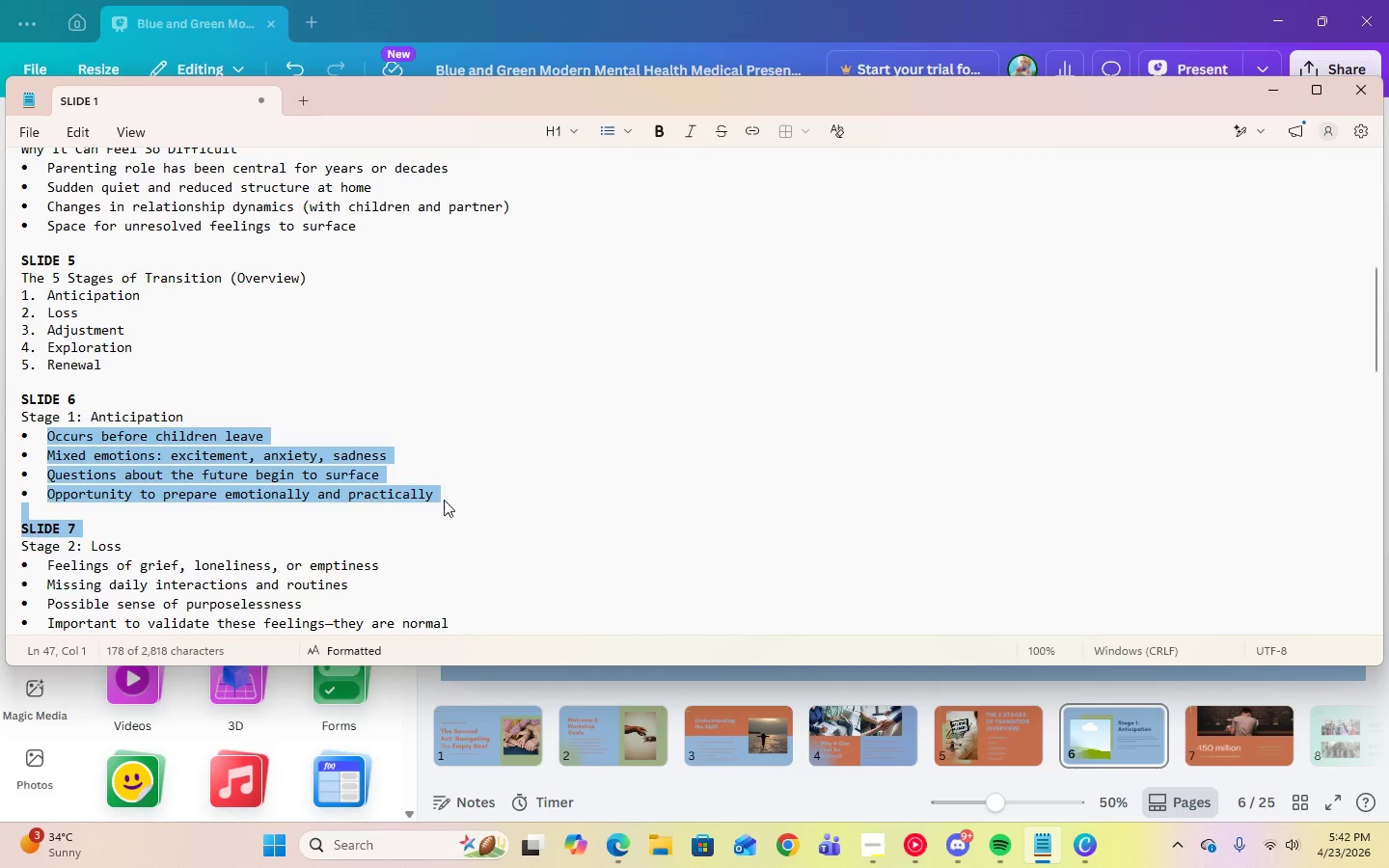 
left_click([444, 500])
 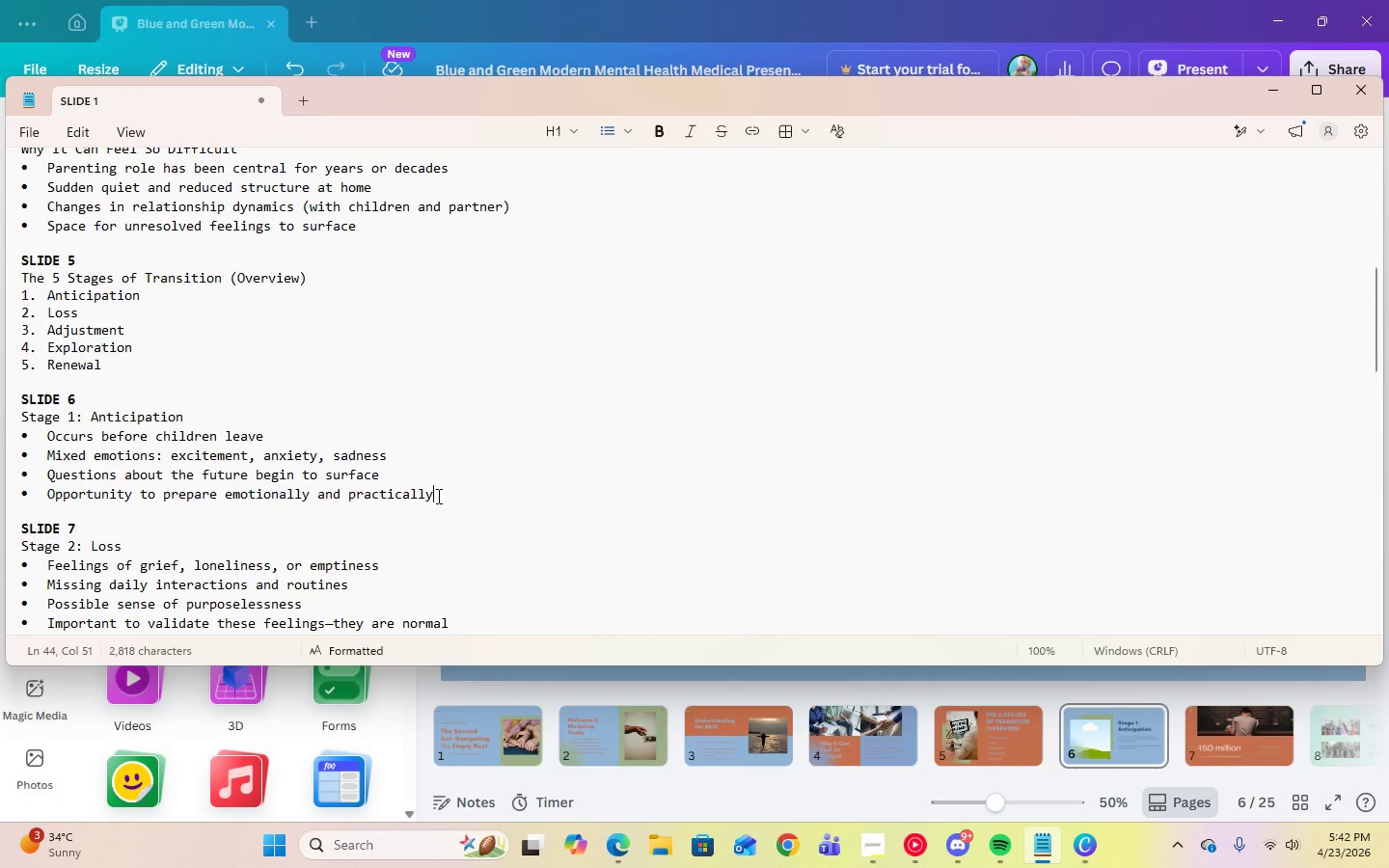 
left_click_drag(start_coordinate=[436, 496], to_coordinate=[46, 436])
 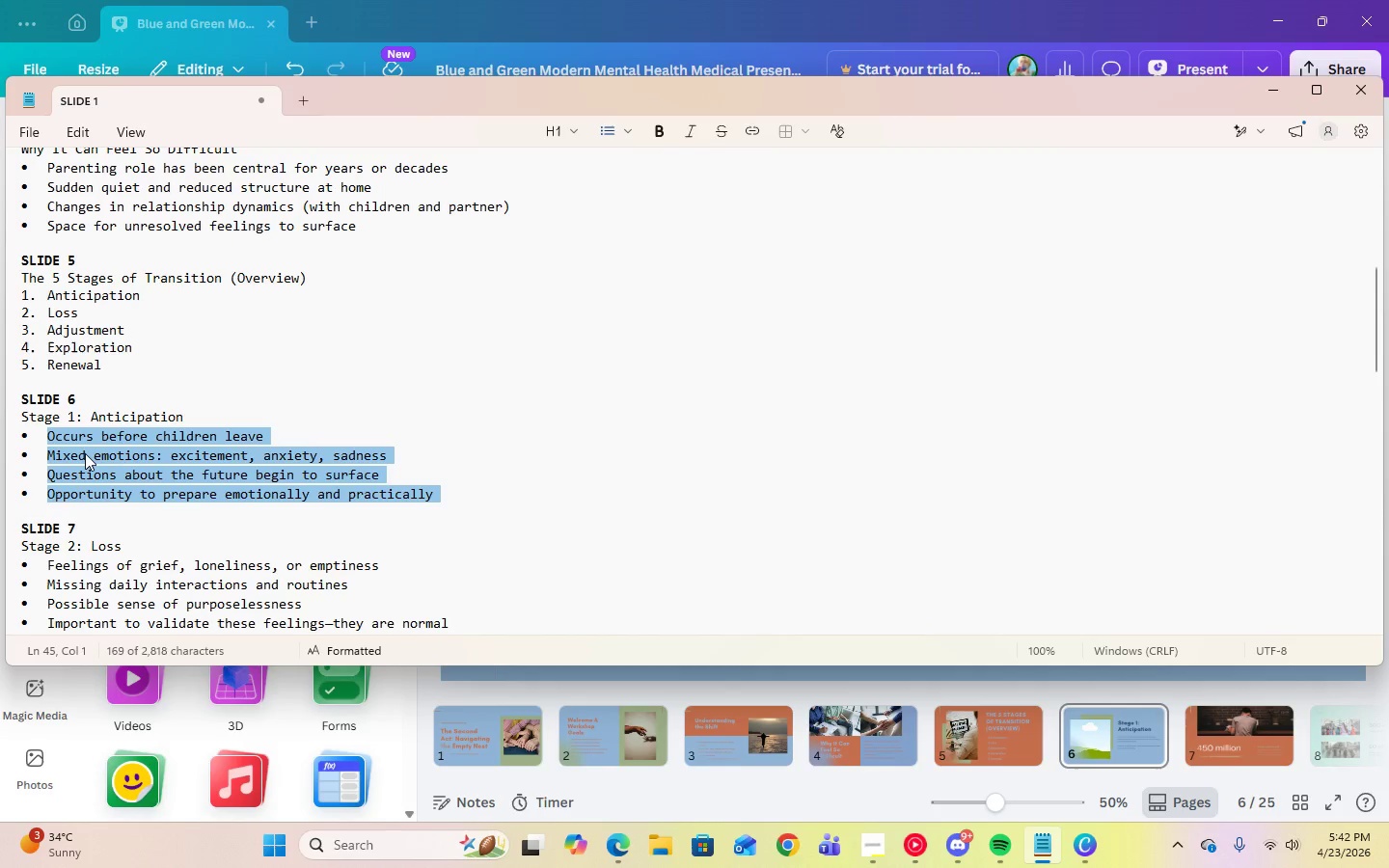 
right_click([85, 453])
 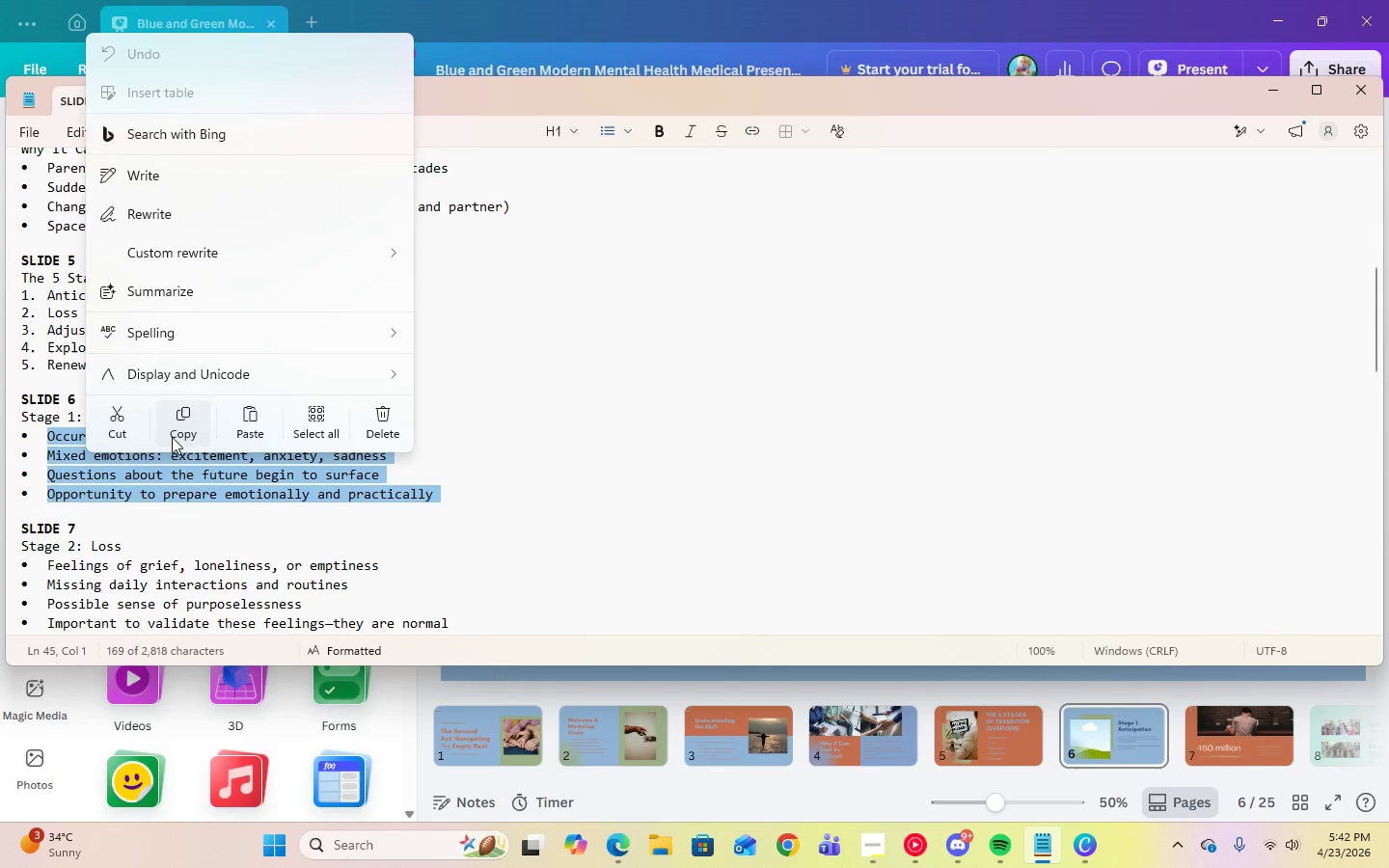 
left_click([172, 437])
 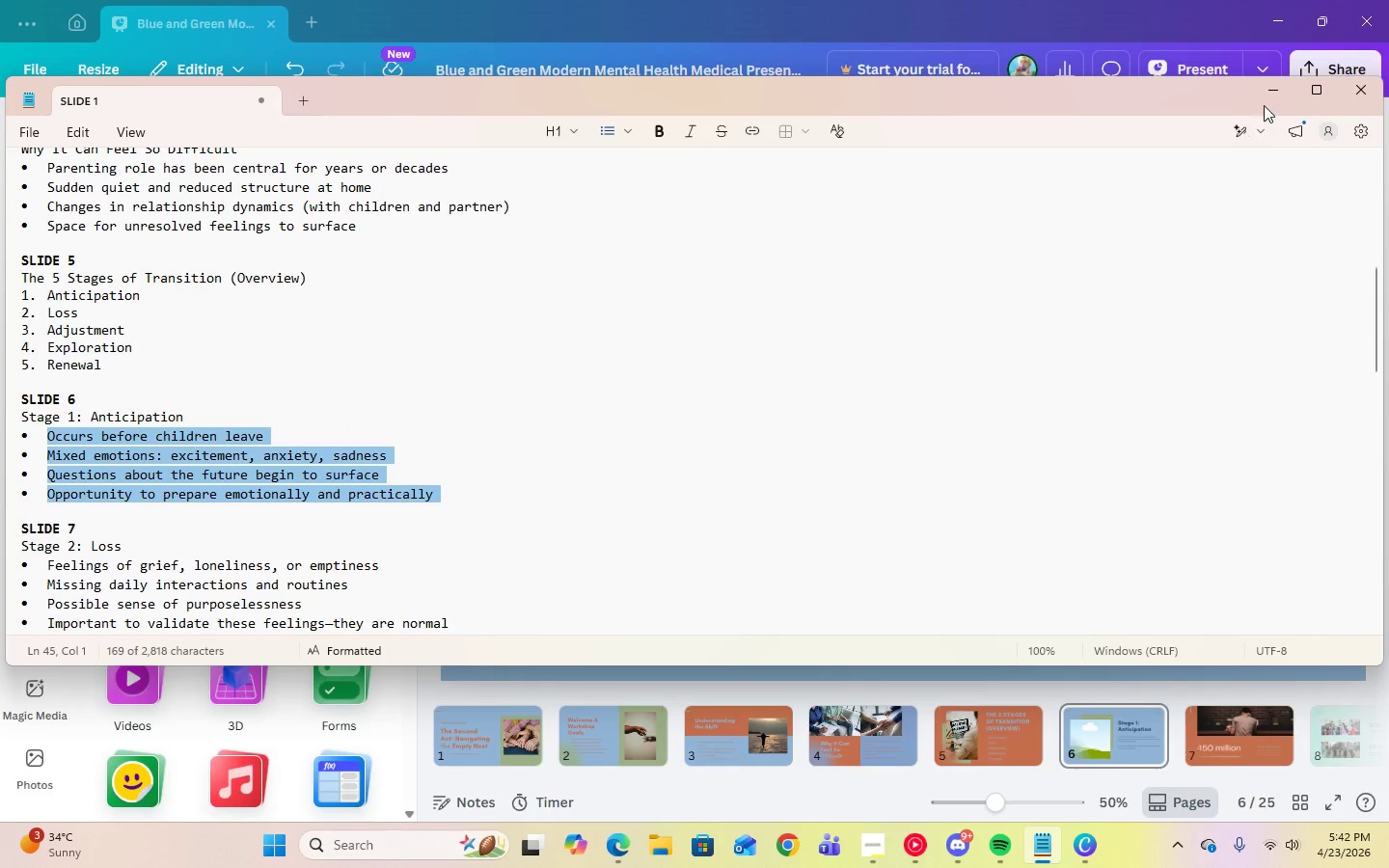 
left_click([1264, 101])
 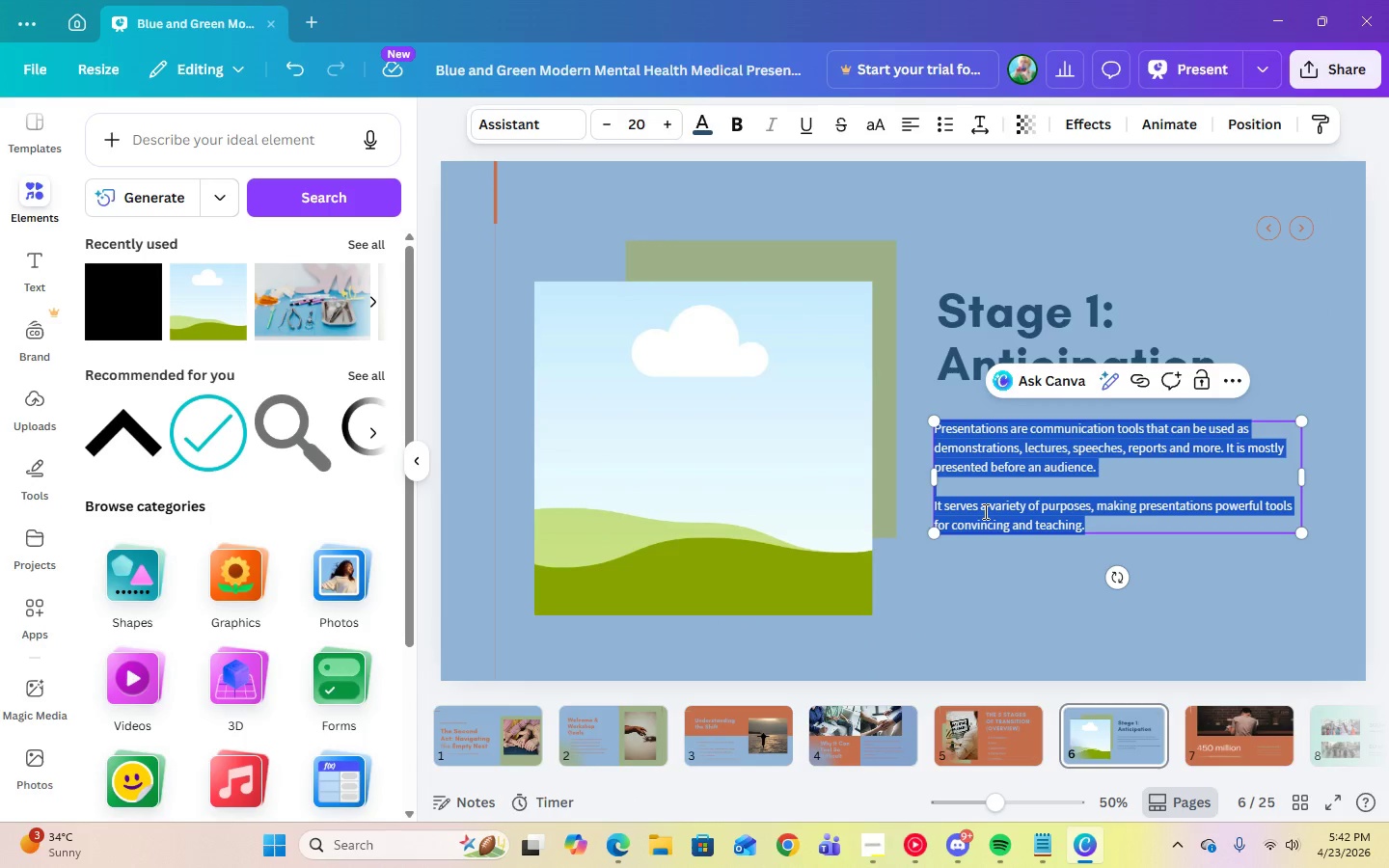 
key(Control+V)
 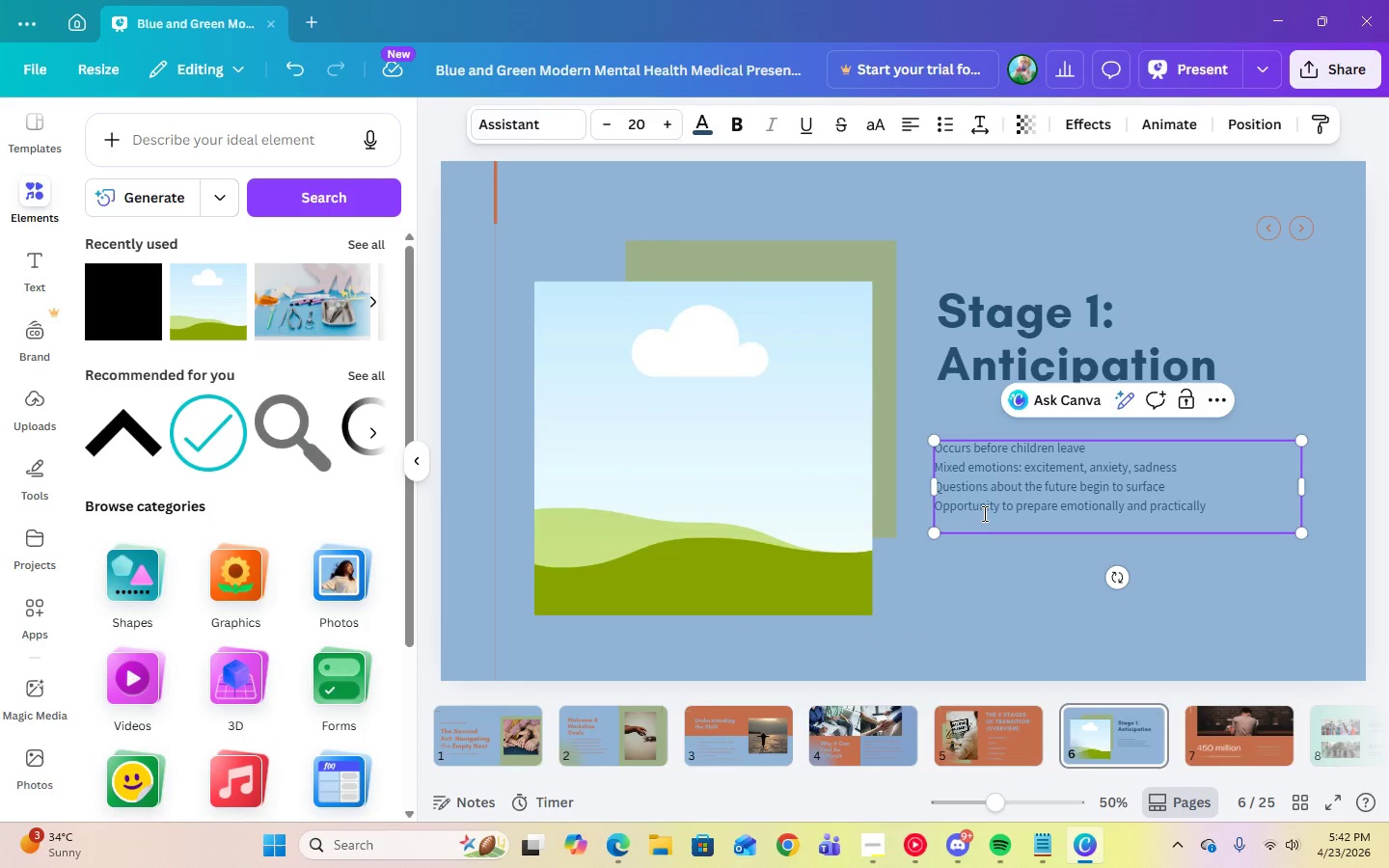 
left_click([983, 516])
 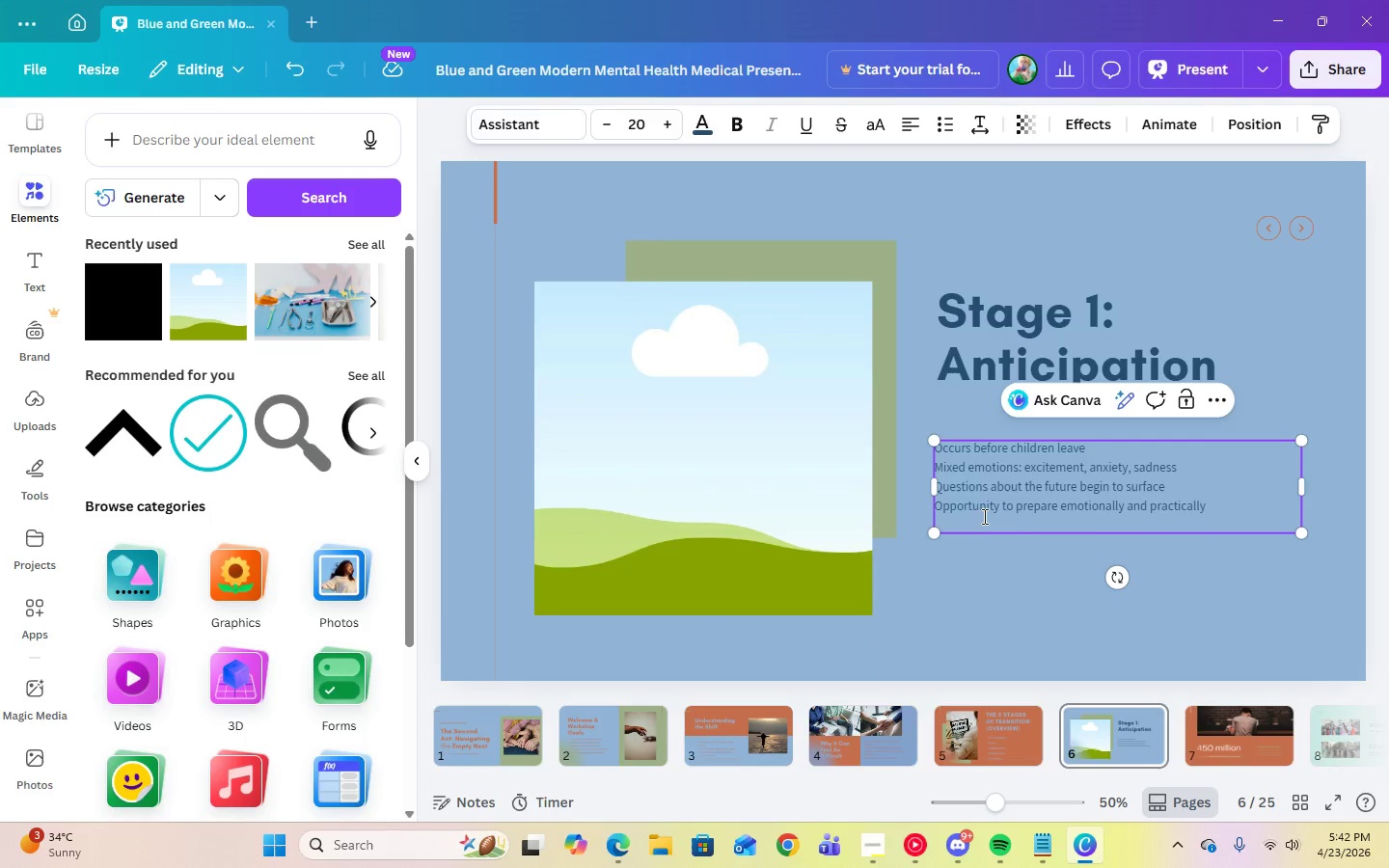 
key(Backspace)
 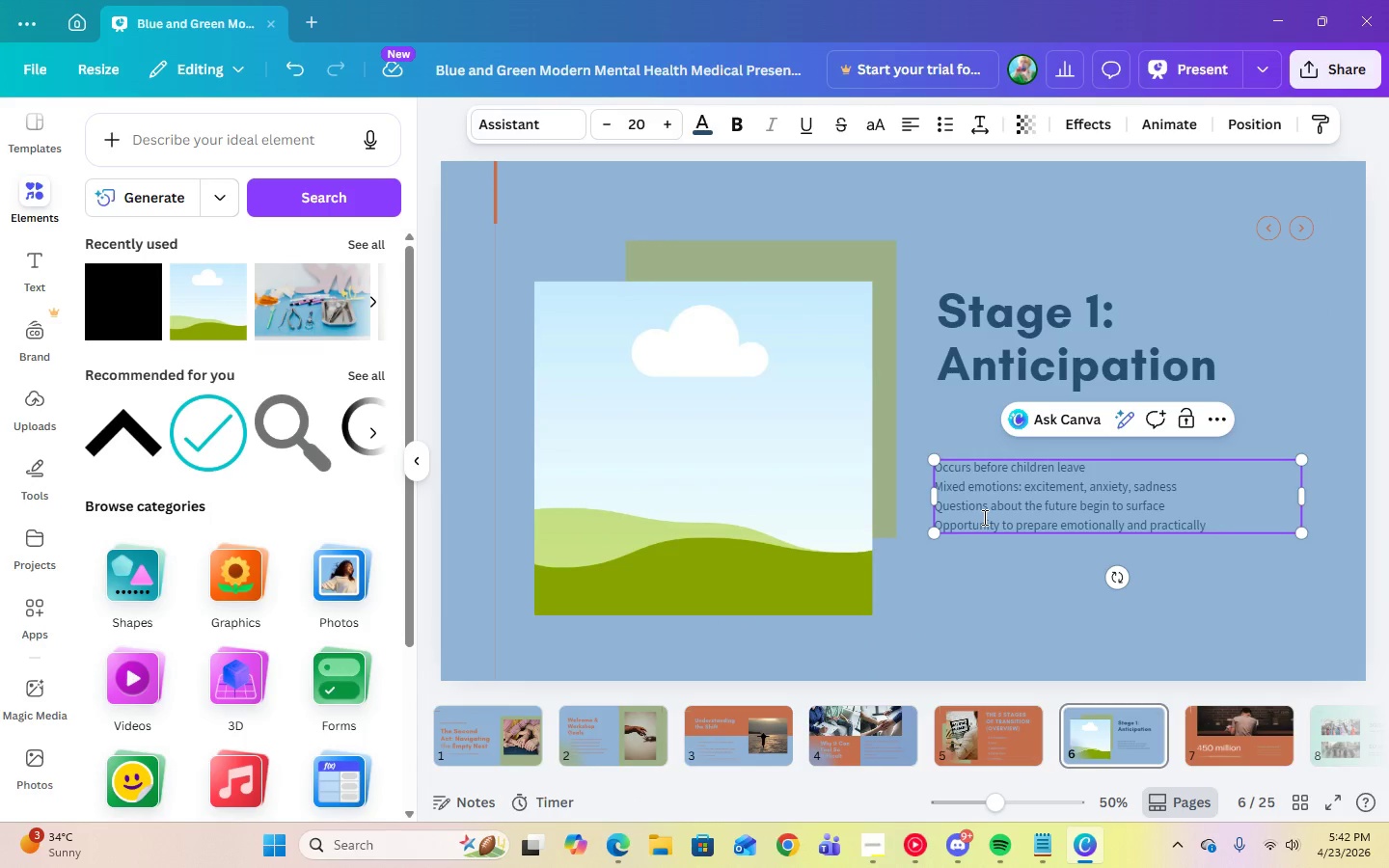 
key(Control+A)
 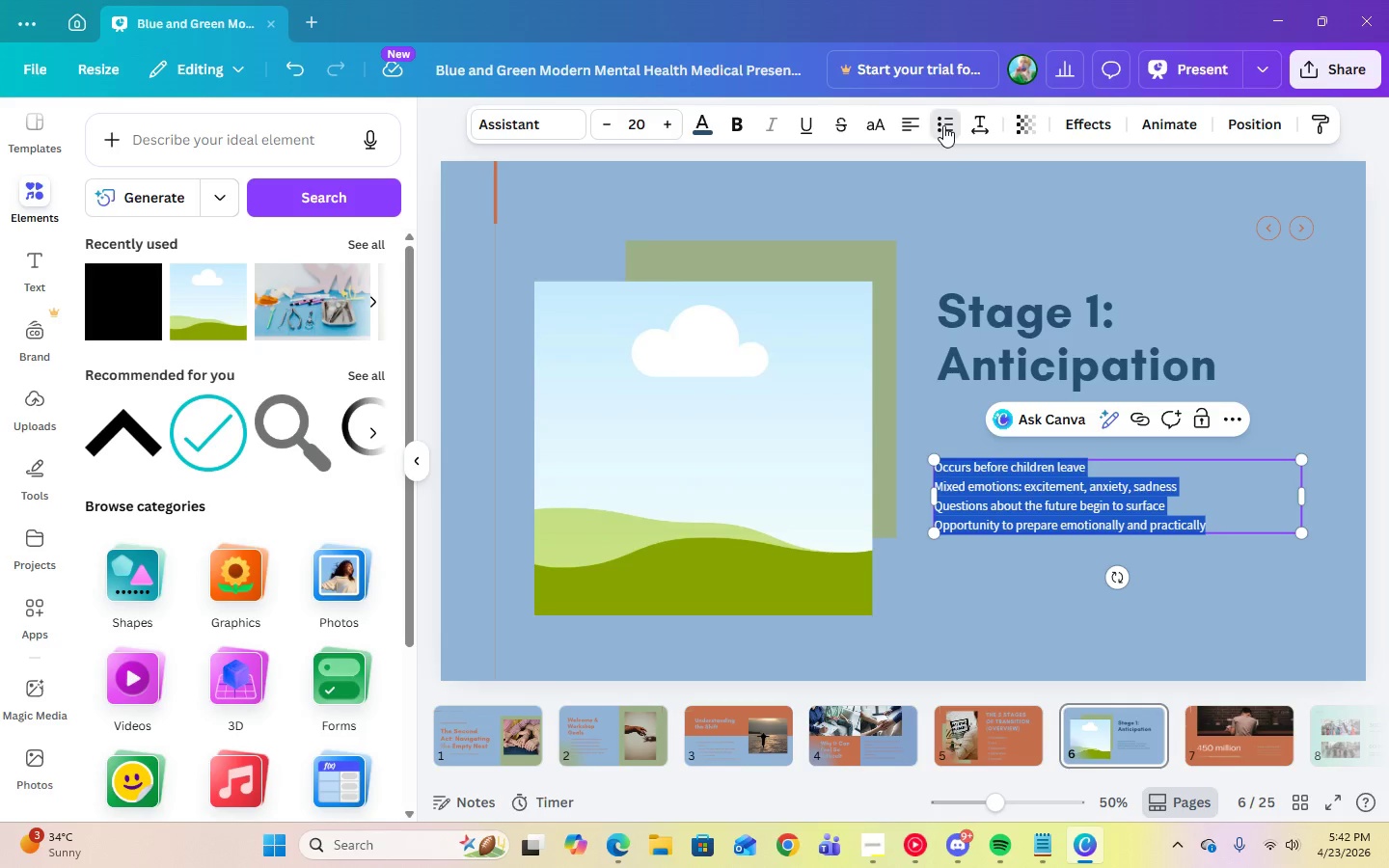 
double_click([980, 135])
 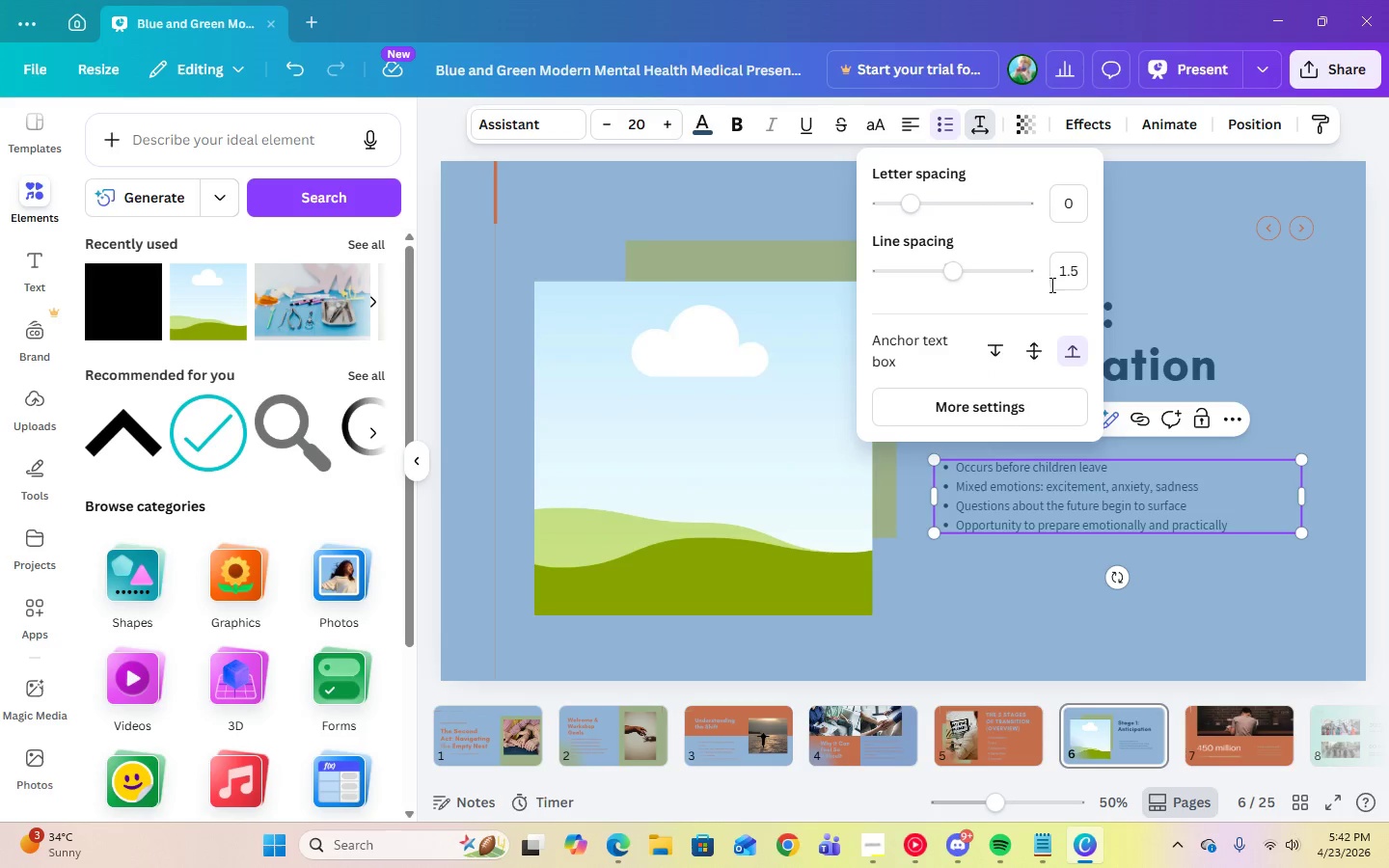 
left_click([1064, 280])
 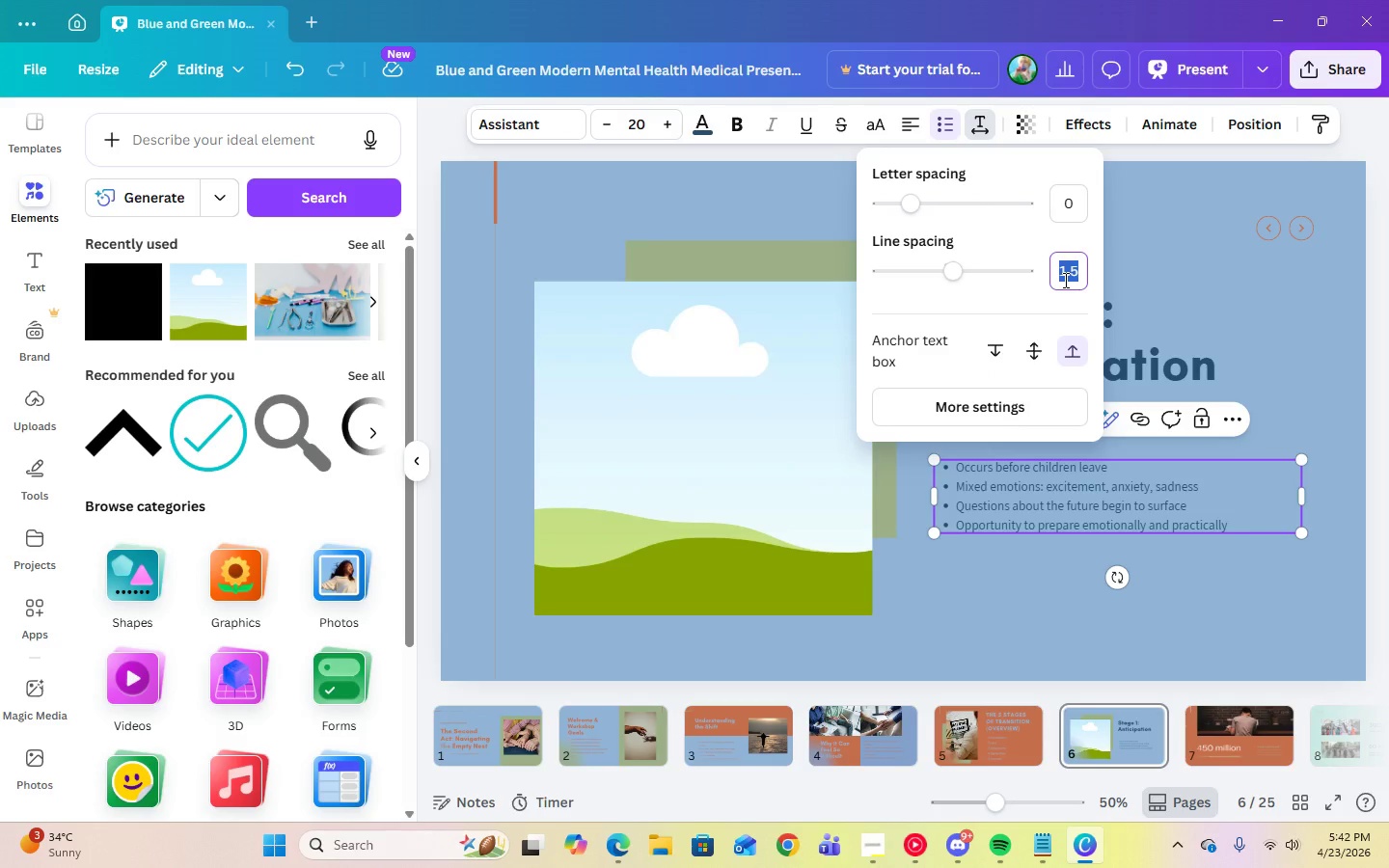 
key(Numpad2)
 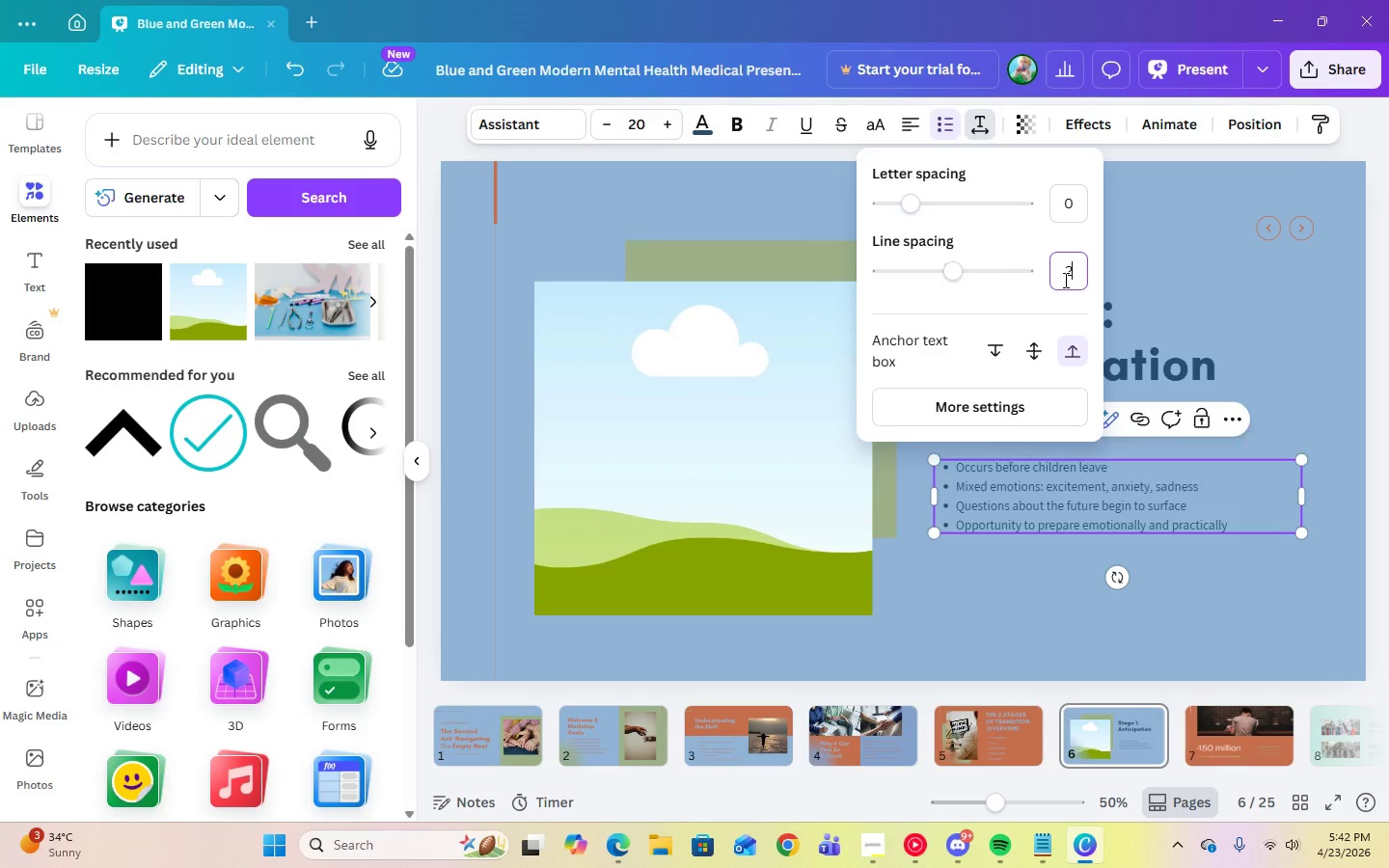 
key(Enter)
 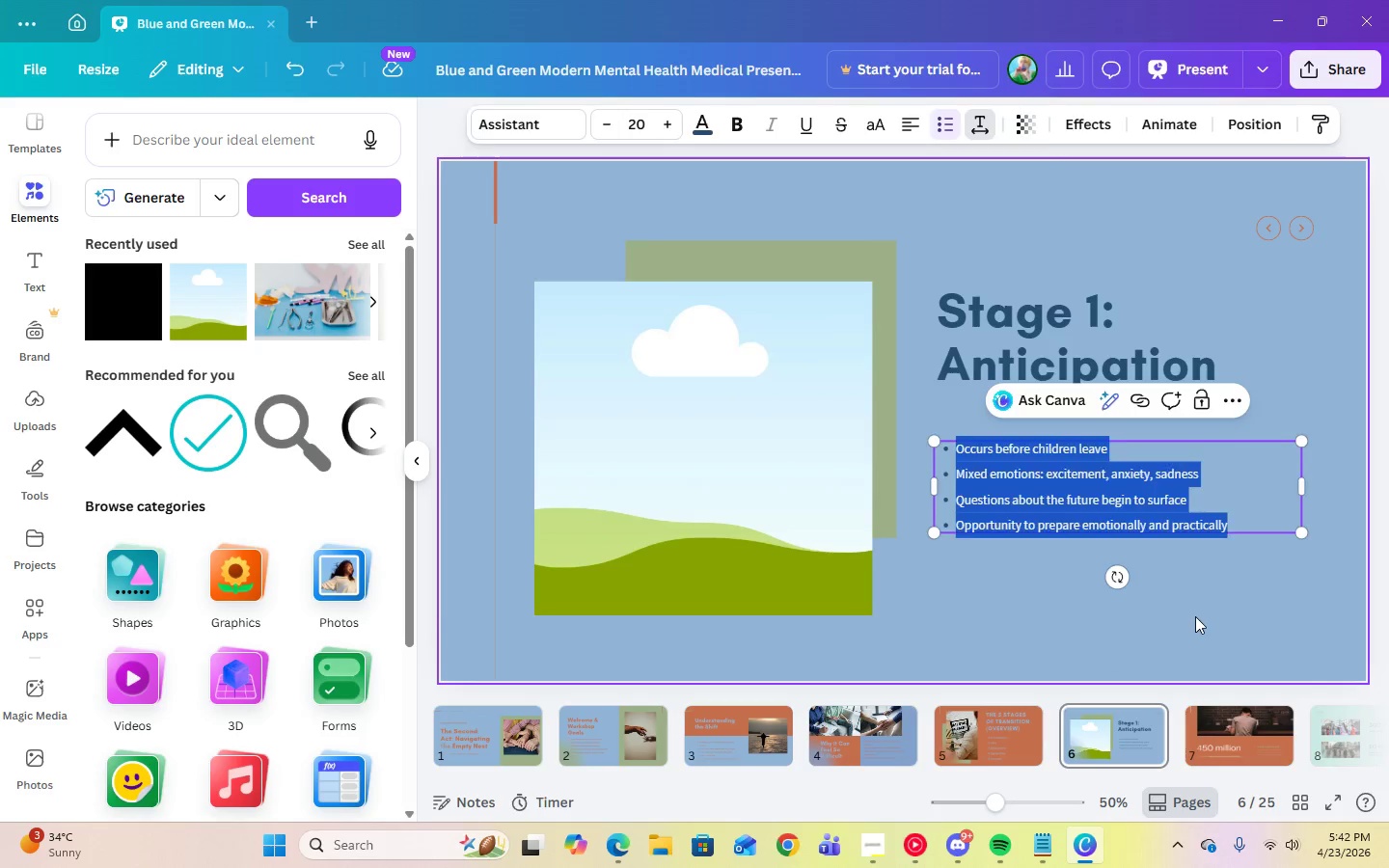 
double_click([1054, 509])
 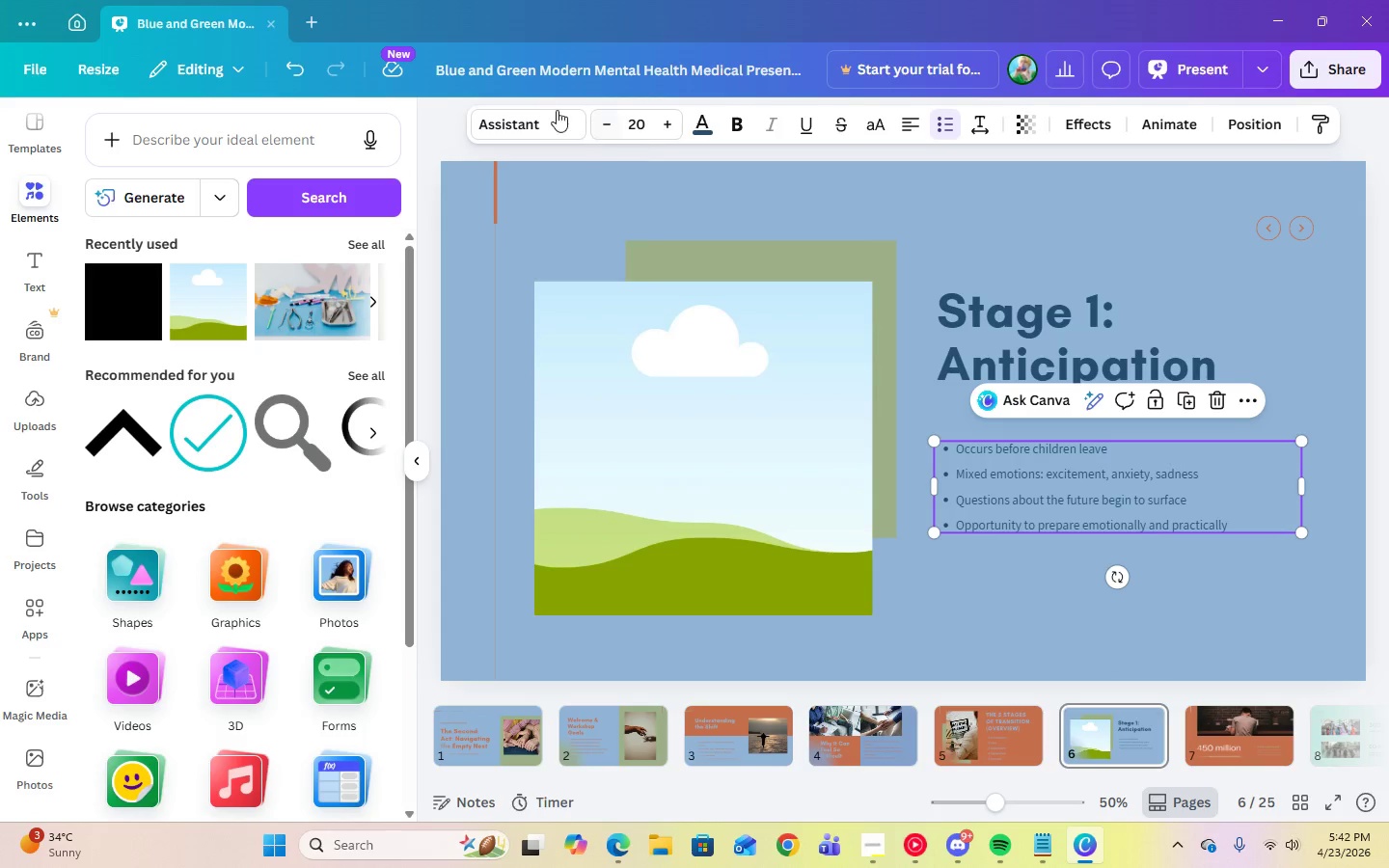 
left_click([546, 122])
 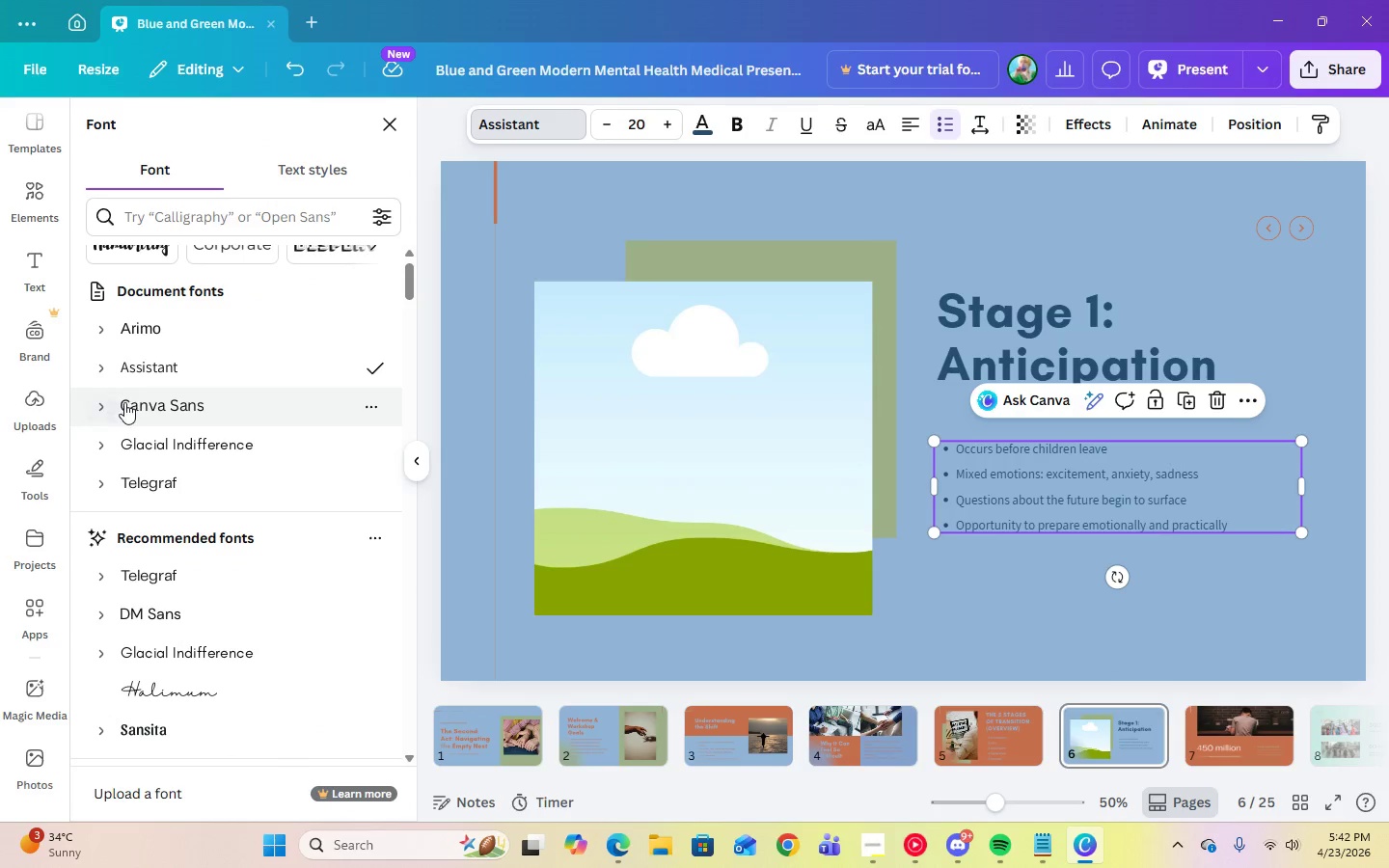 
left_click([103, 403])
 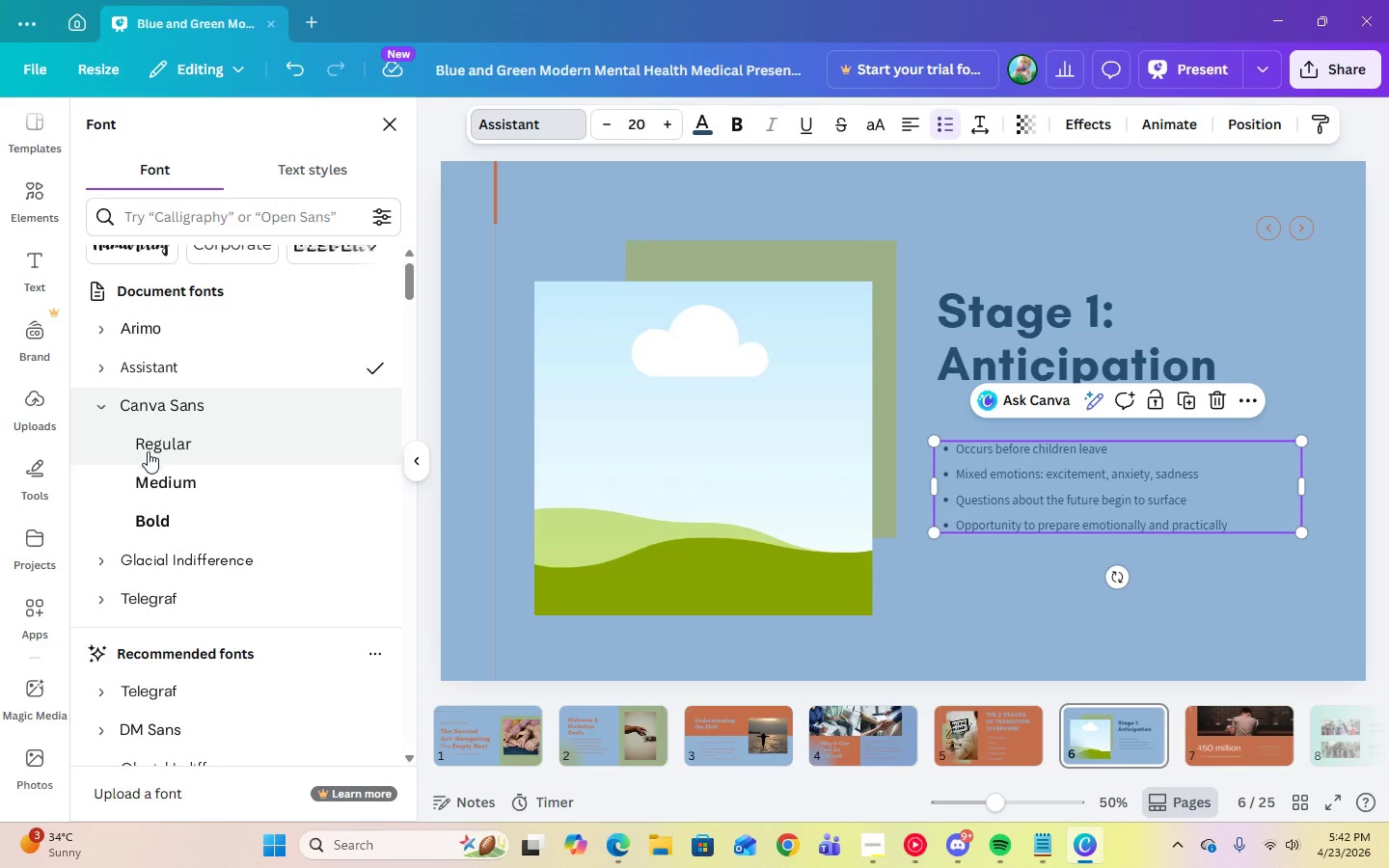 
left_click([164, 482])
 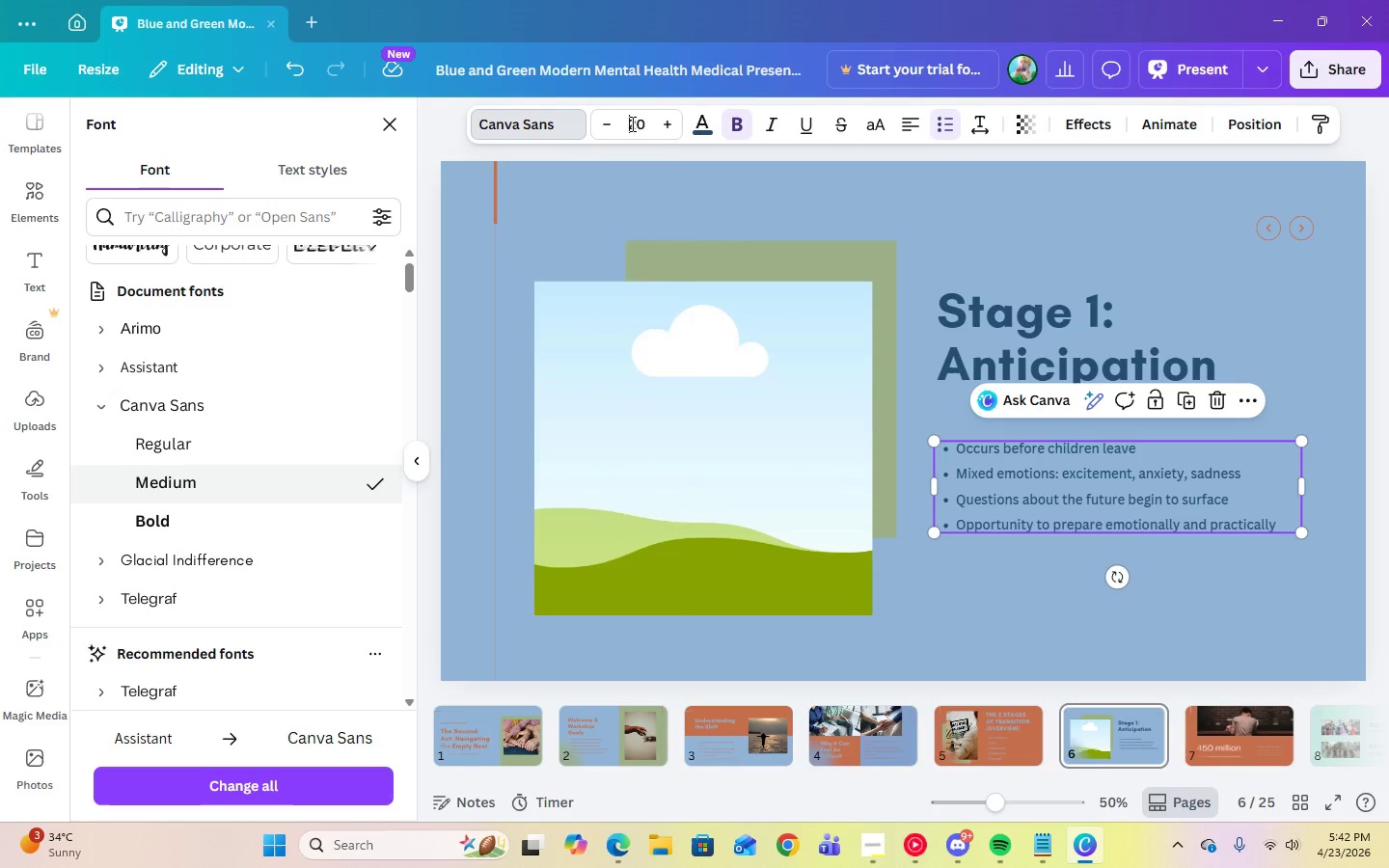 
double_click([640, 124])
 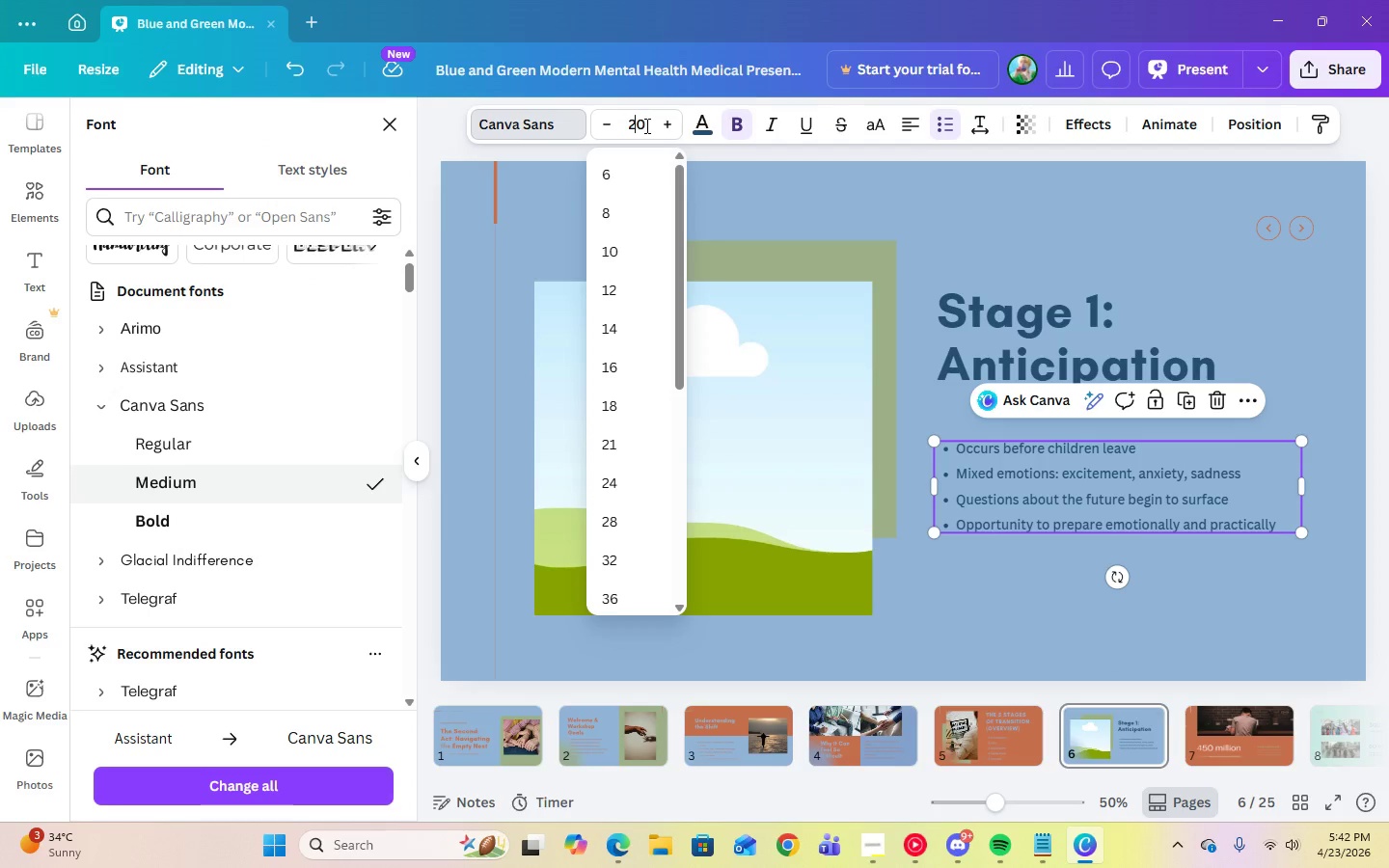 
left_click([645, 125])
 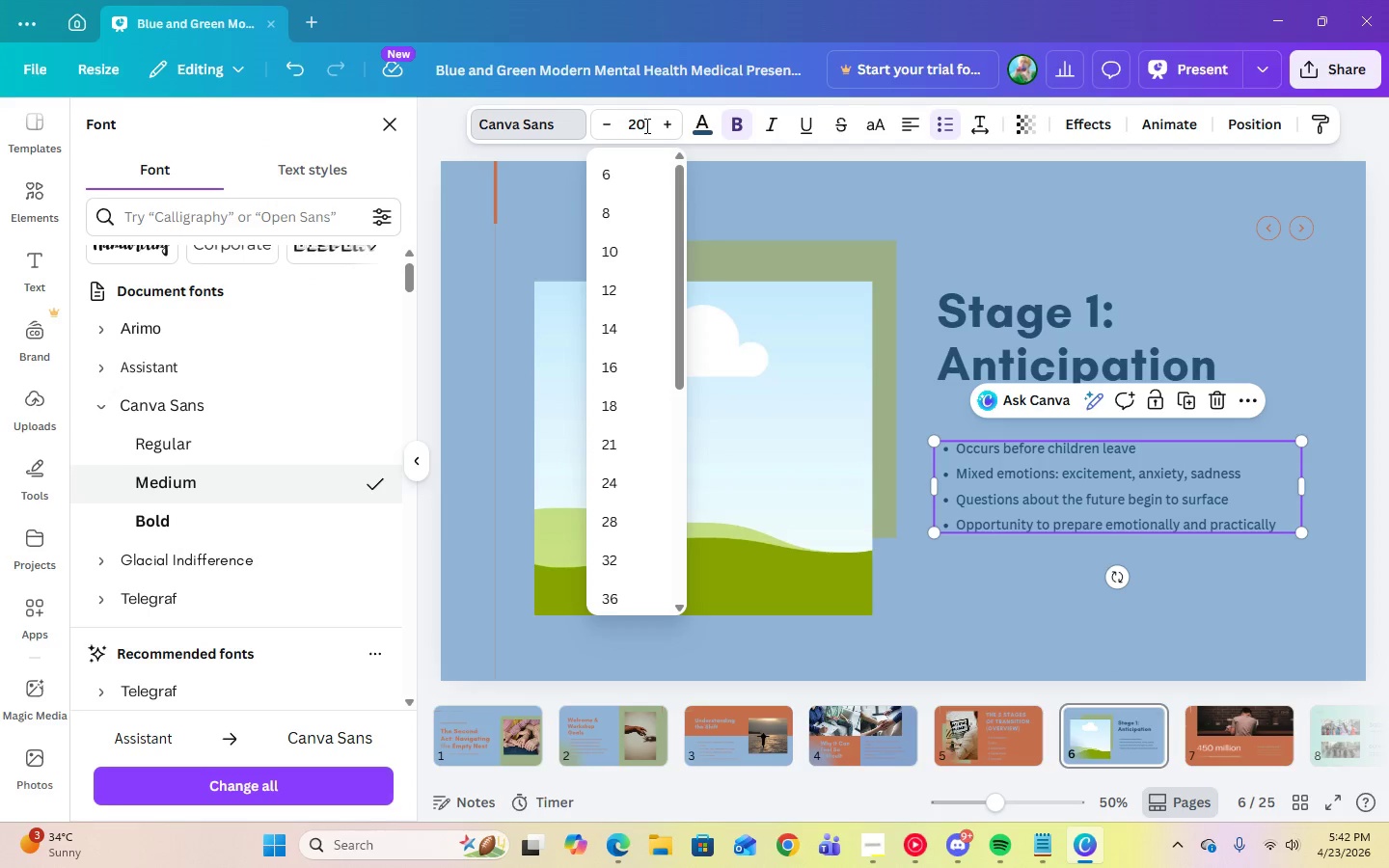 
key(Backspace)
 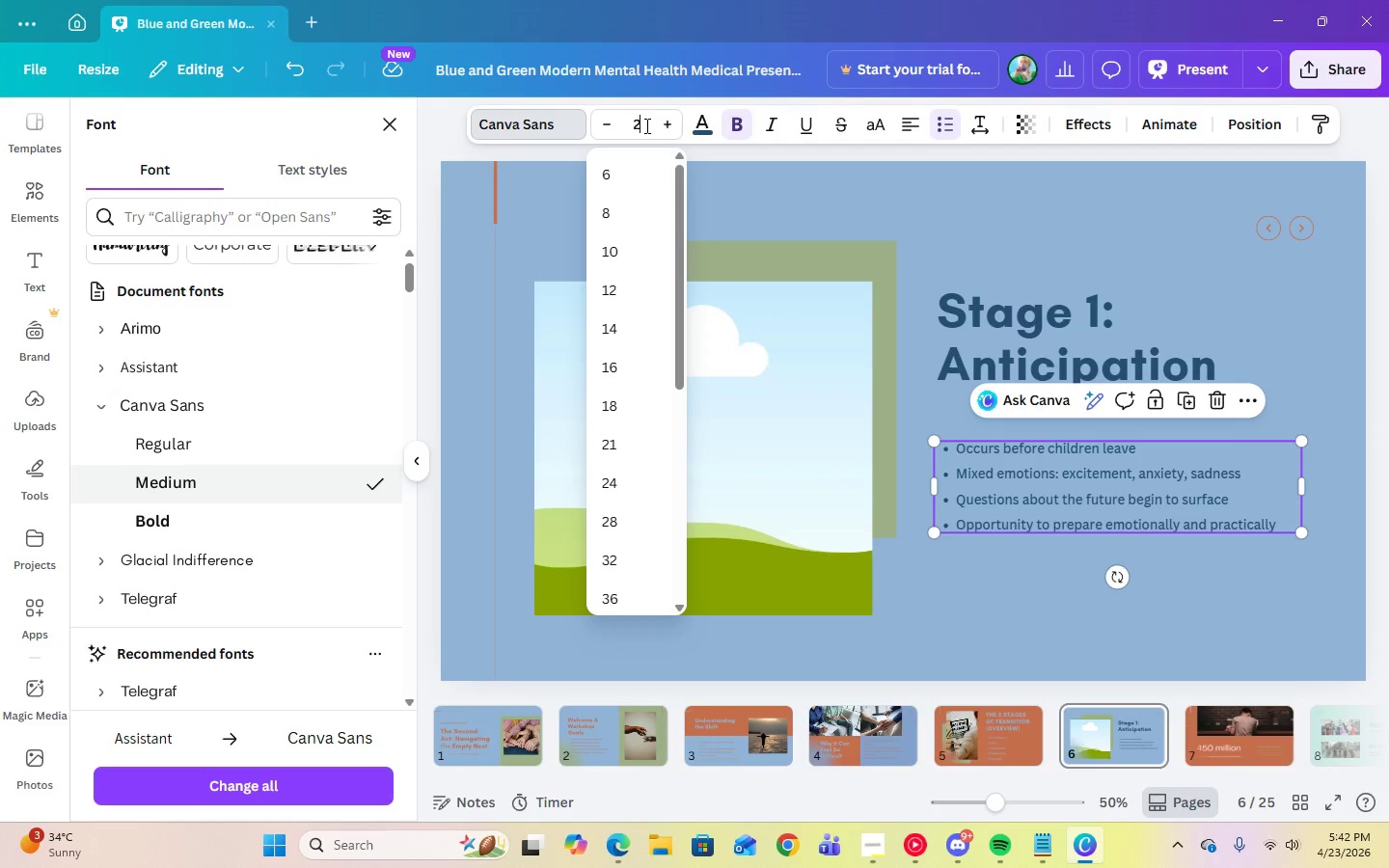 
key(Numpad2)
 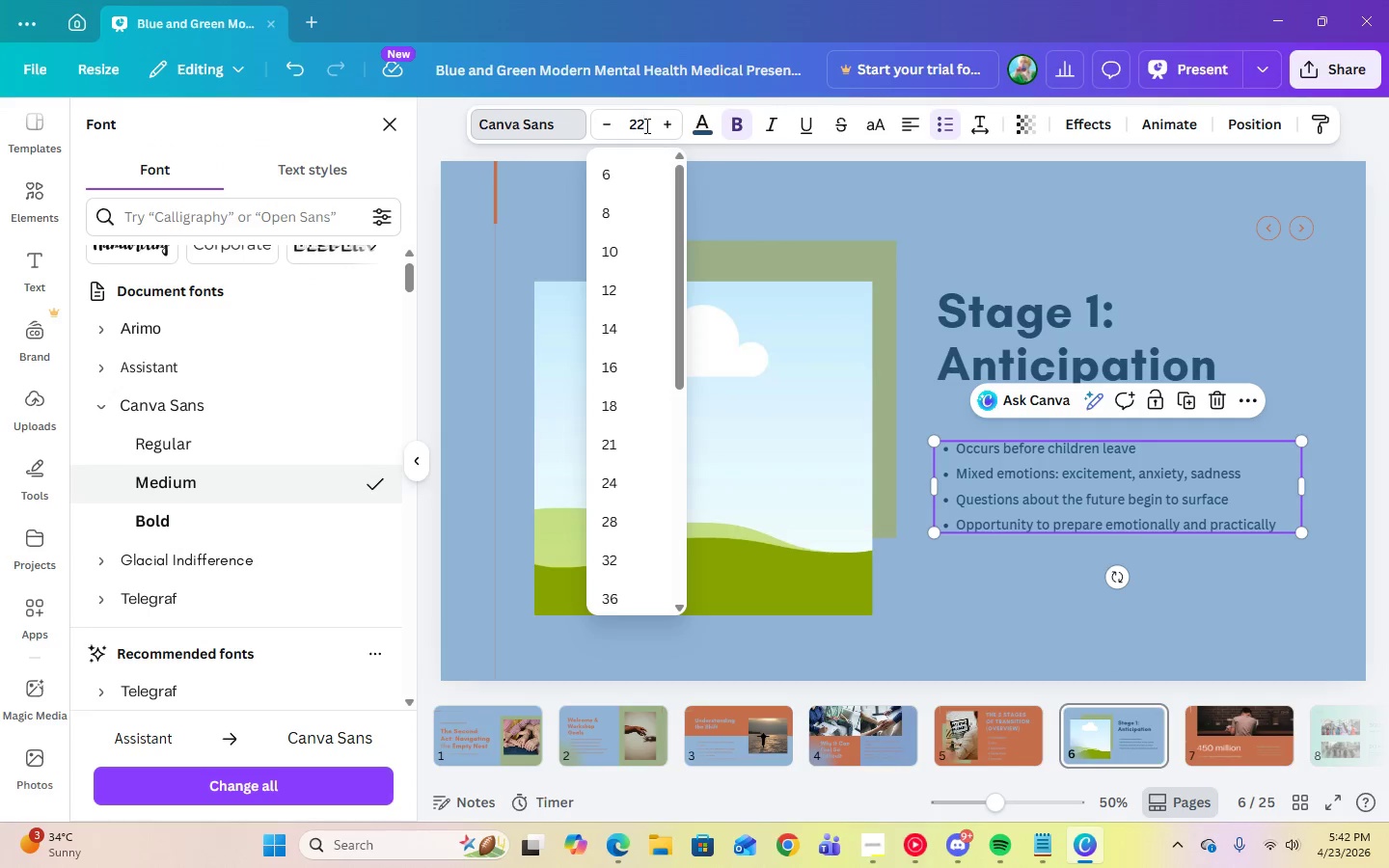 
key(Enter)
 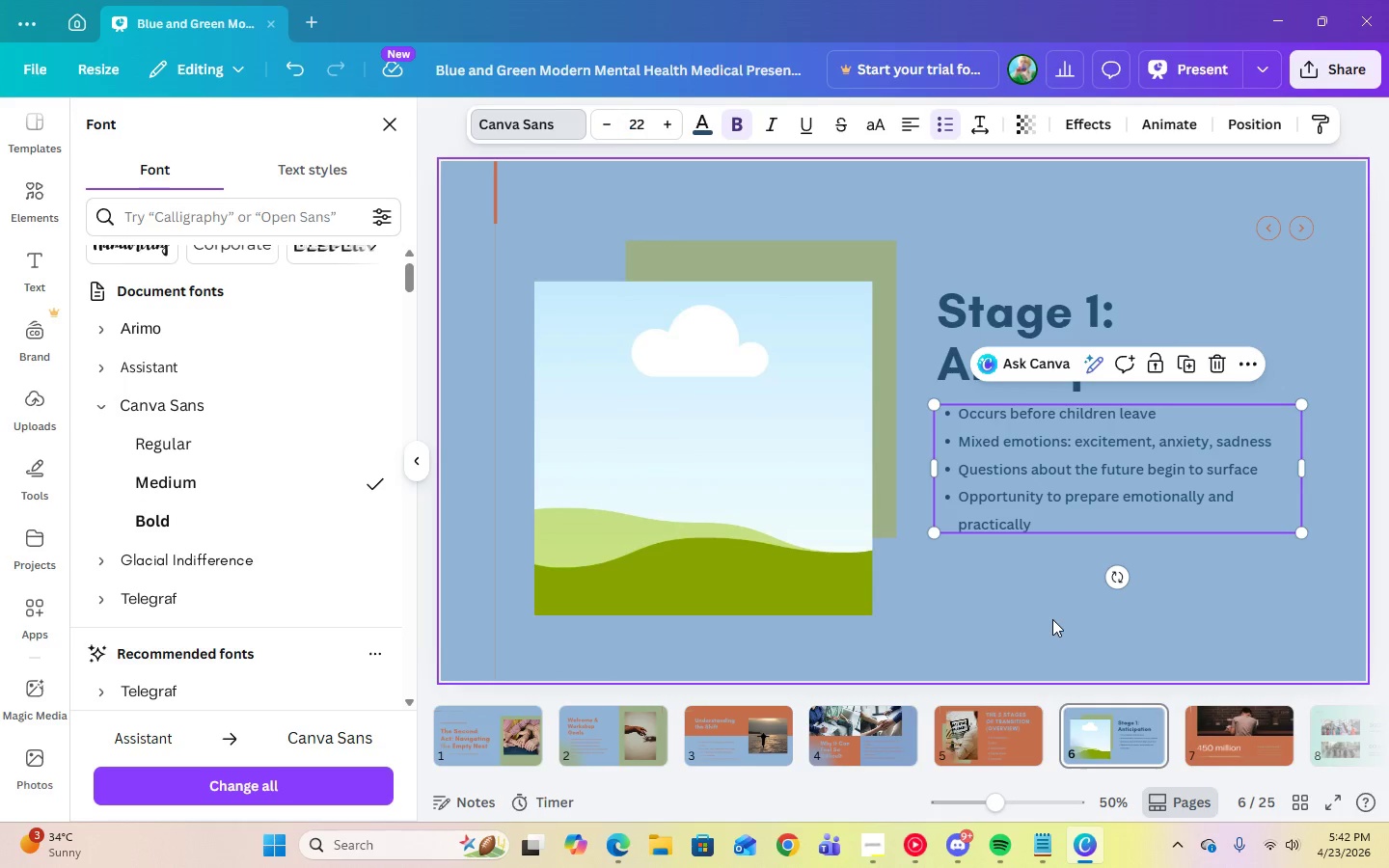 
double_click([1028, 485])
 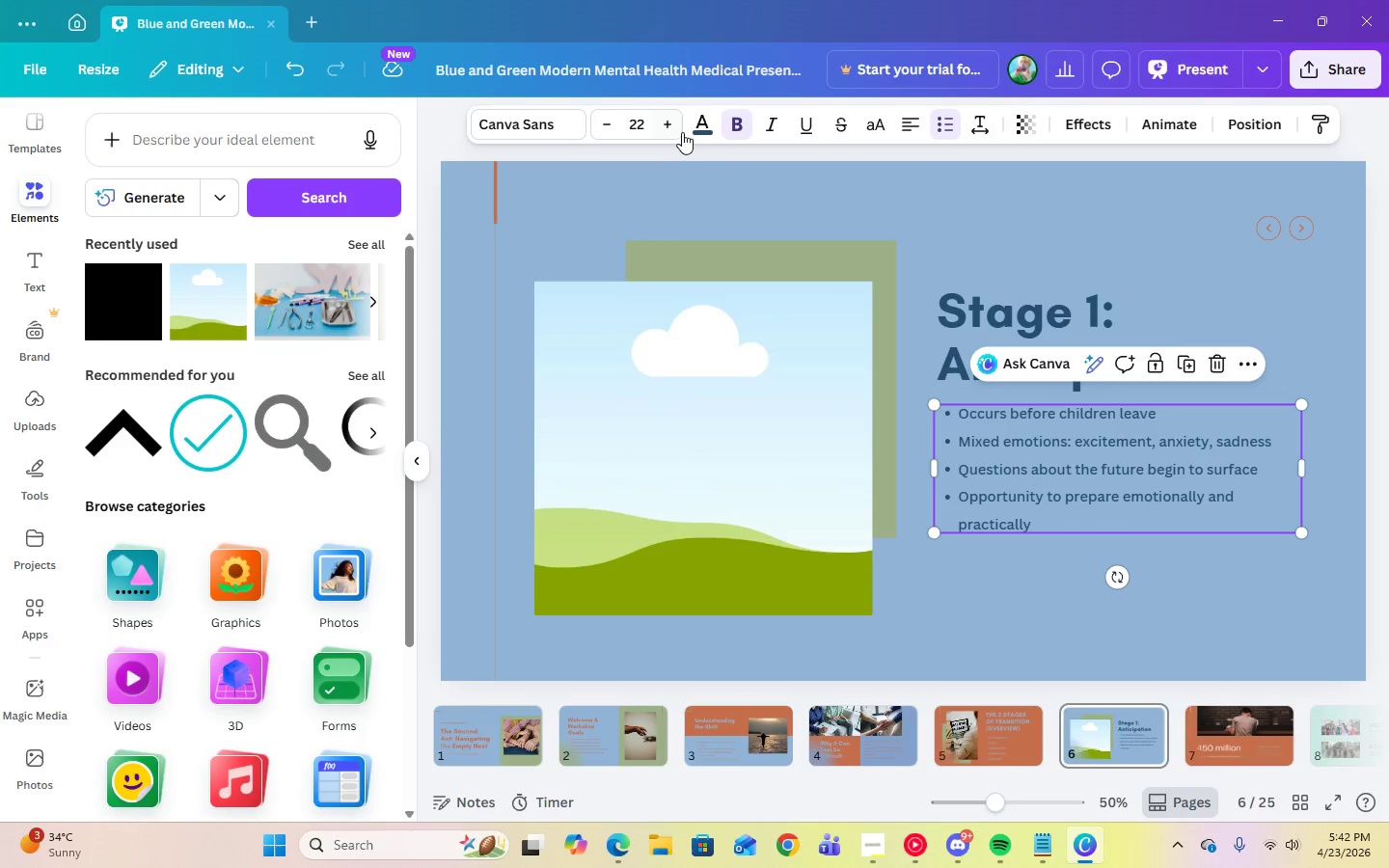 
left_click([706, 134])
 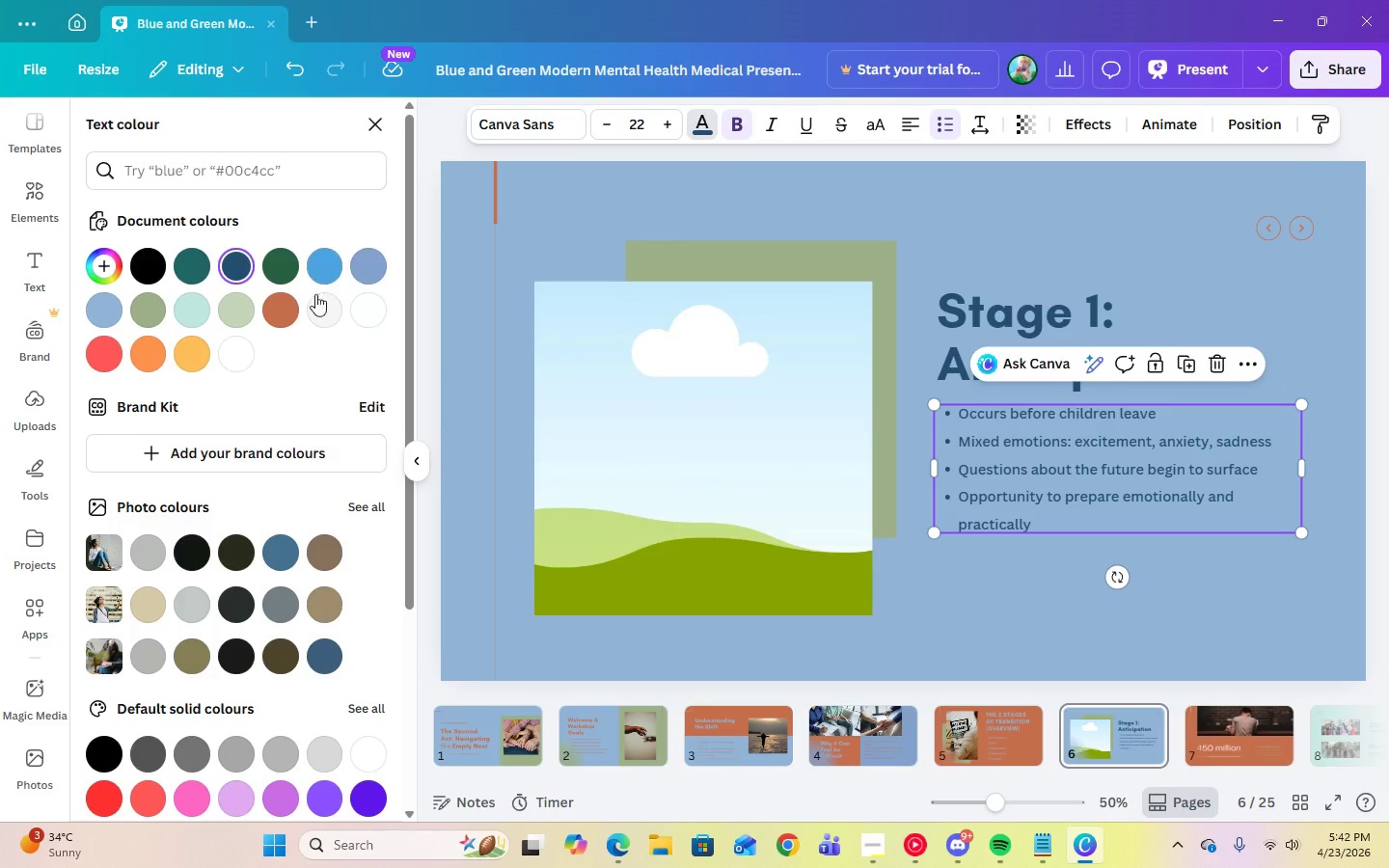 
left_click([288, 313])
 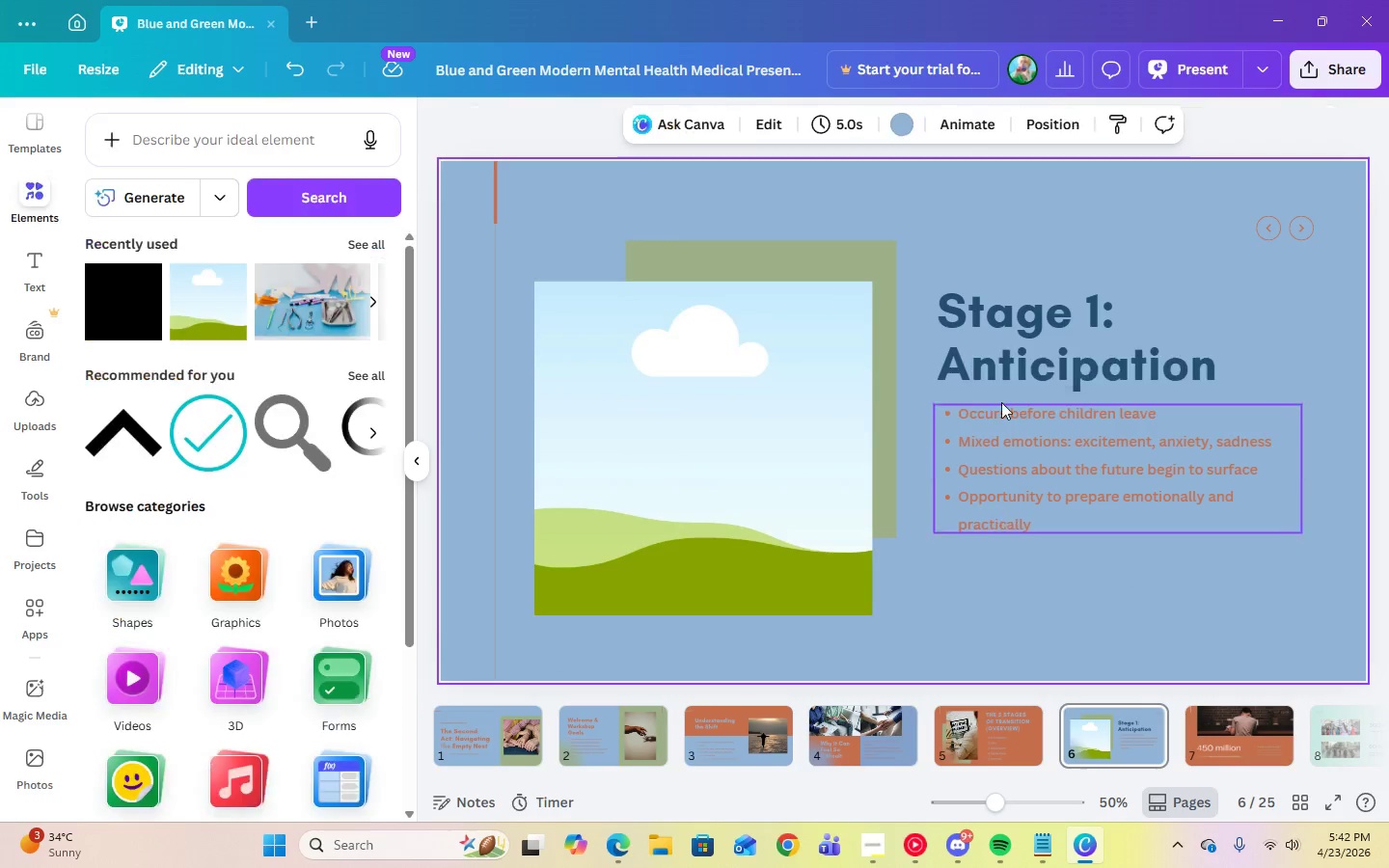 
left_click([989, 318])
 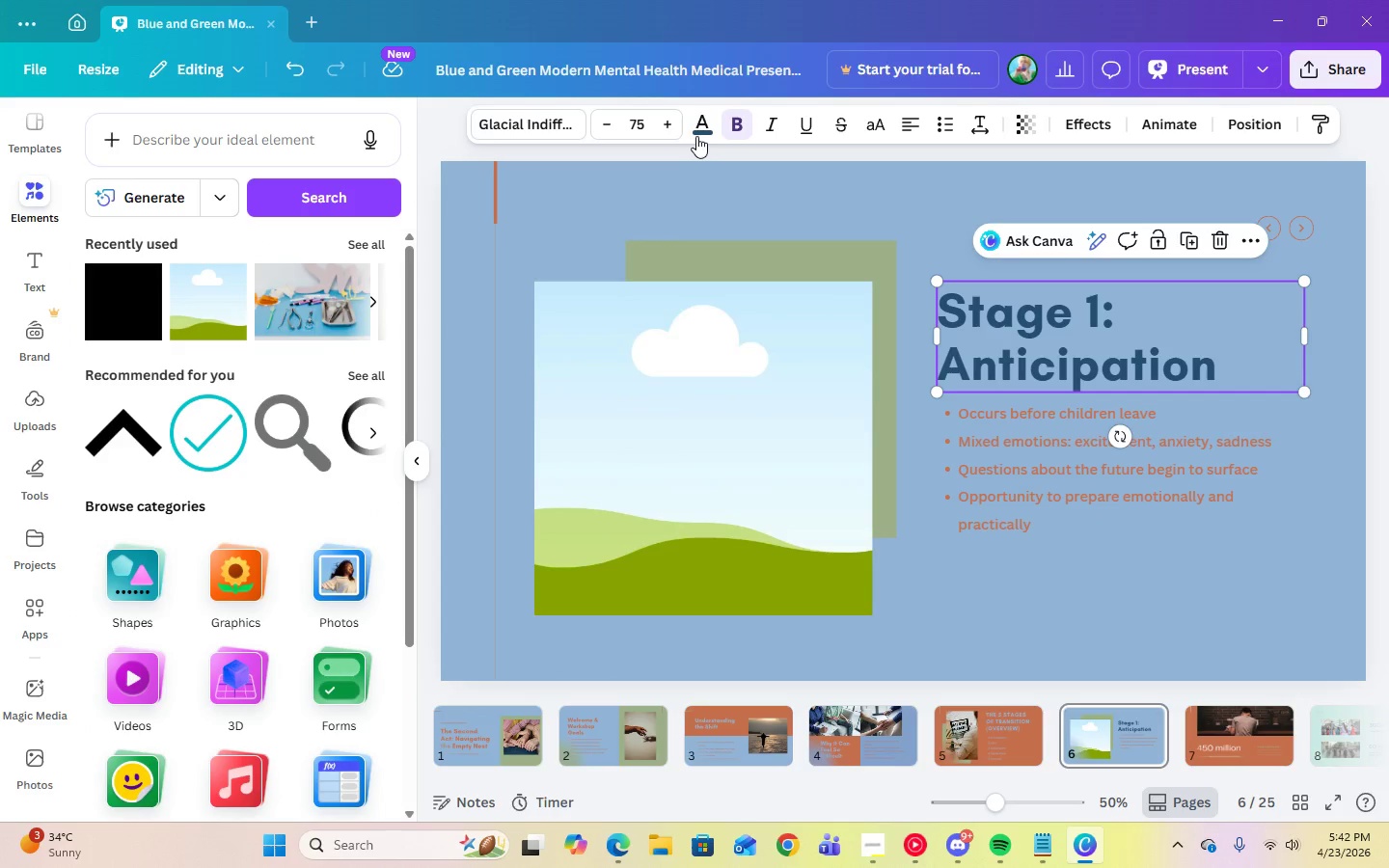 
left_click([698, 134])
 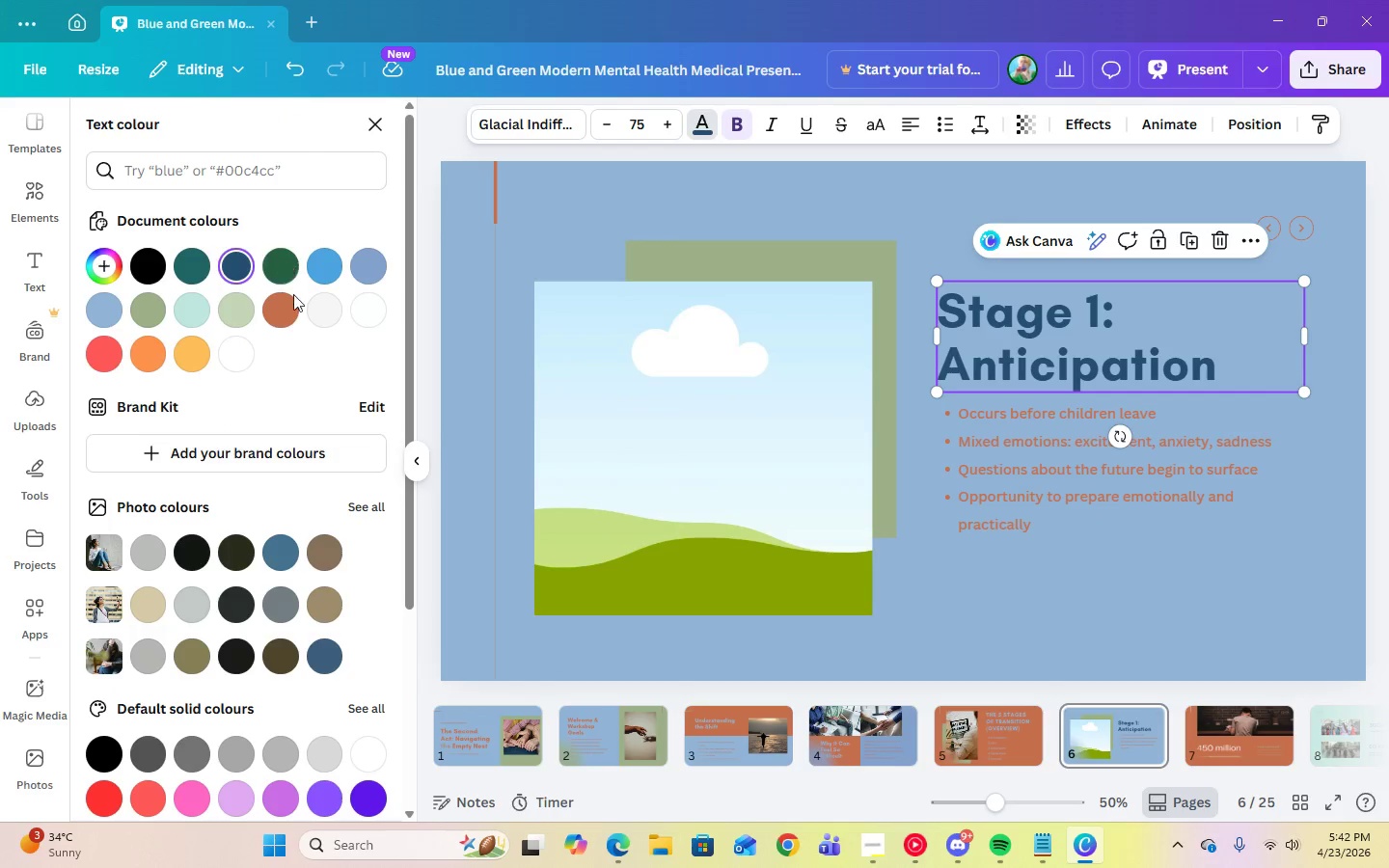 
left_click([295, 316])
 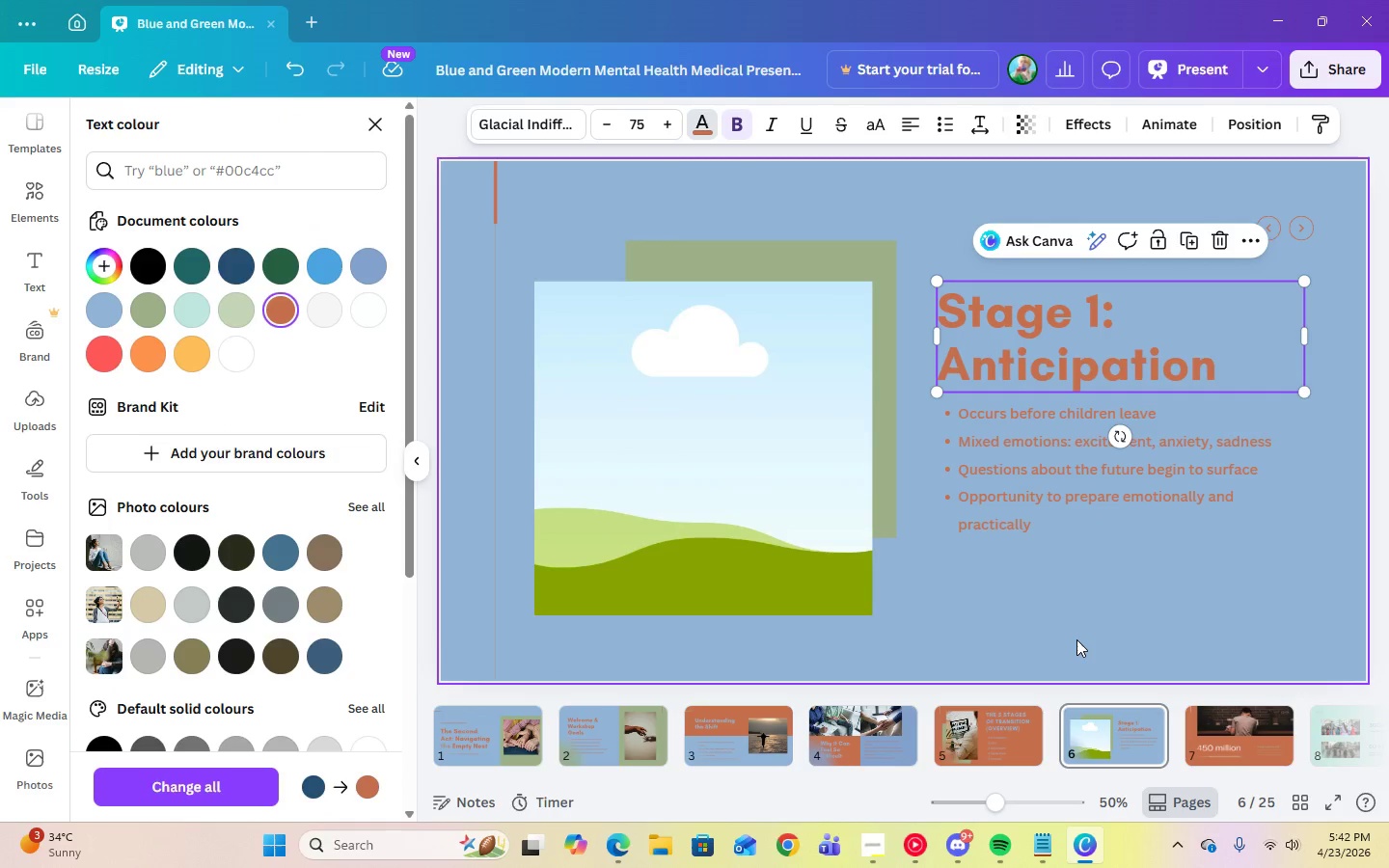 
left_click([1076, 639])
 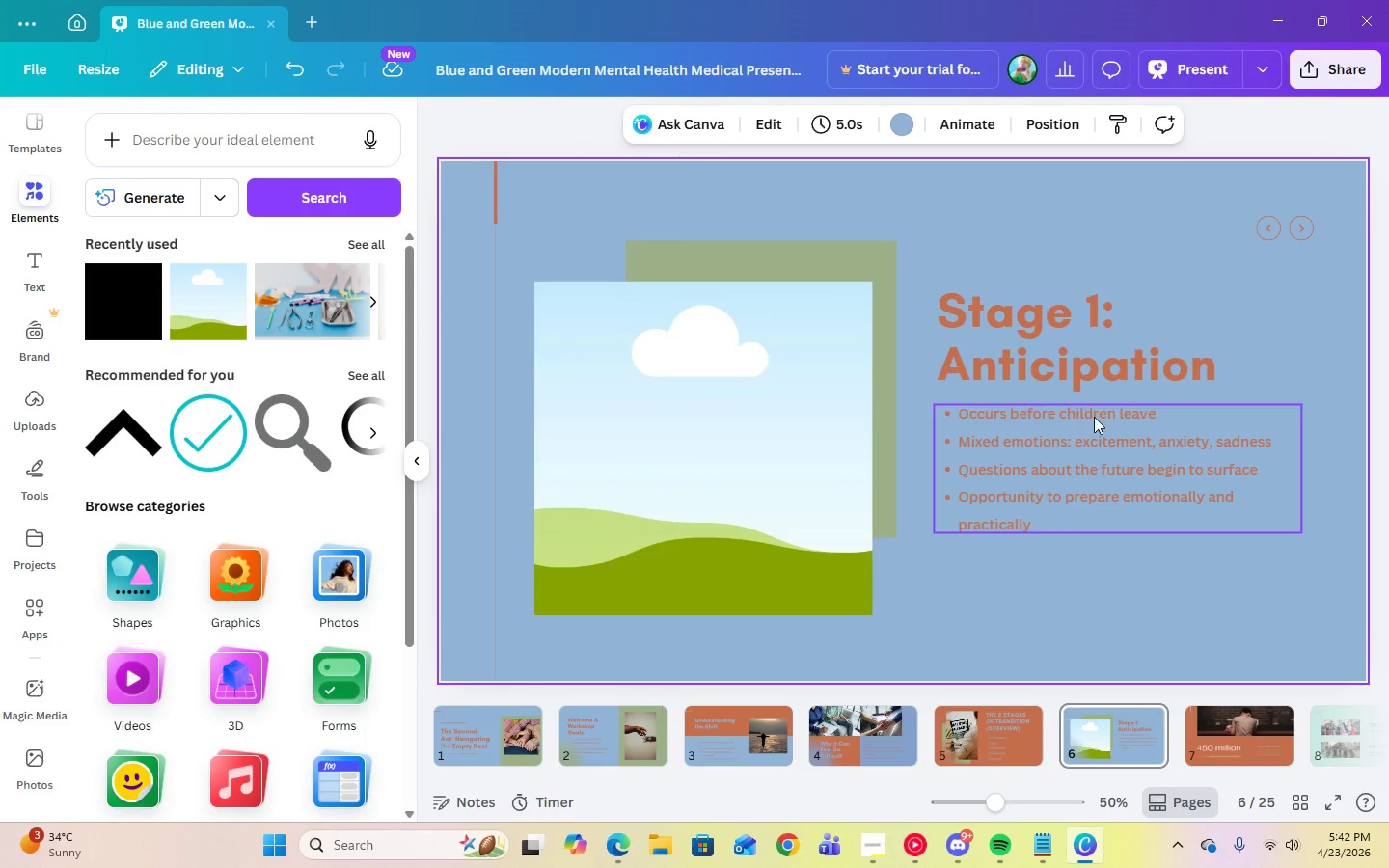 
left_click_drag(start_coordinate=[1086, 443], to_coordinate=[1077, 459])
 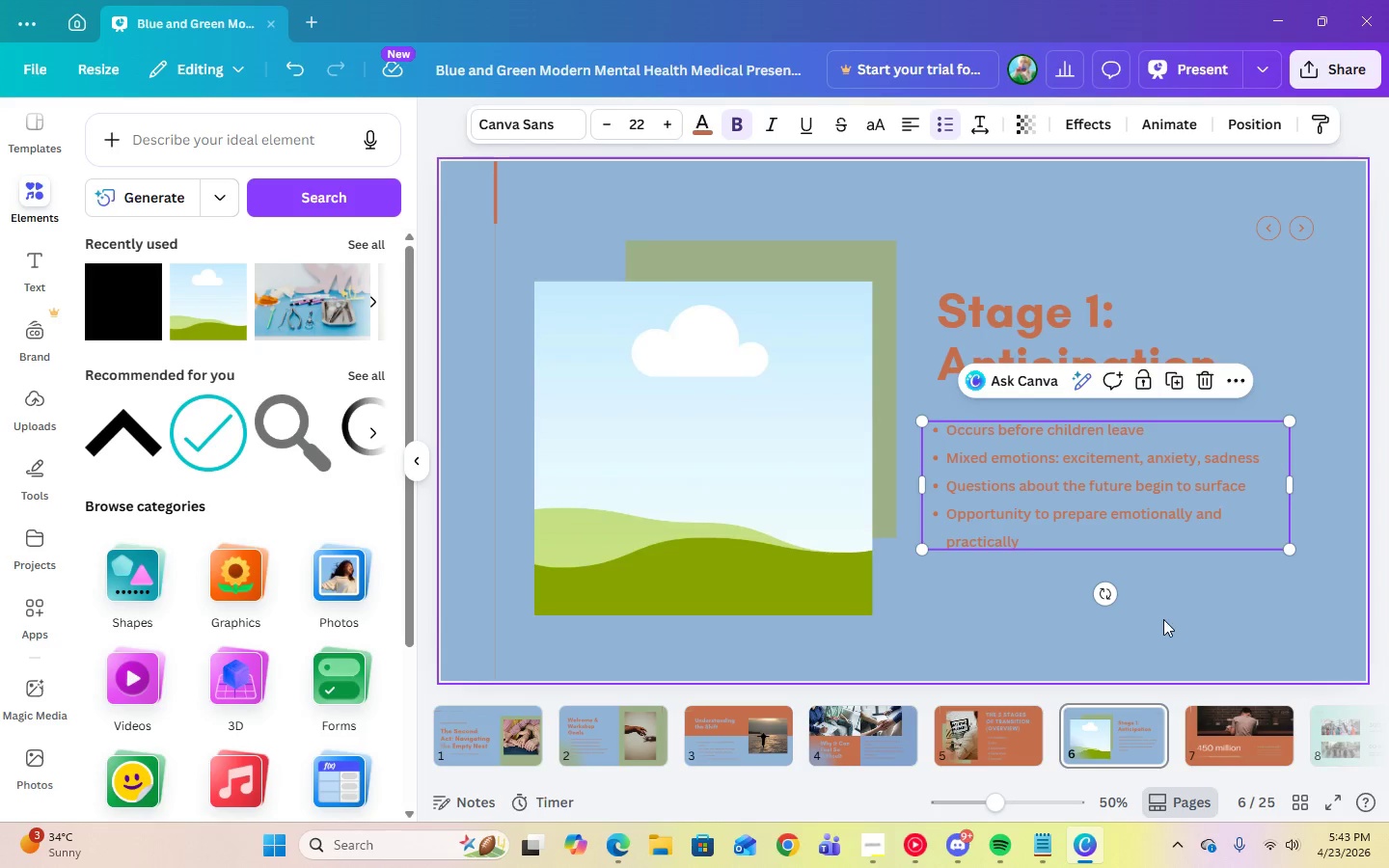 
left_click([1171, 619])
 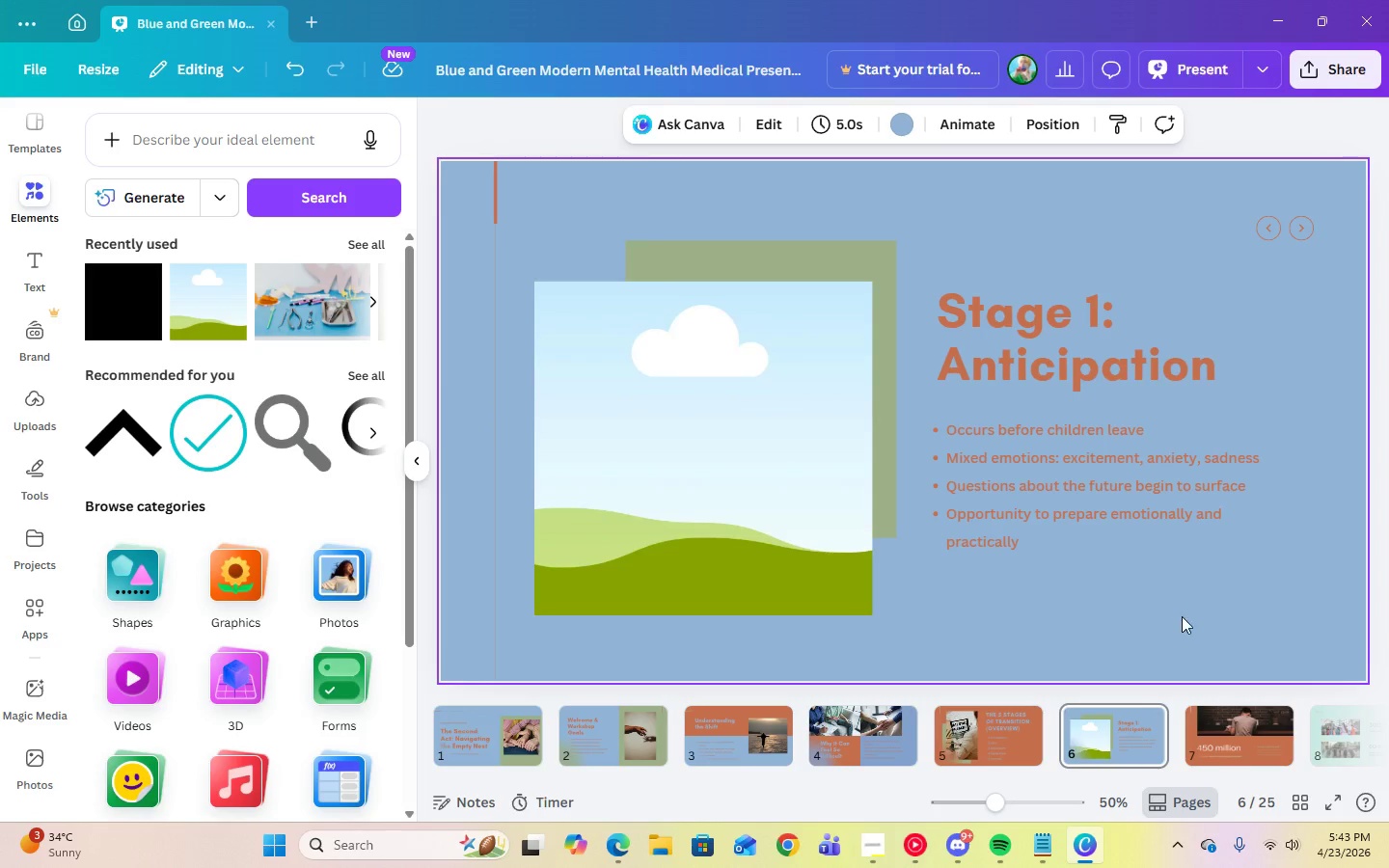 
left_click([1183, 486])
 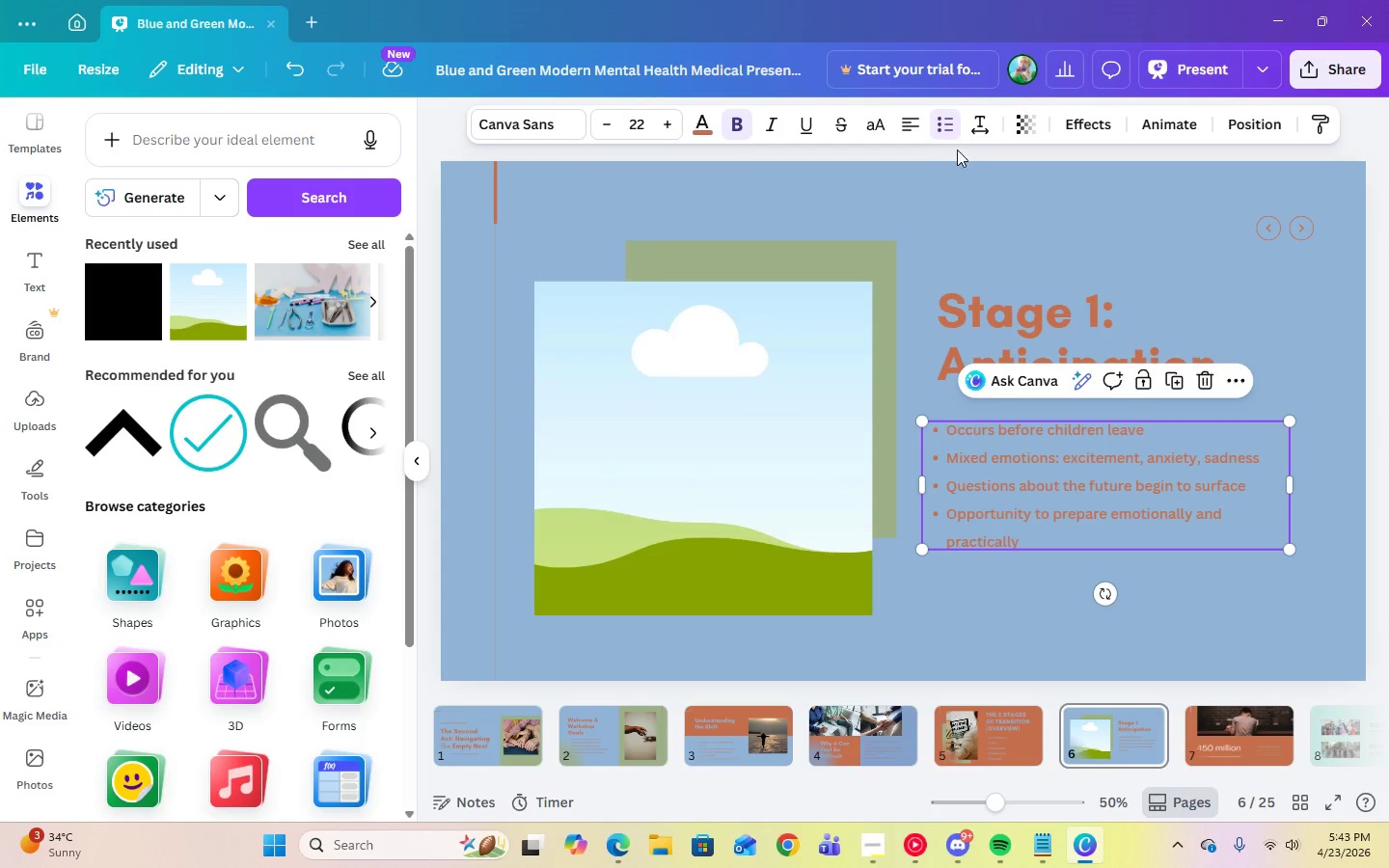 
left_click([978, 129])
 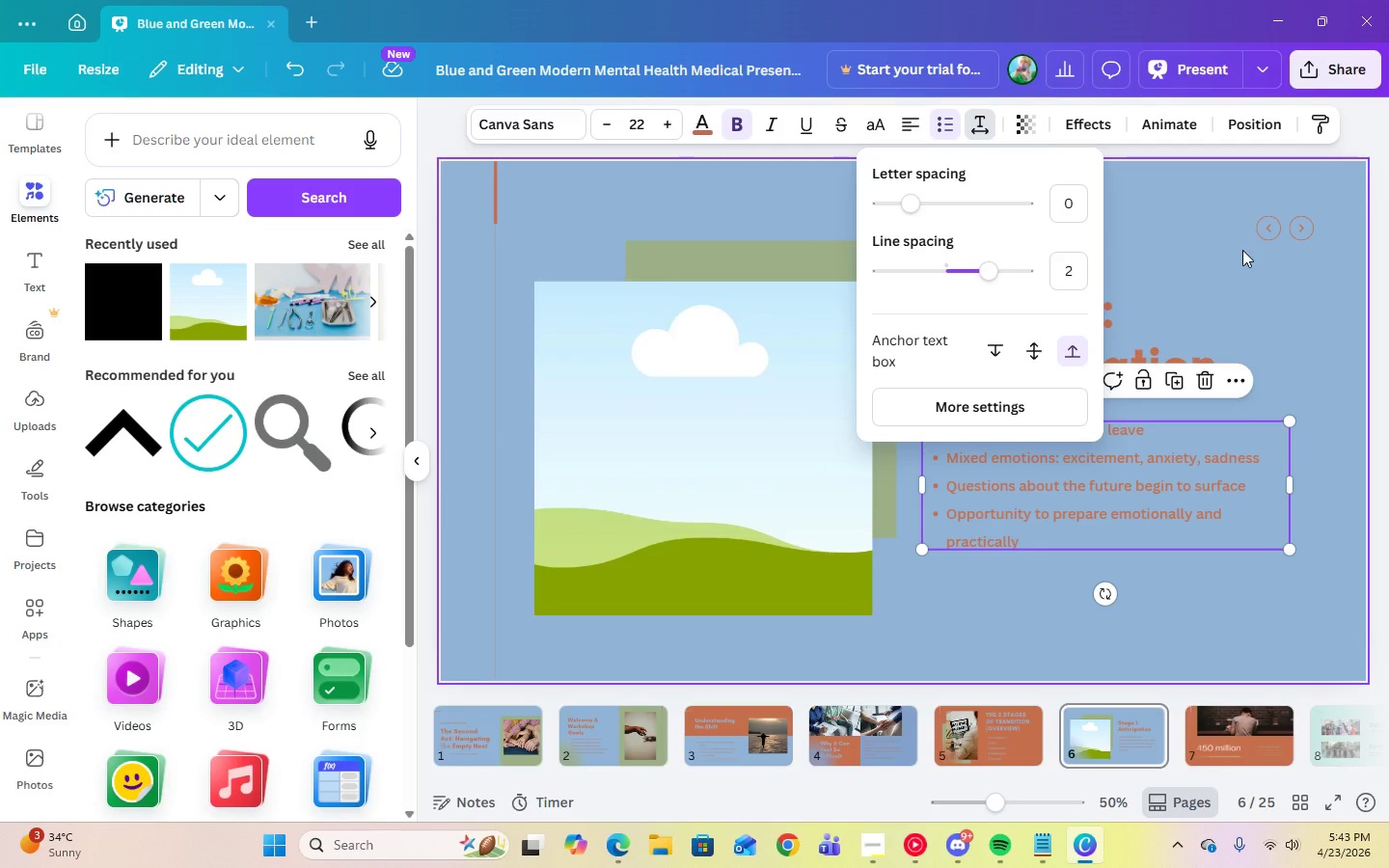 
left_click([1242, 250])
 